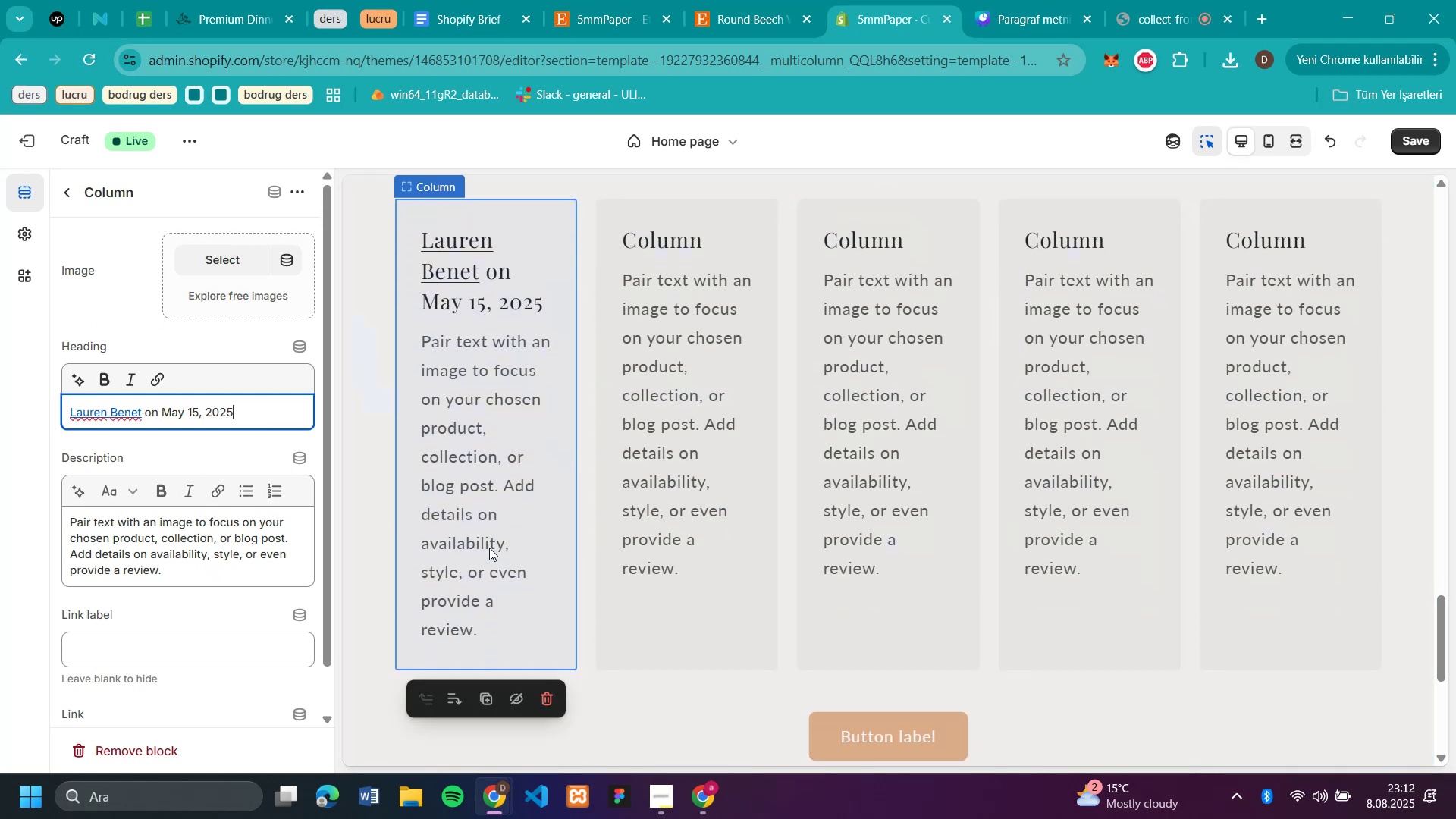 
scroll: coordinate [489, 548], scroll_direction: up, amount: 1.0
 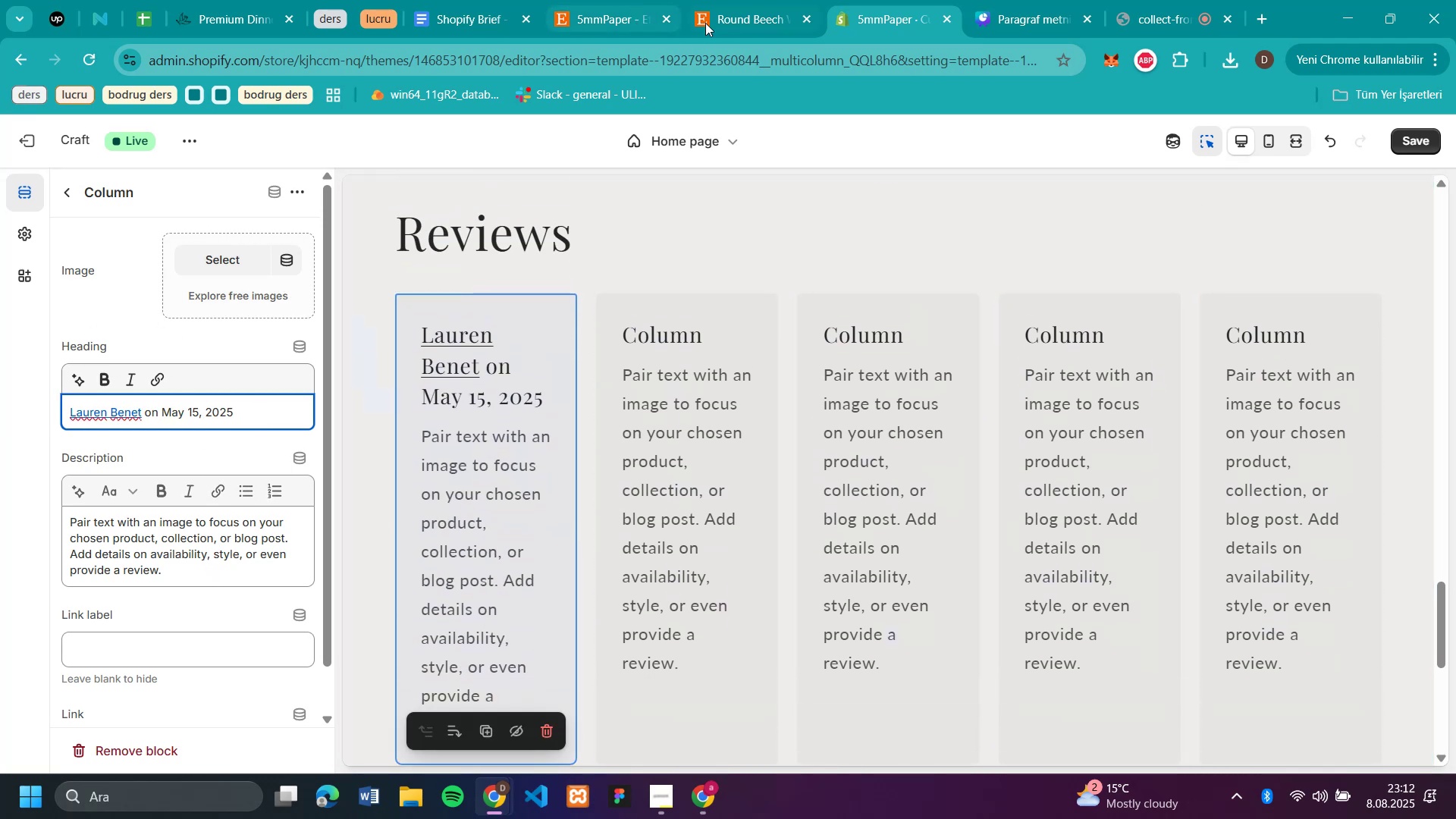 
left_click([731, 15])
 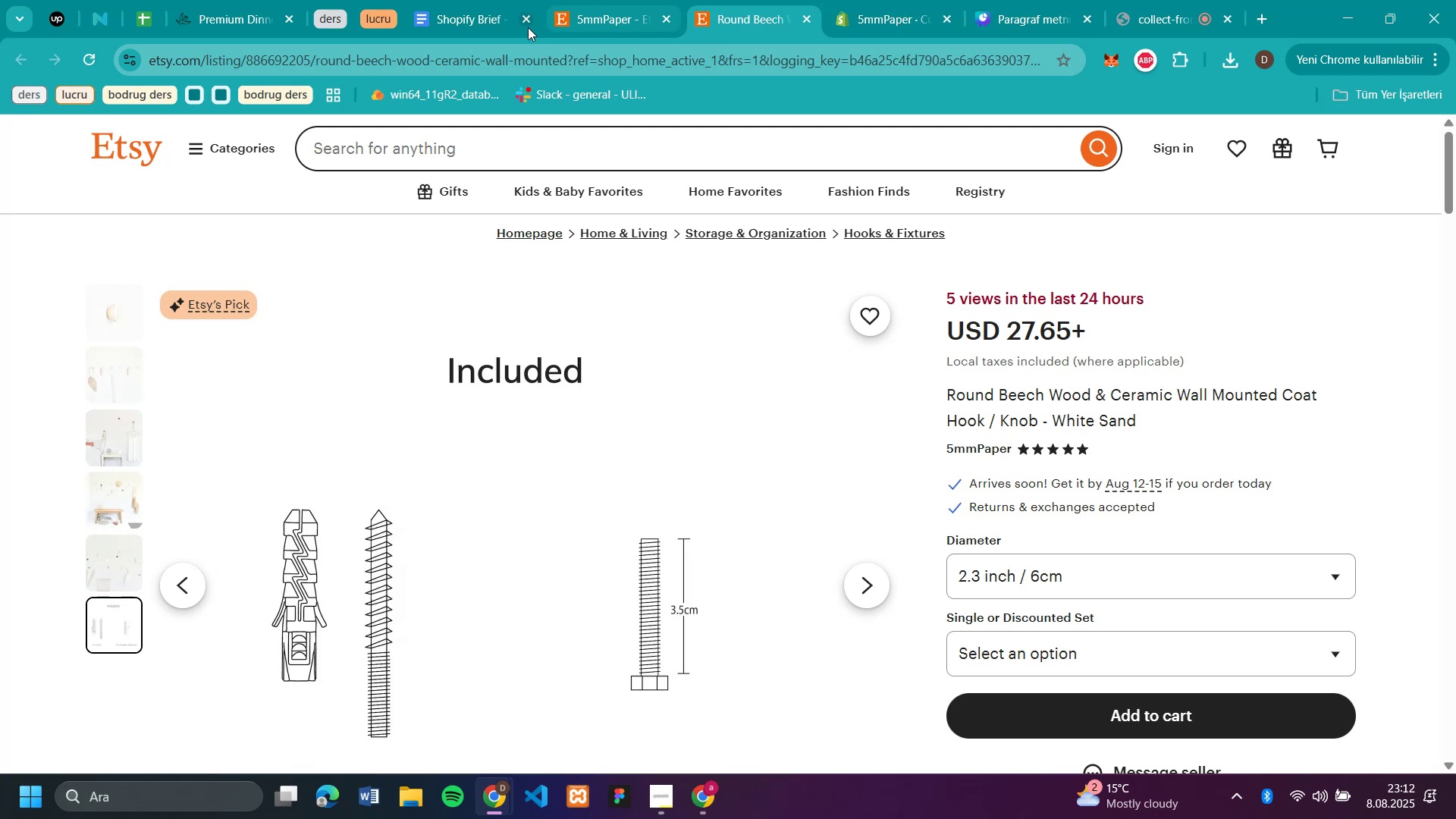 
left_click([598, 17])
 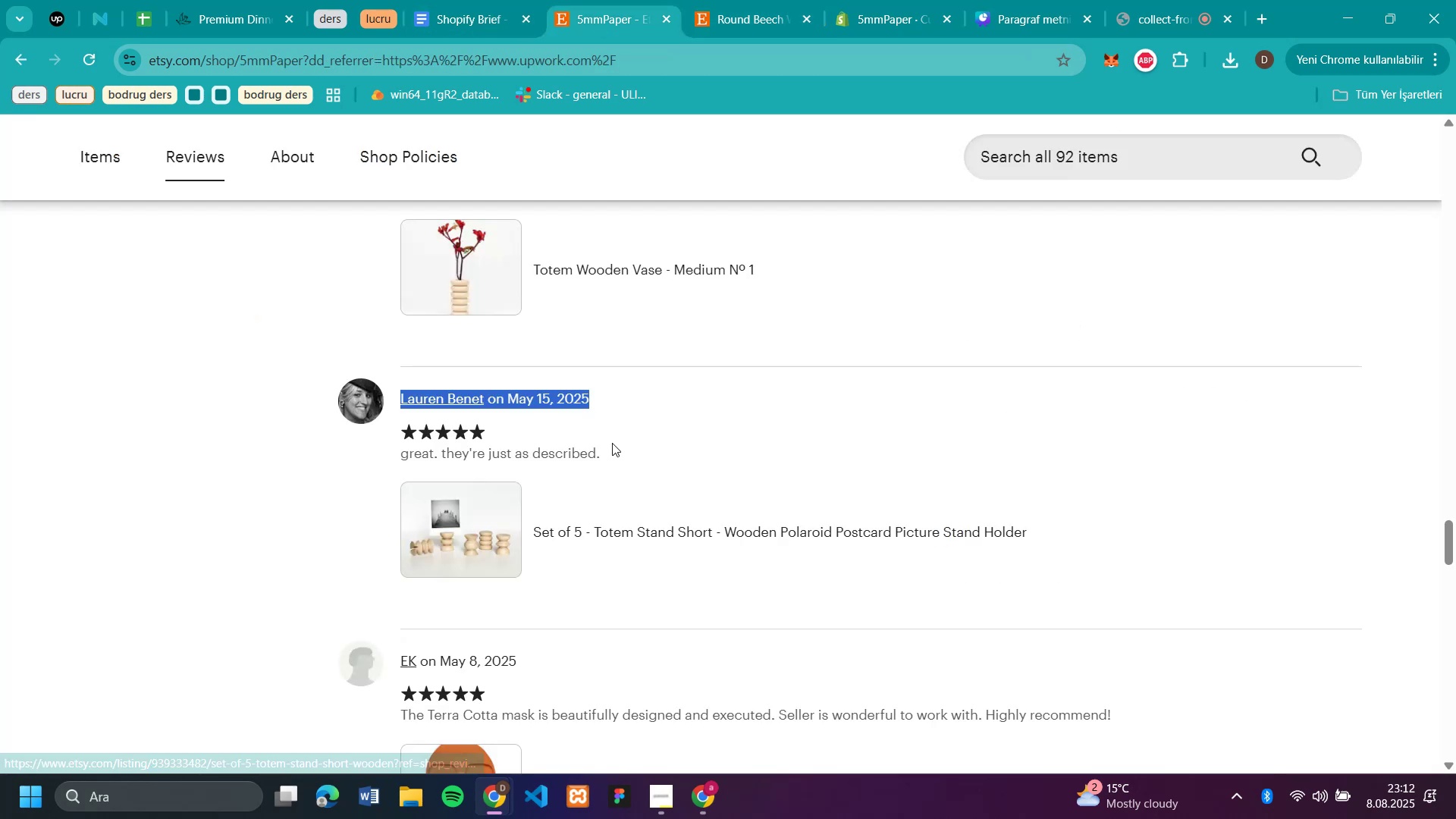 
left_click_drag(start_coordinate=[614, 454], to_coordinate=[403, 454])
 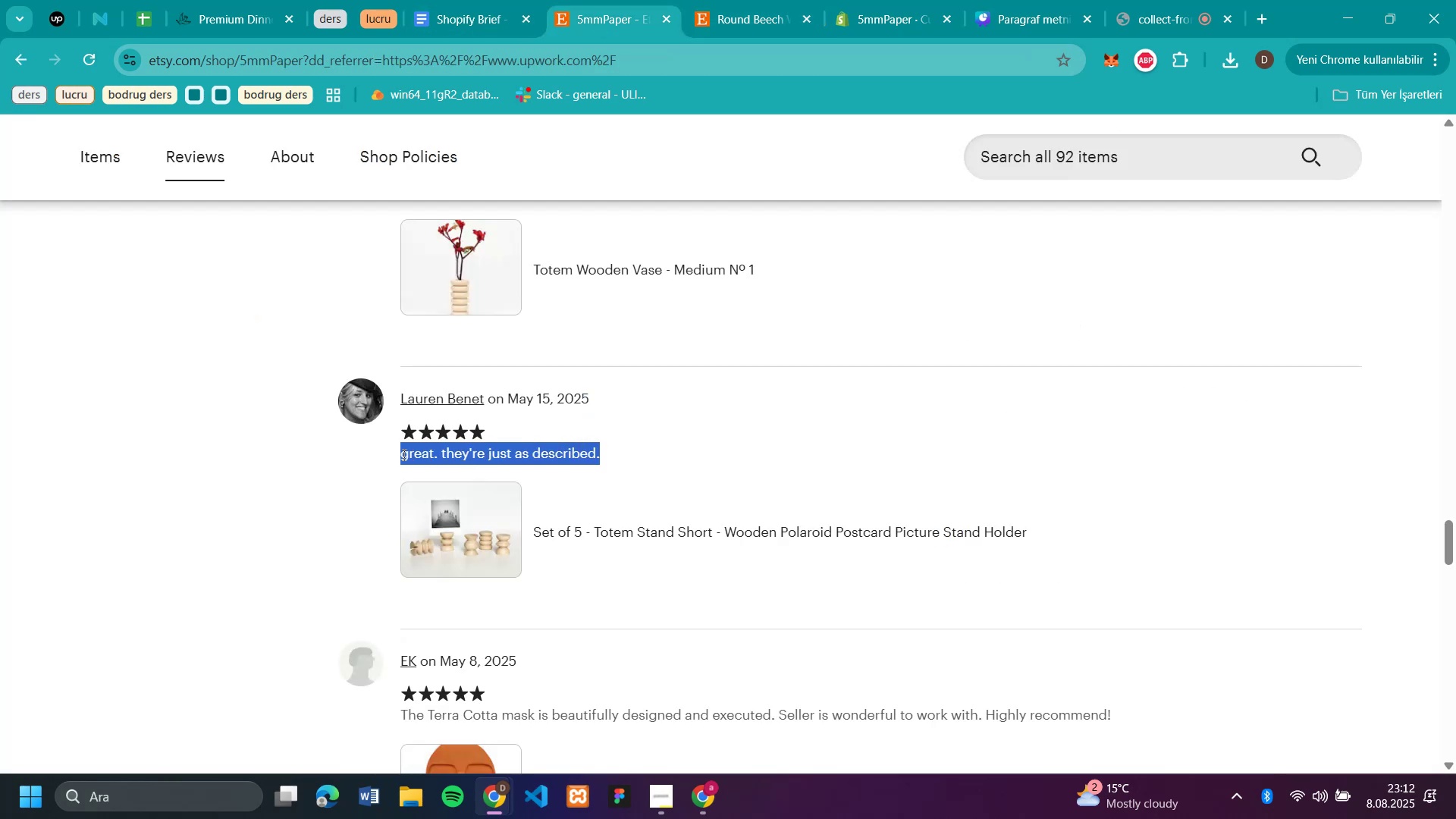 
key(Control+C)
 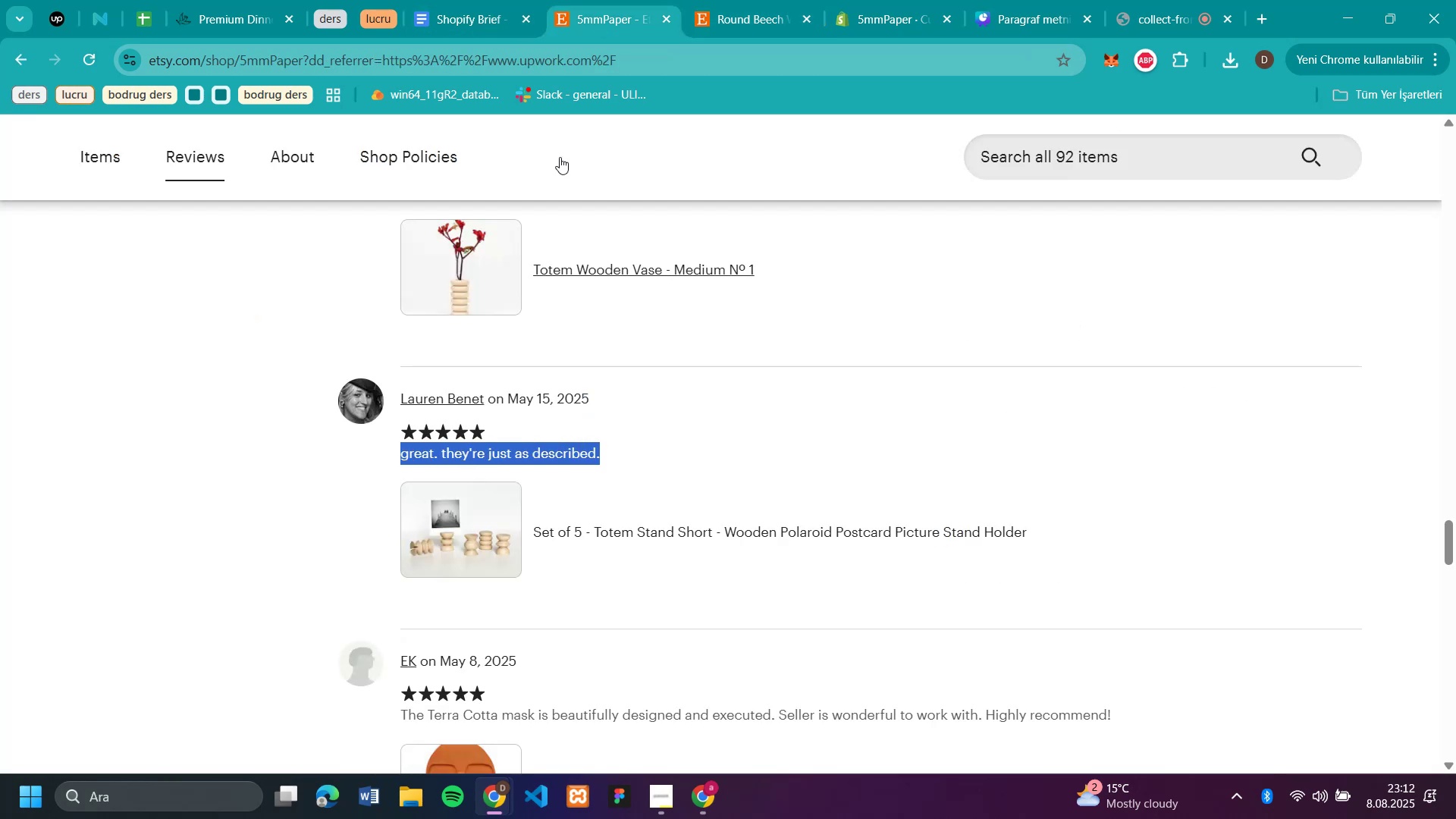 
mouse_move([696, 14])
 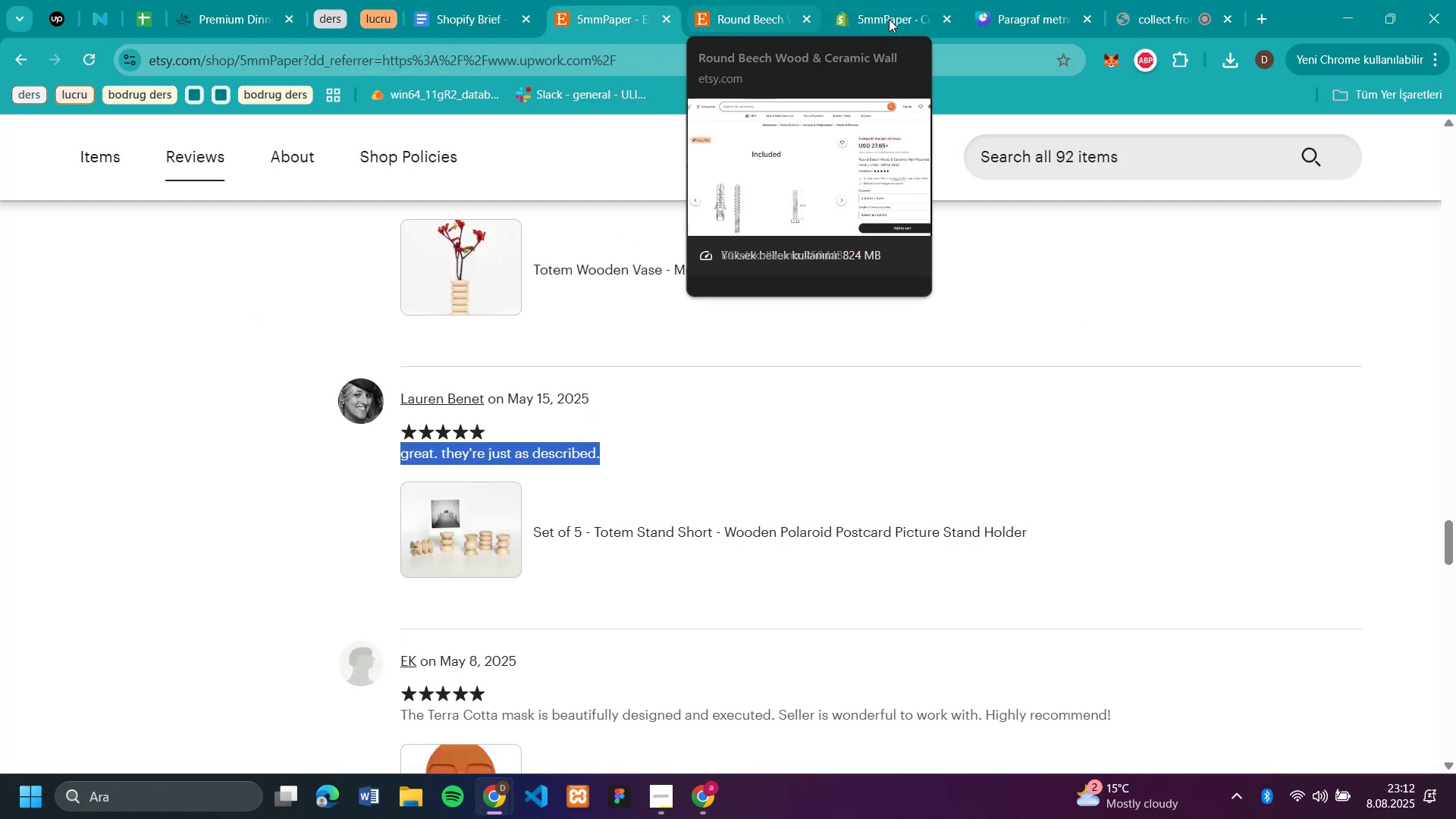 
mouse_move([997, 14])
 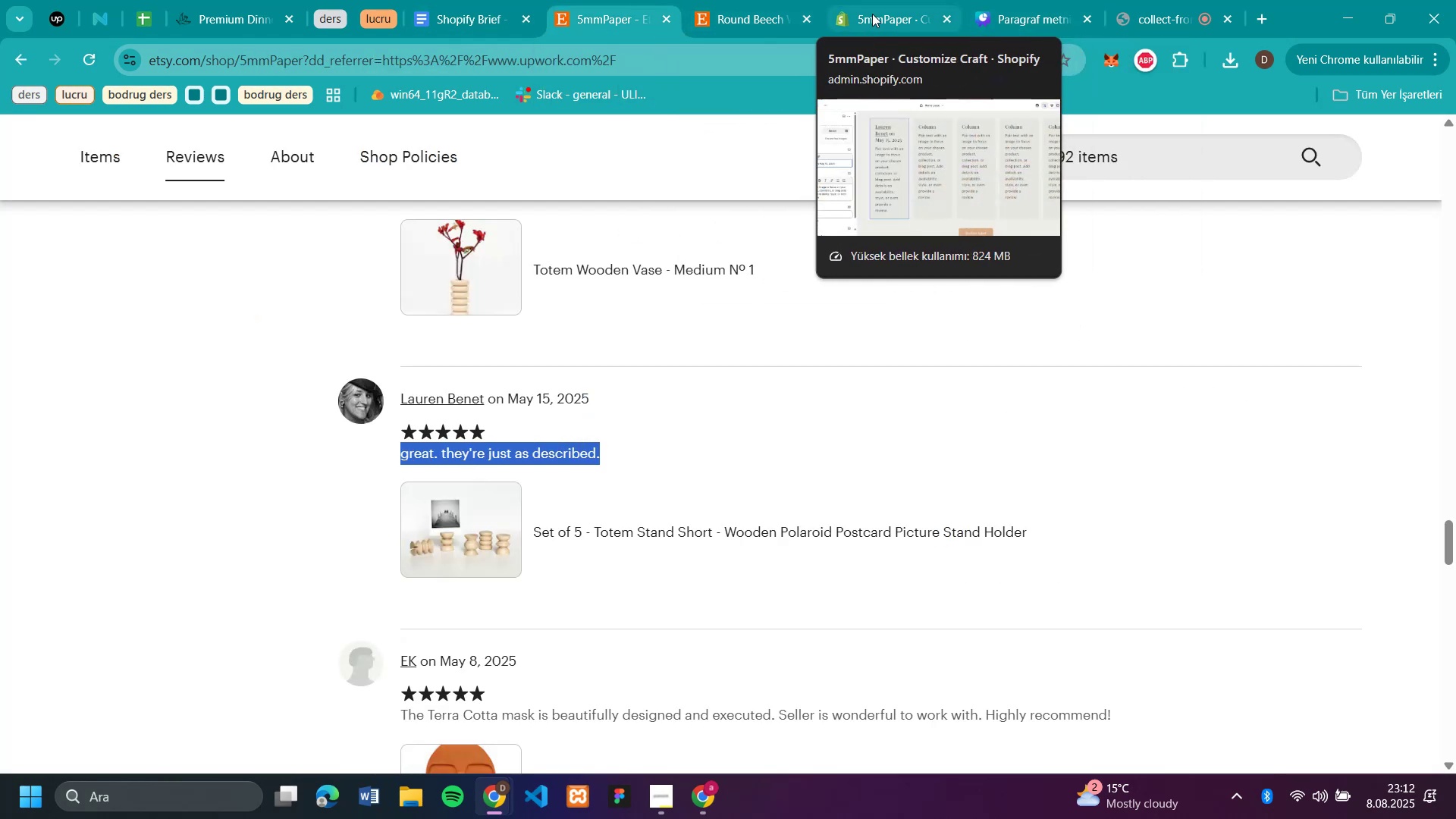 
left_click([872, 14])
 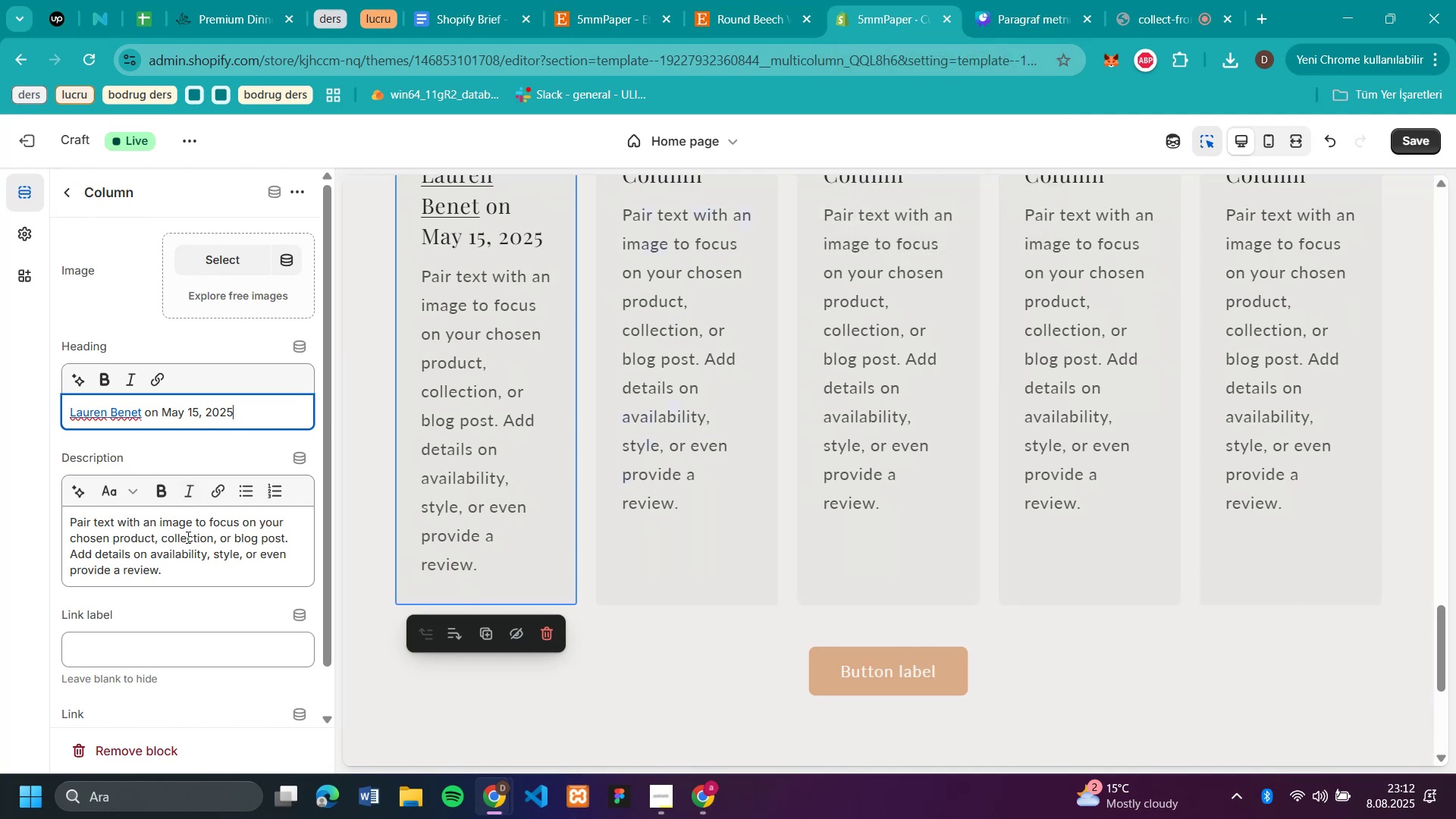 
left_click_drag(start_coordinate=[173, 573], to_coordinate=[65, 527])
 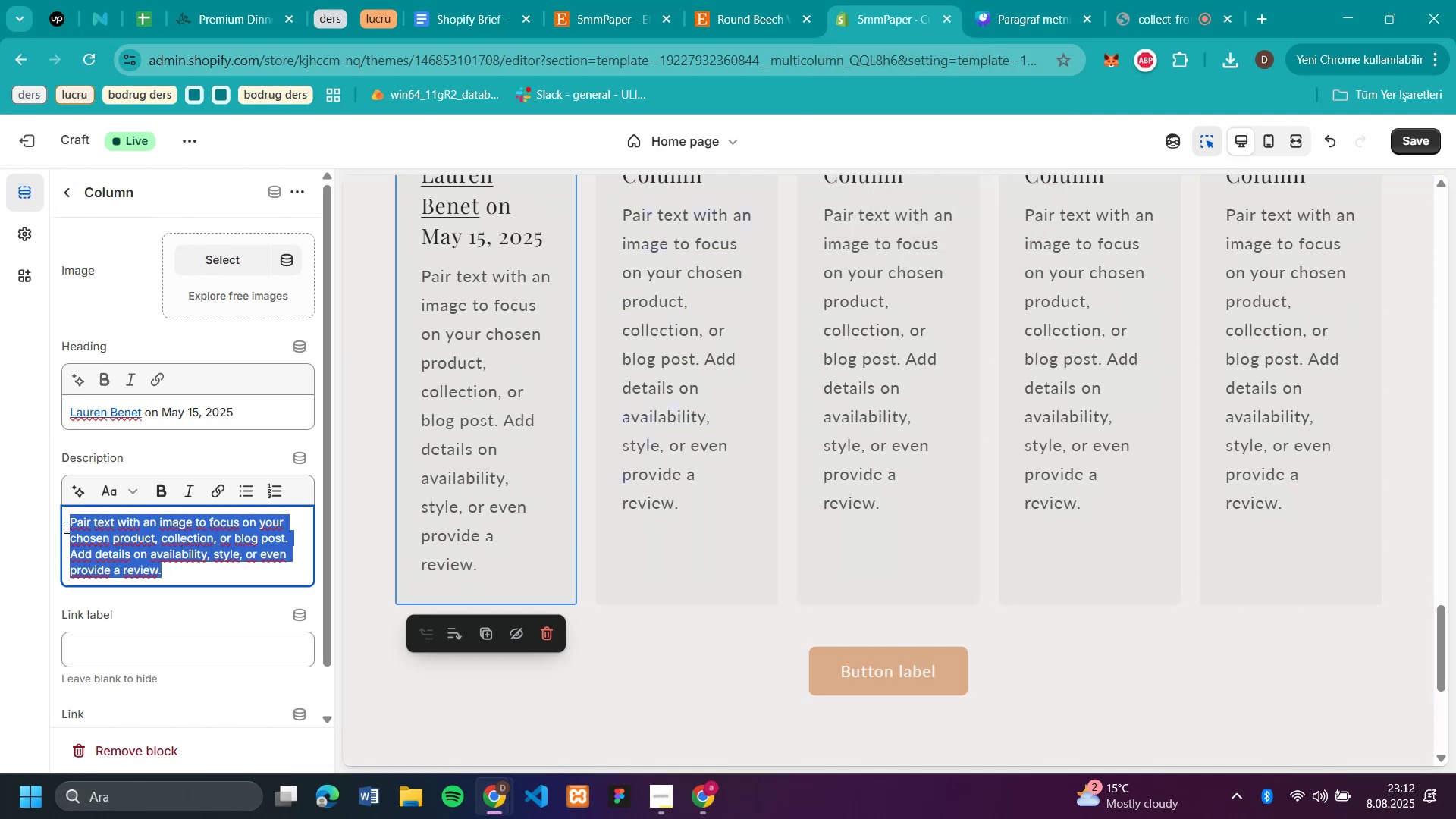 
key(Control+V)
 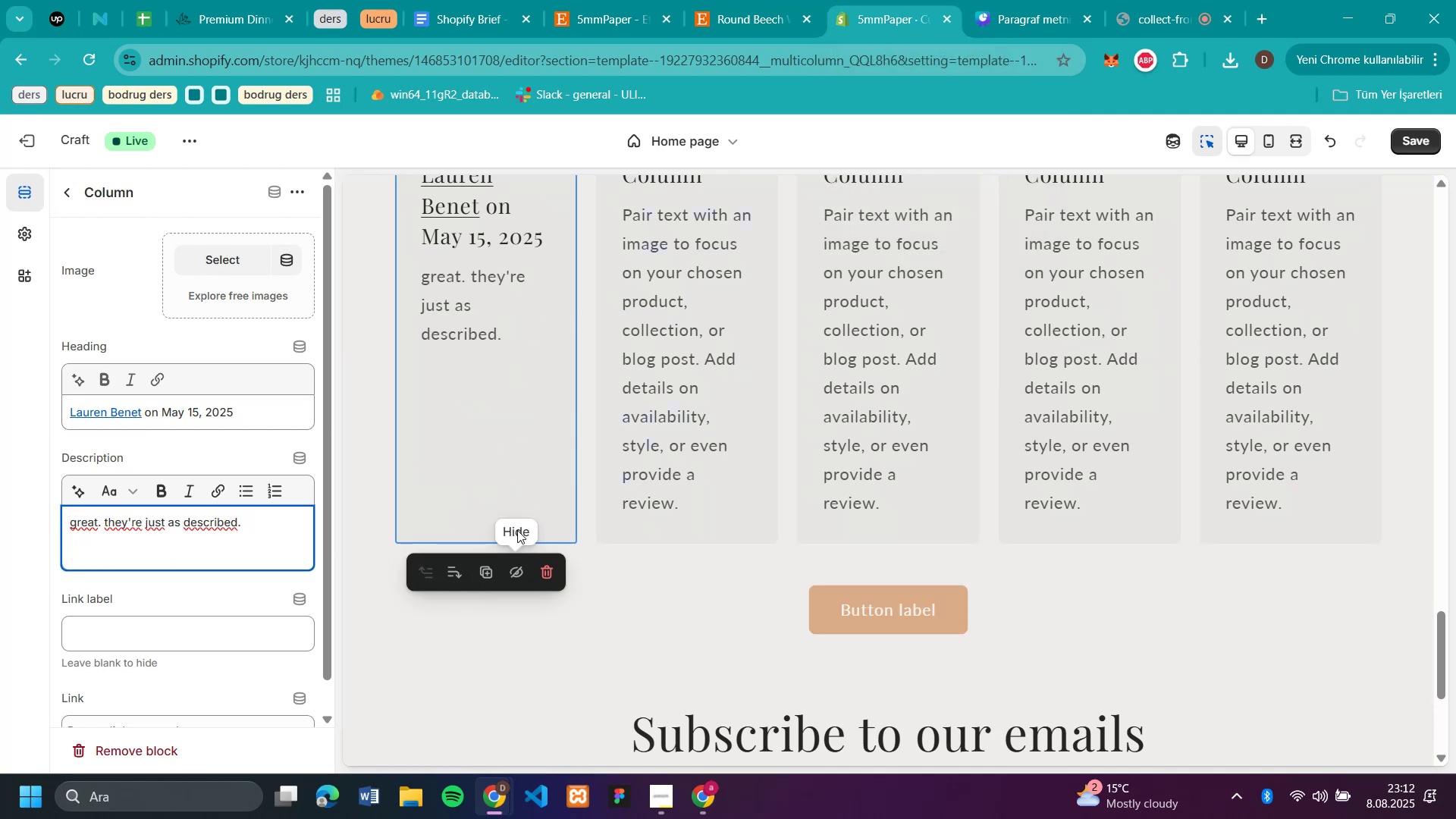 
scroll: coordinate [684, 607], scroll_direction: up, amount: 1.0
 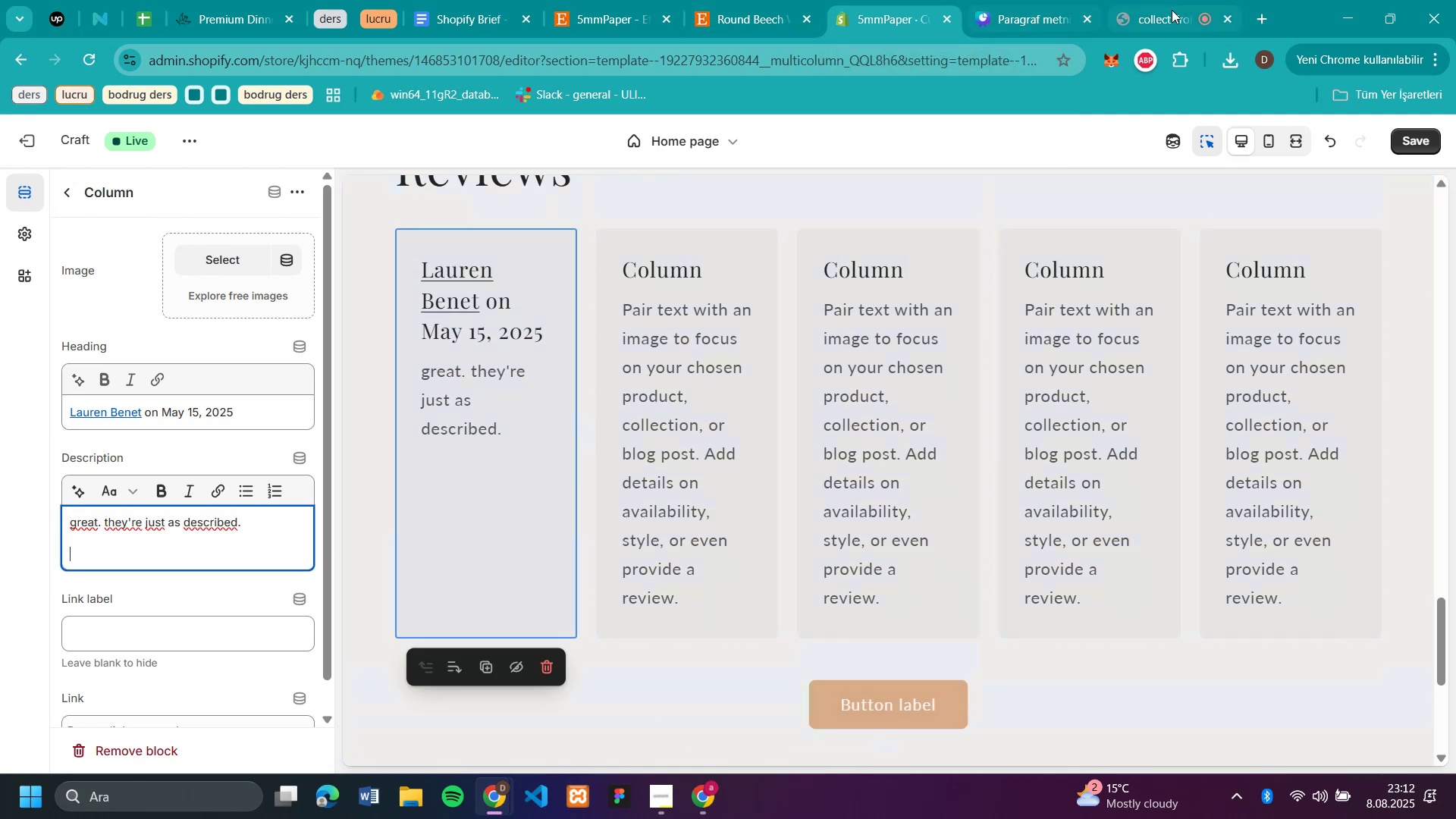 
left_click([1264, 15])
 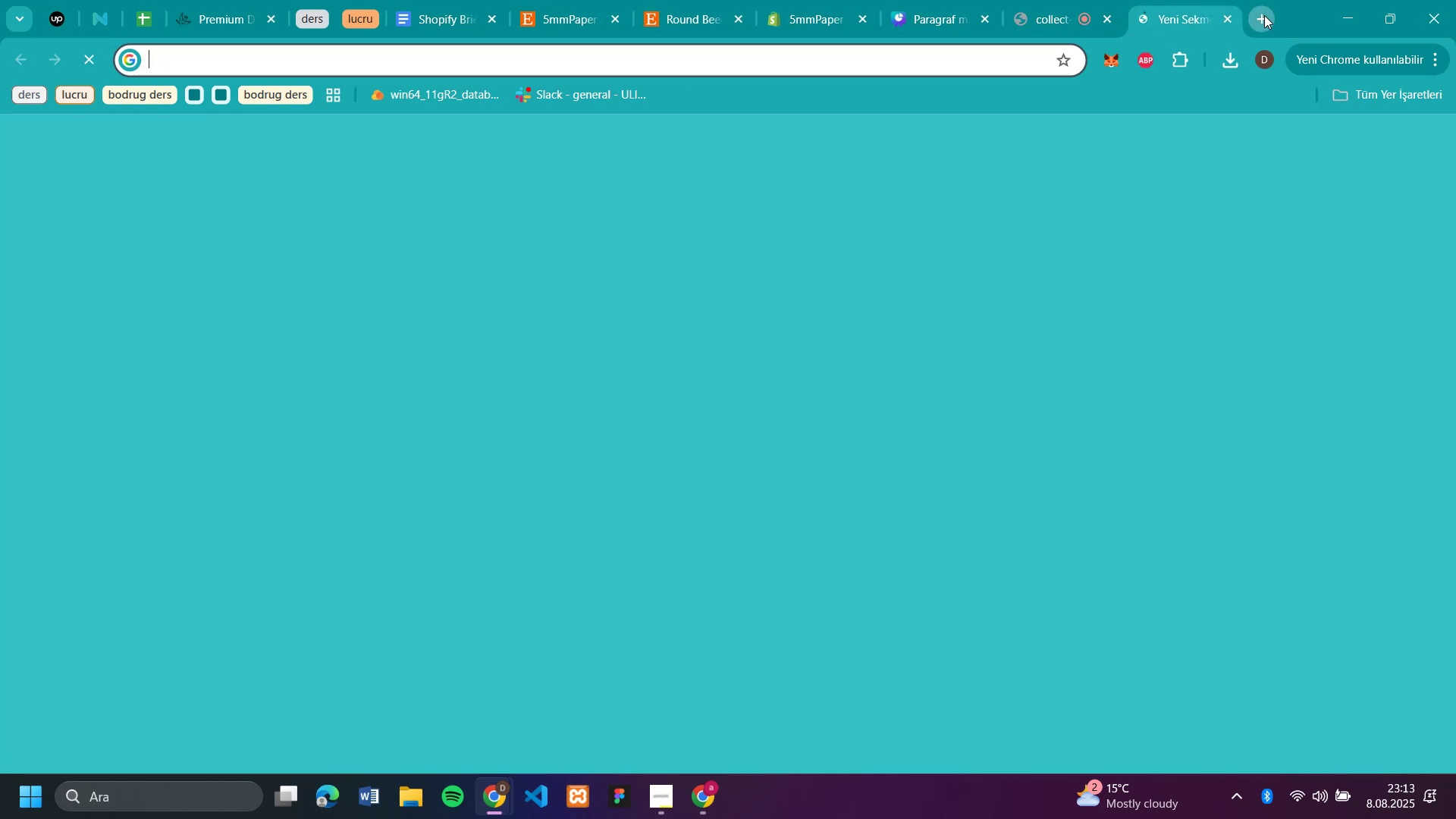 
type(yildiz)
 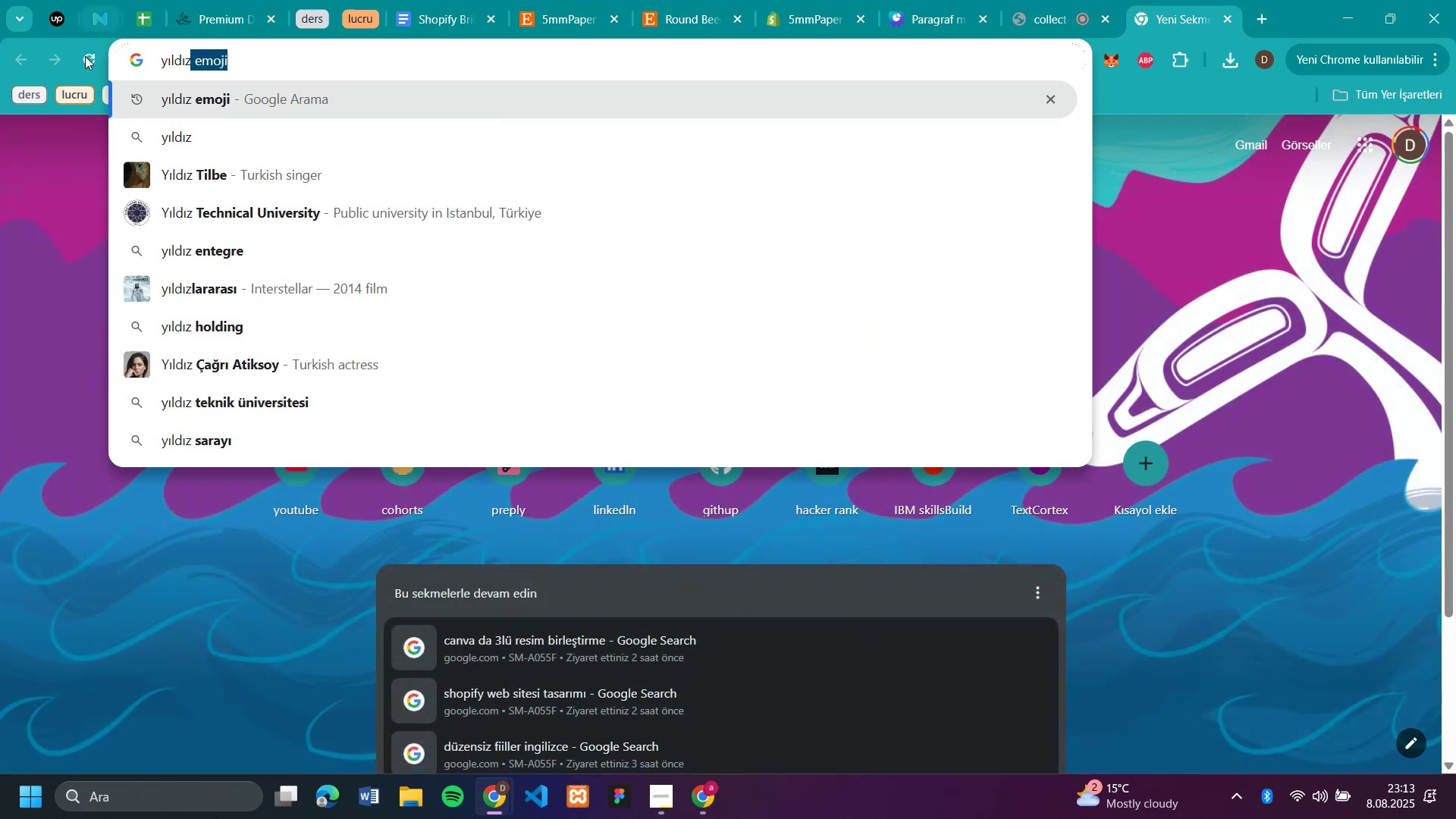 
left_click([218, 96])
 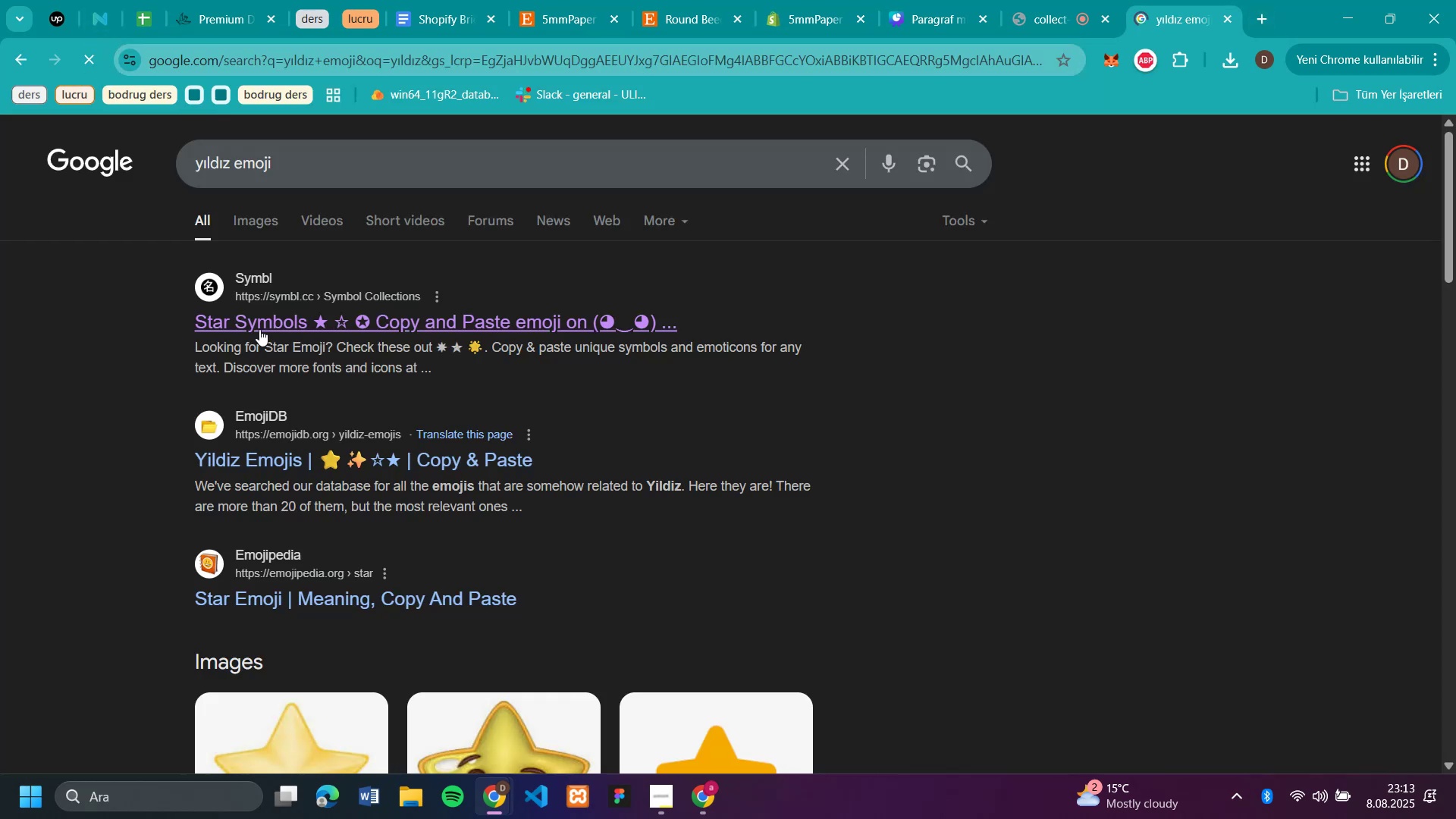 
left_click([262, 328])
 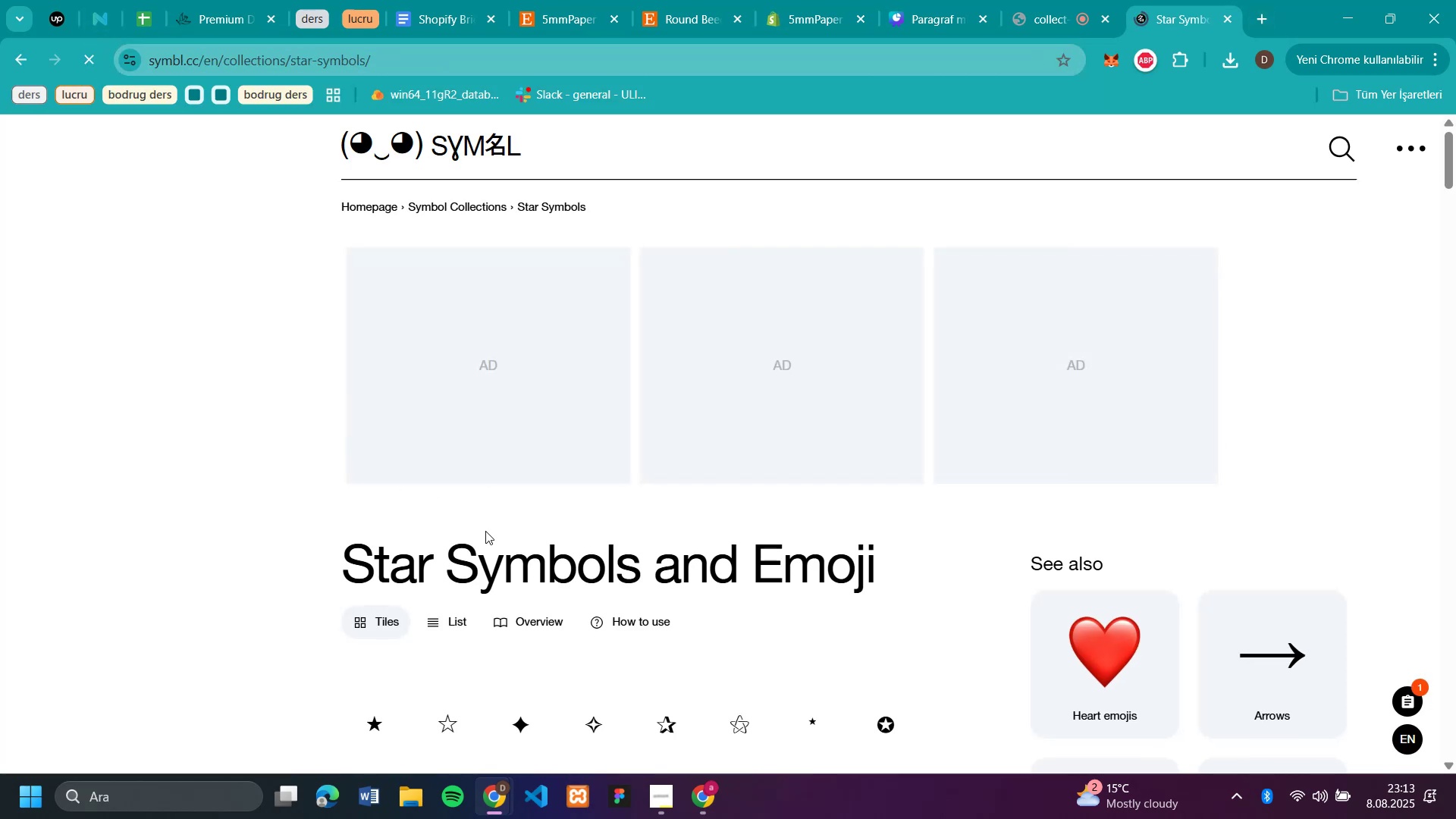 
left_click([378, 717])
 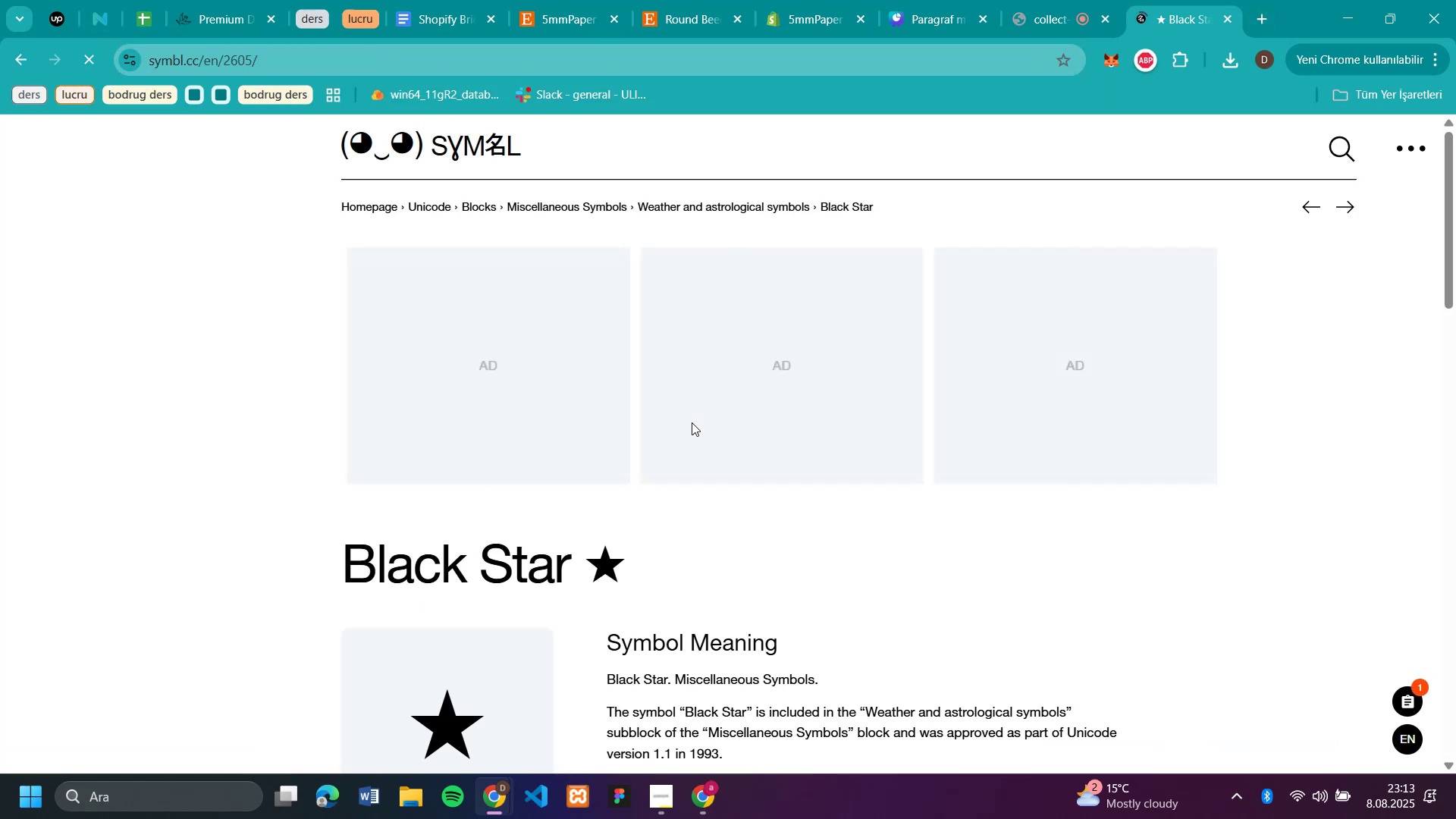 
scroll: coordinate [704, 517], scroll_direction: down, amount: 4.0
 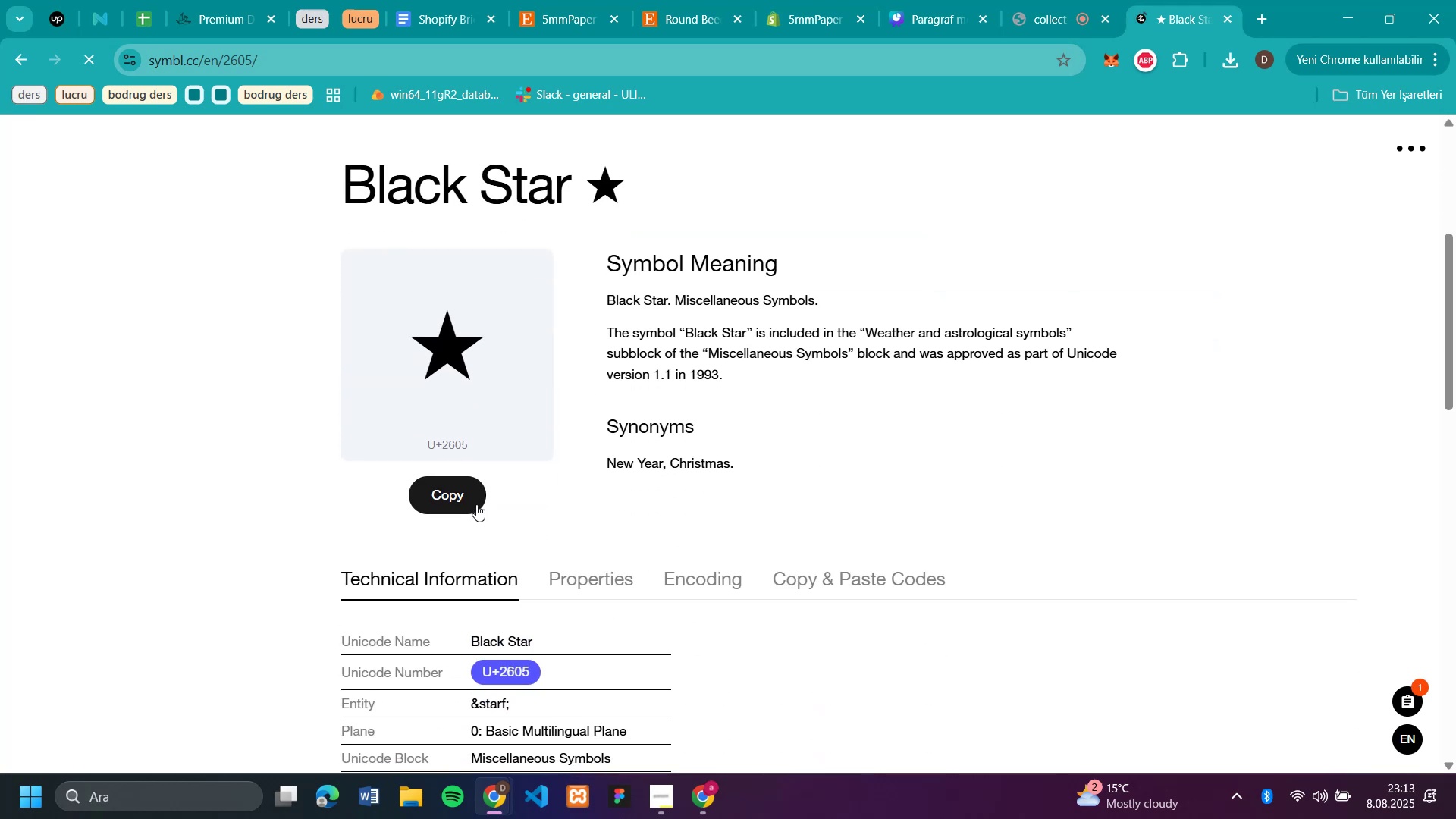 
left_click([476, 504])
 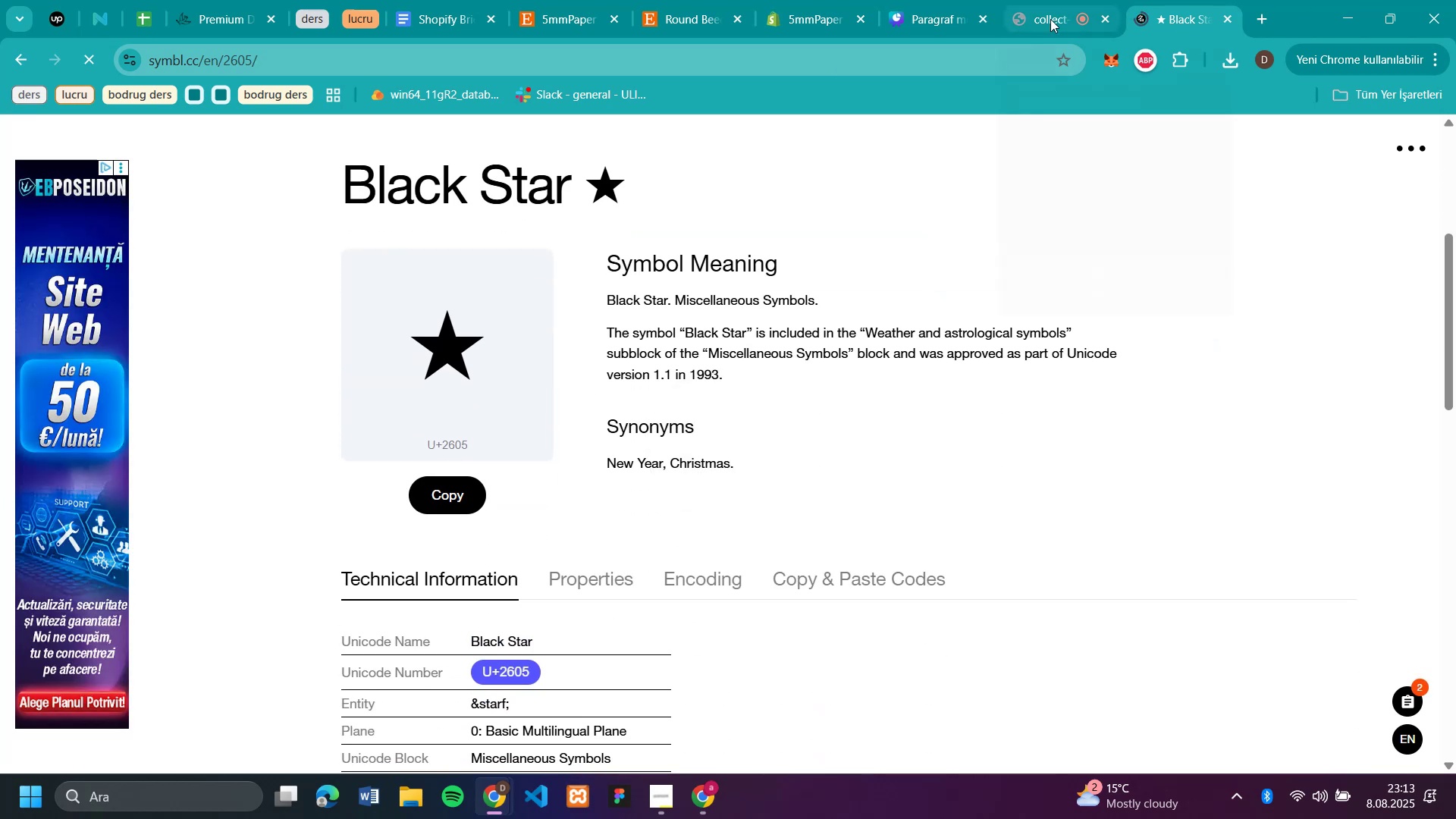 
left_click([928, 19])
 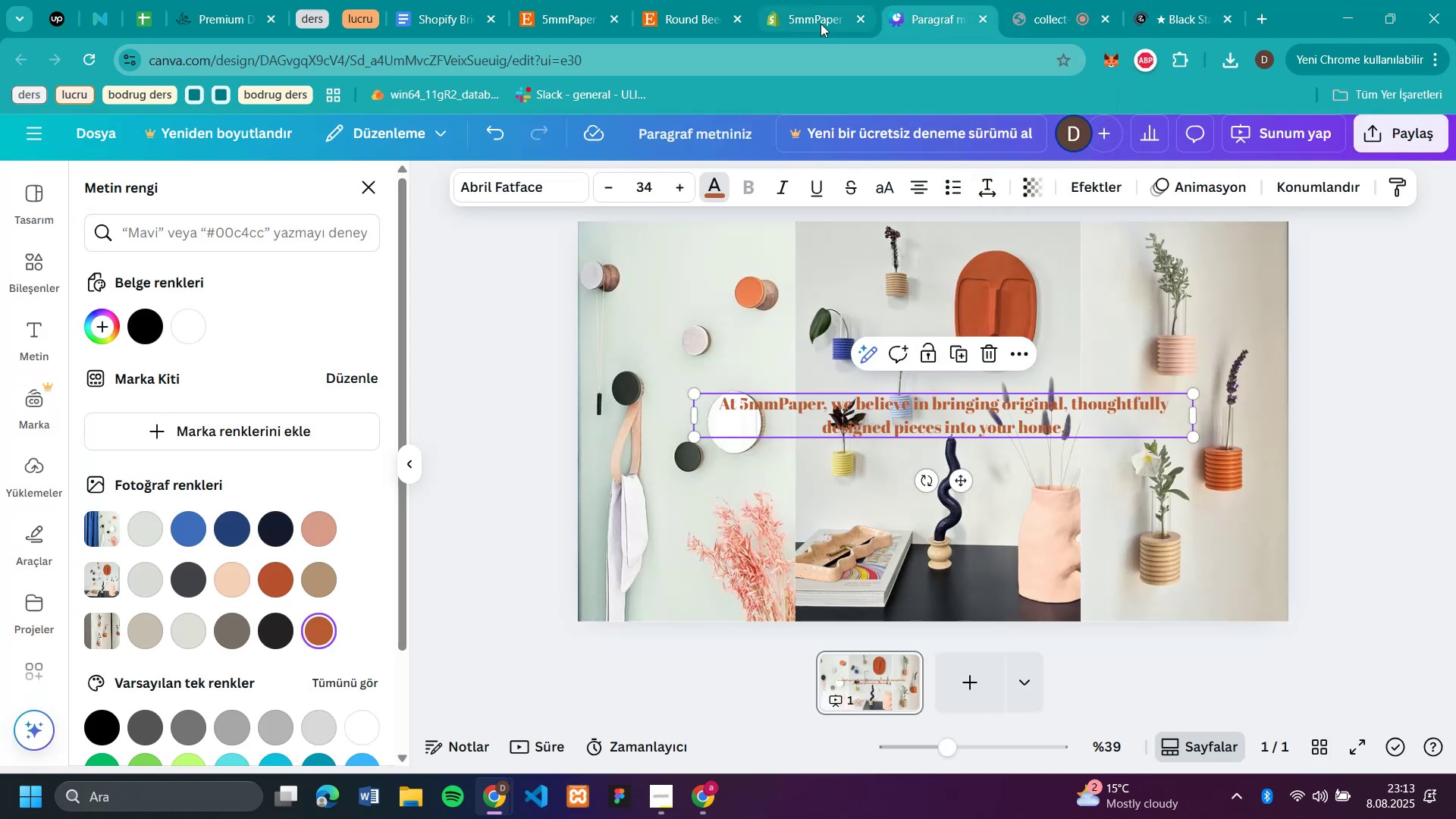 
left_click([820, 24])
 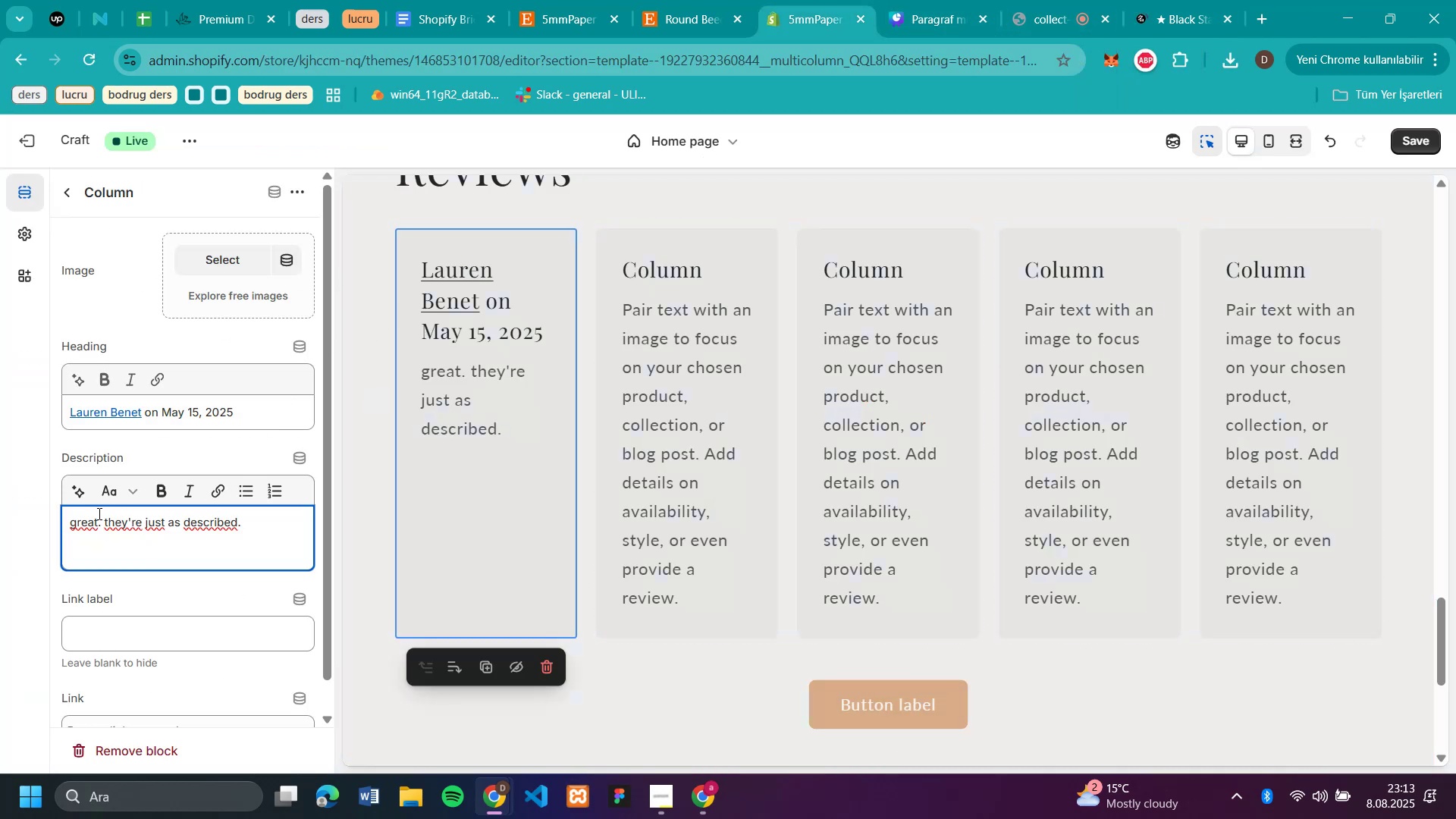 
left_click([69, 526])
 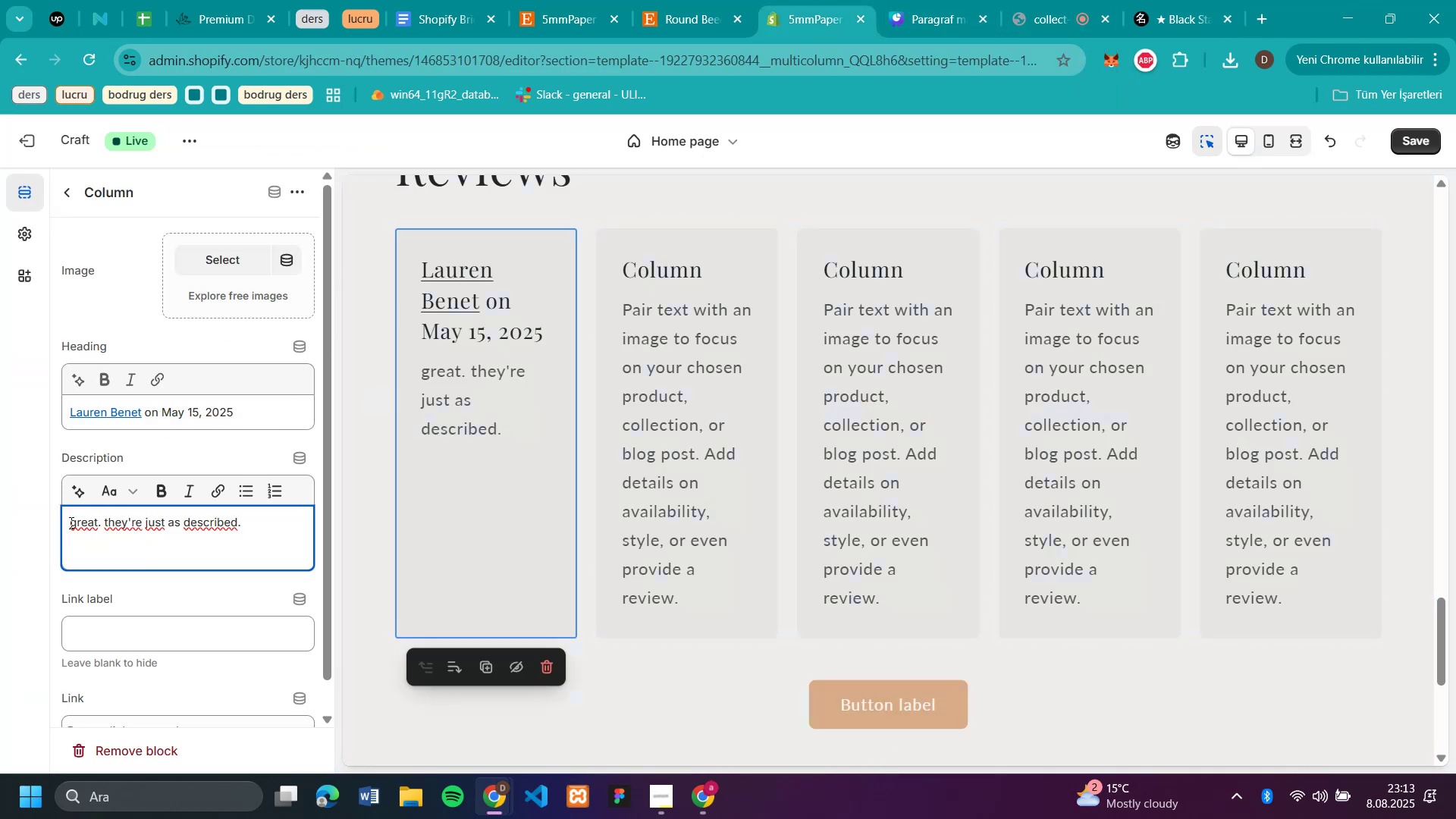 
key(Enter)
 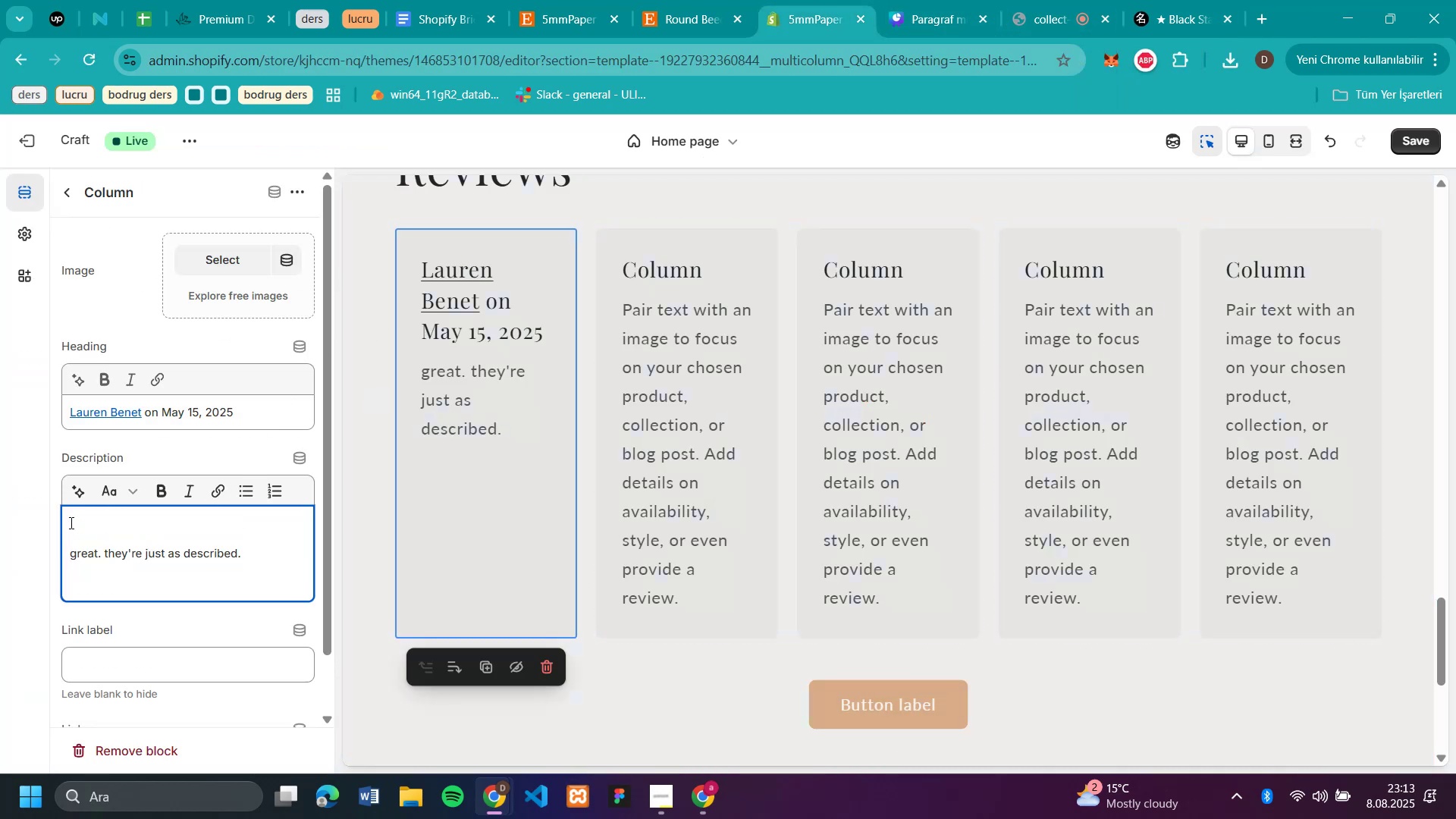 
left_click([70, 522])
 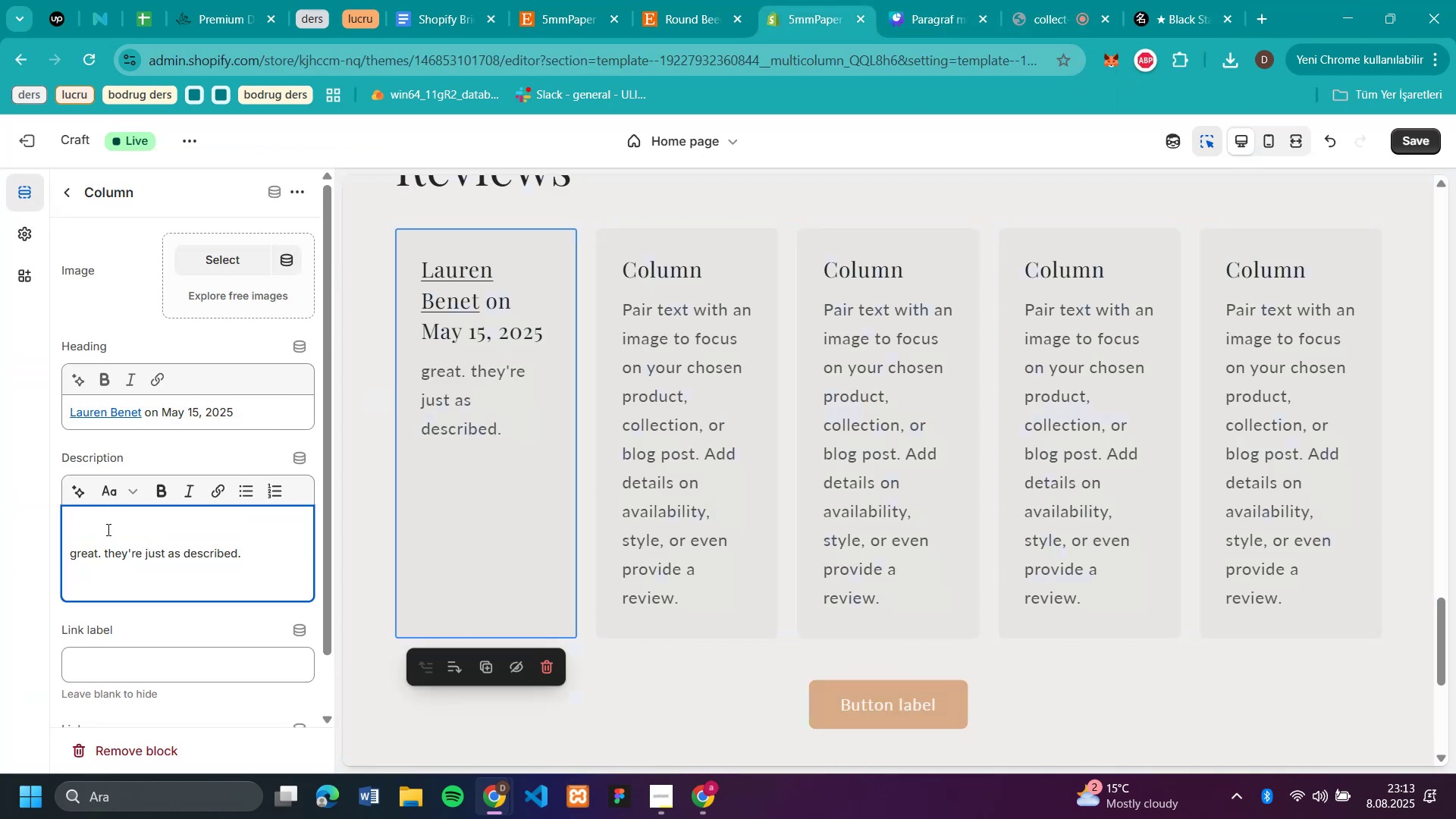 
key(Control+V)
 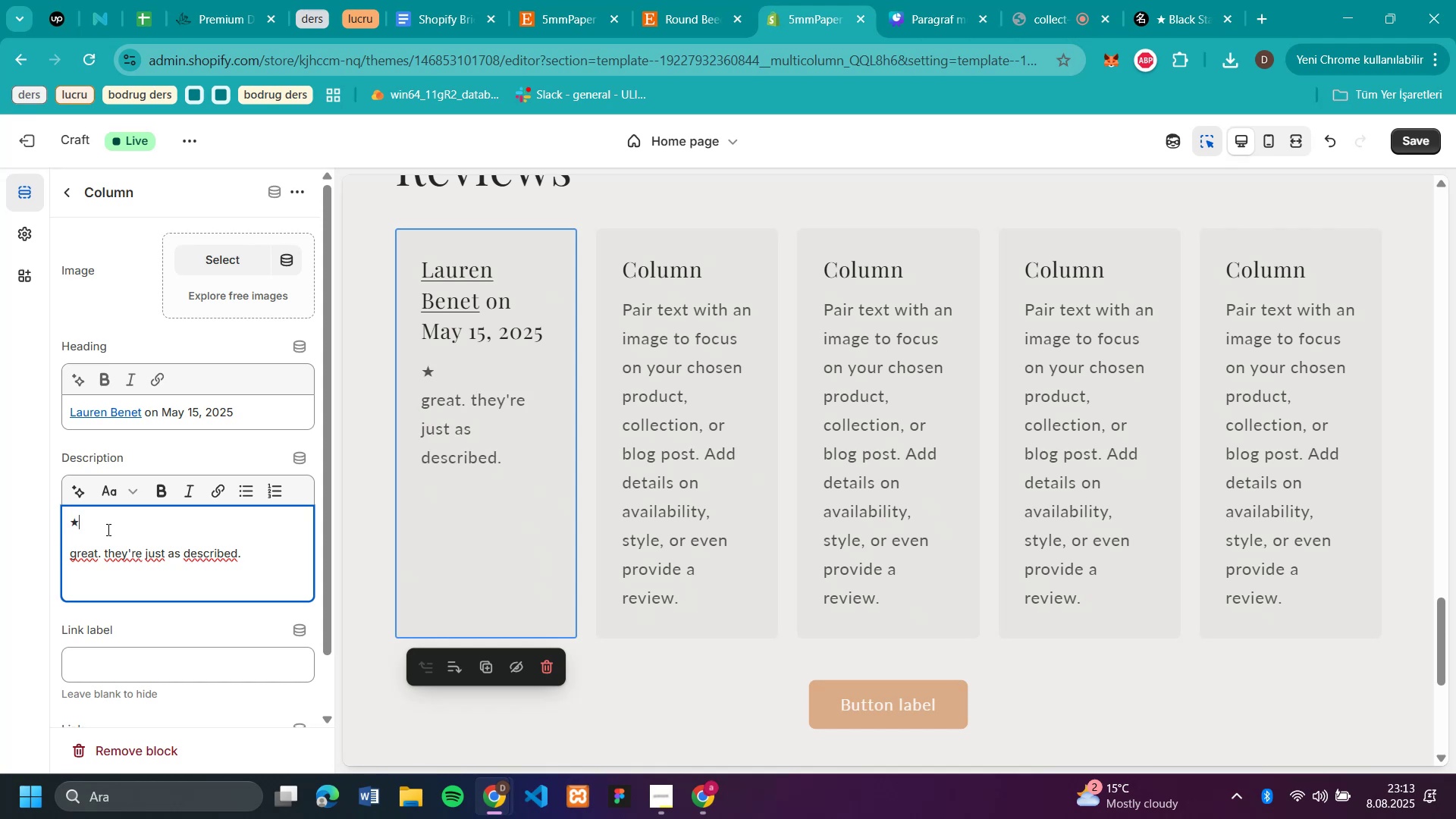 
key(Control+V)
 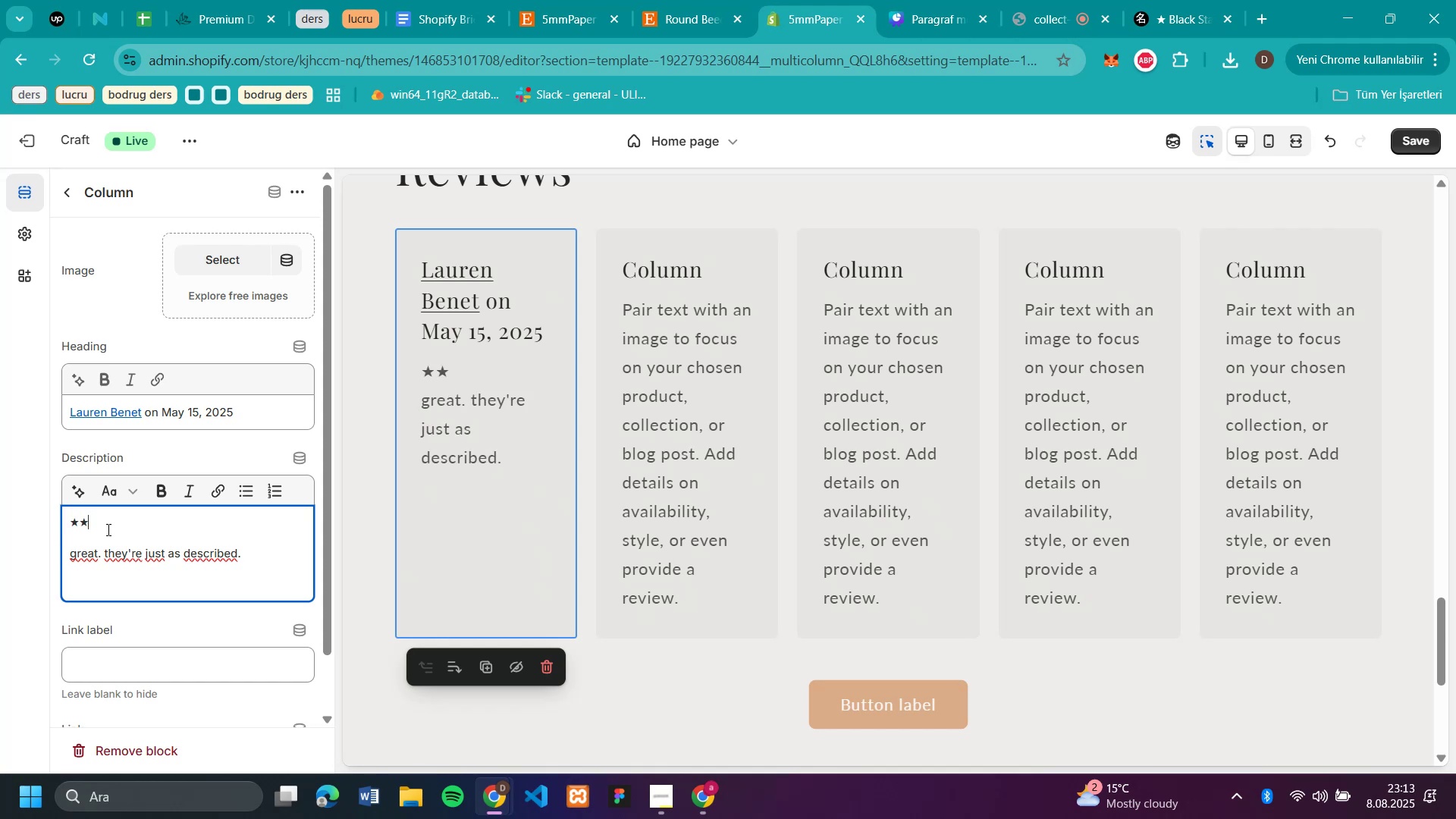 
key(Control+V)
 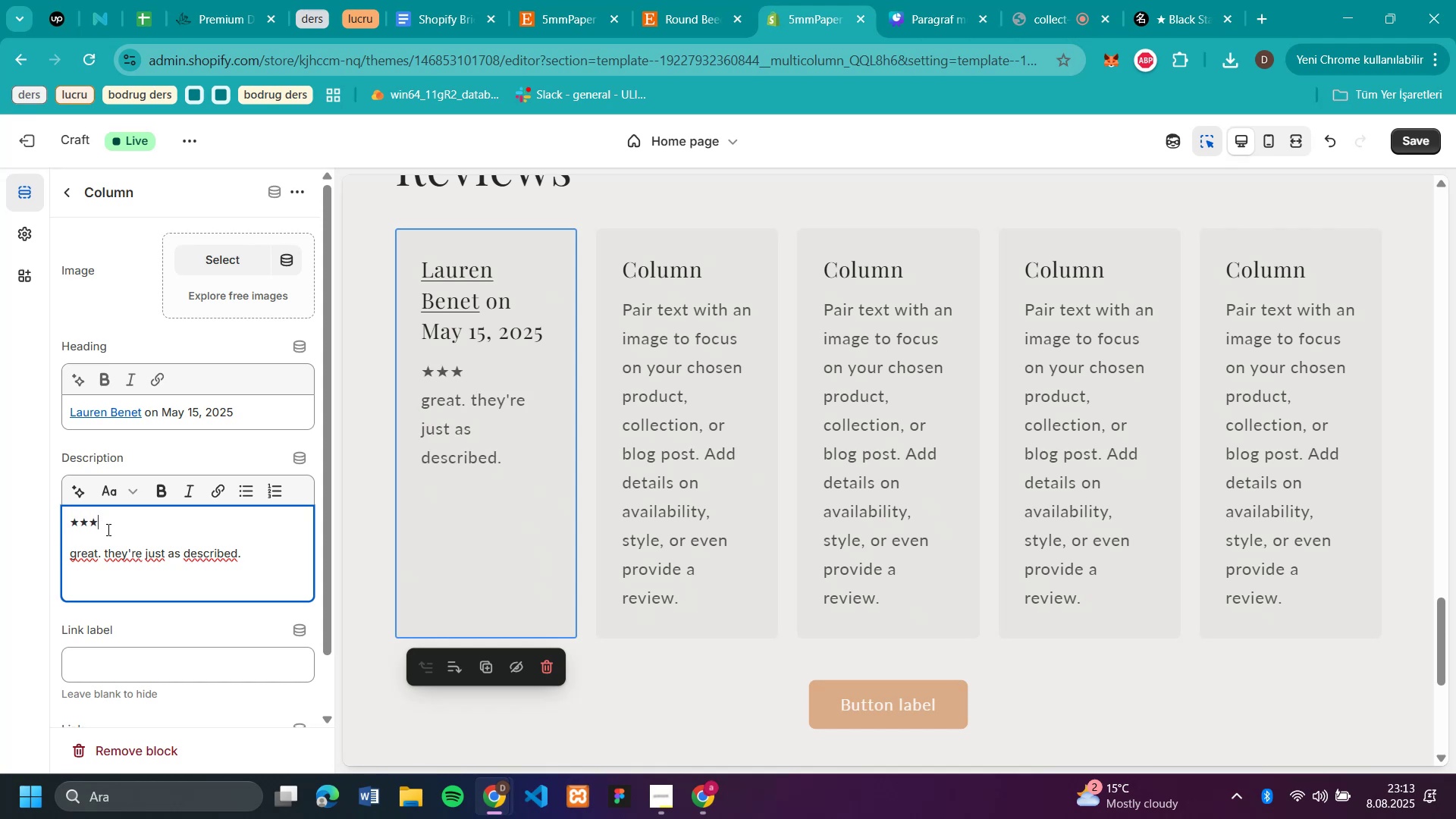 
key(Control+V)
 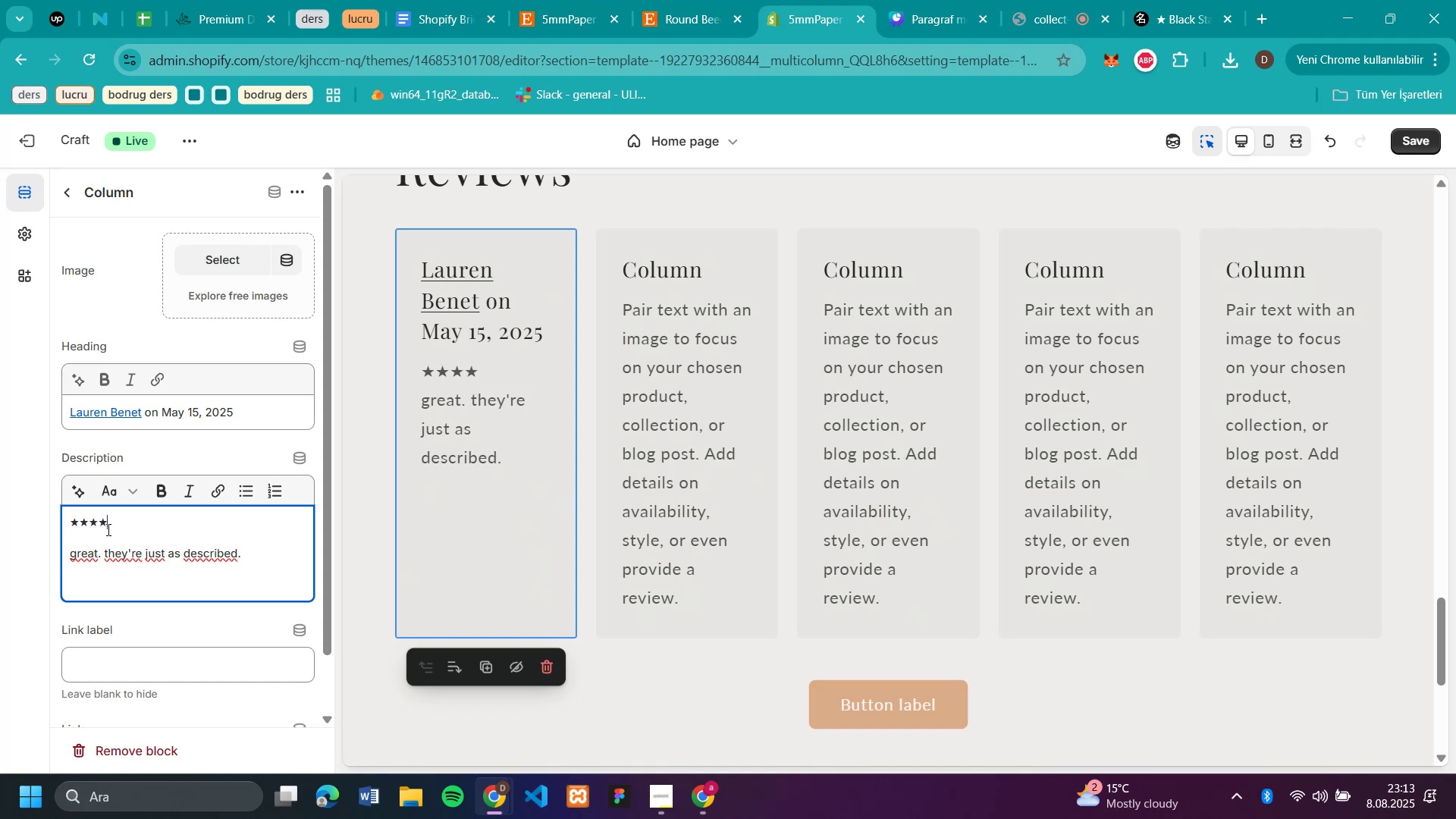 
key(Control+V)
 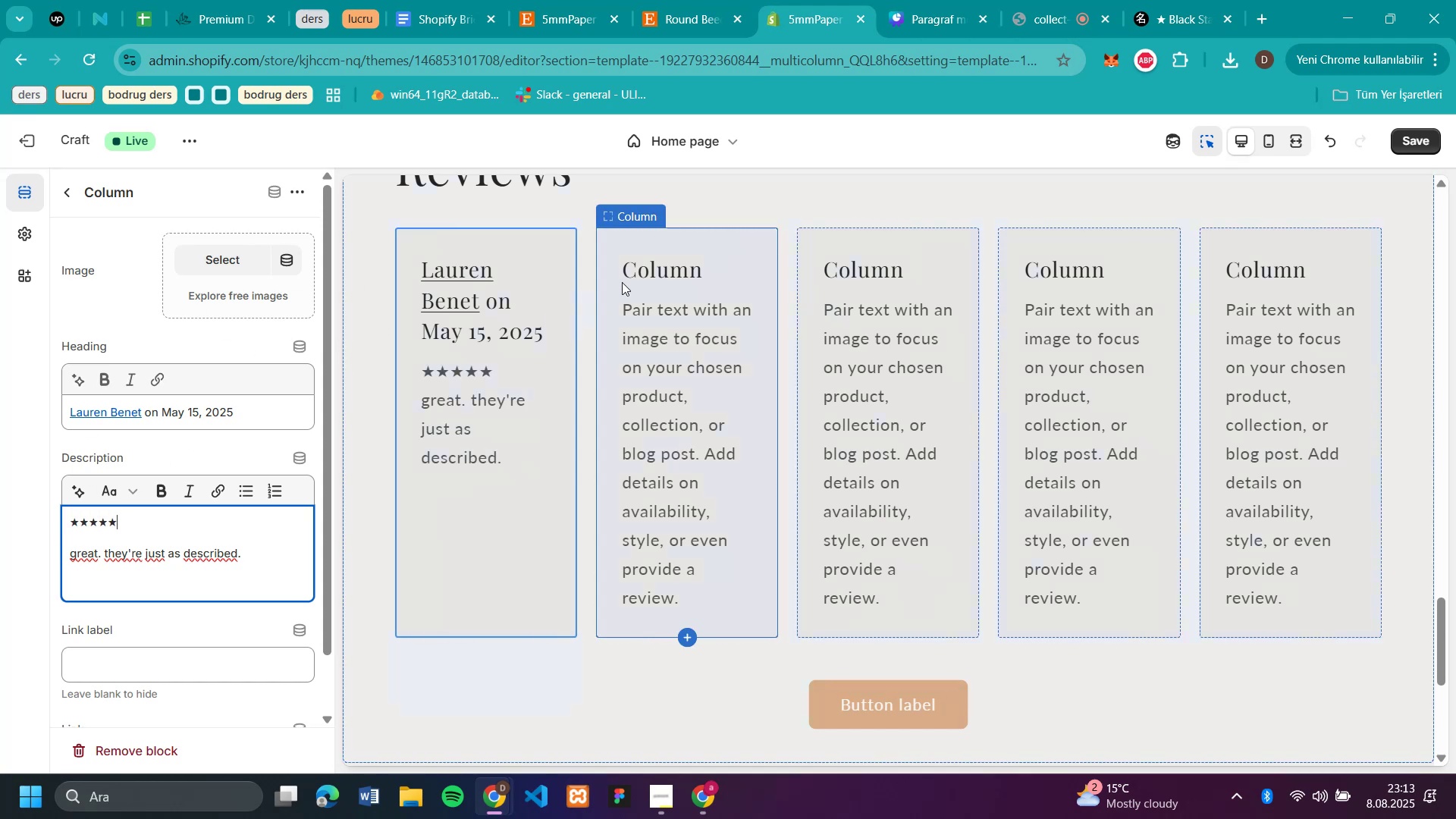 
scroll: coordinate [160, 465], scroll_direction: down, amount: 5.0
 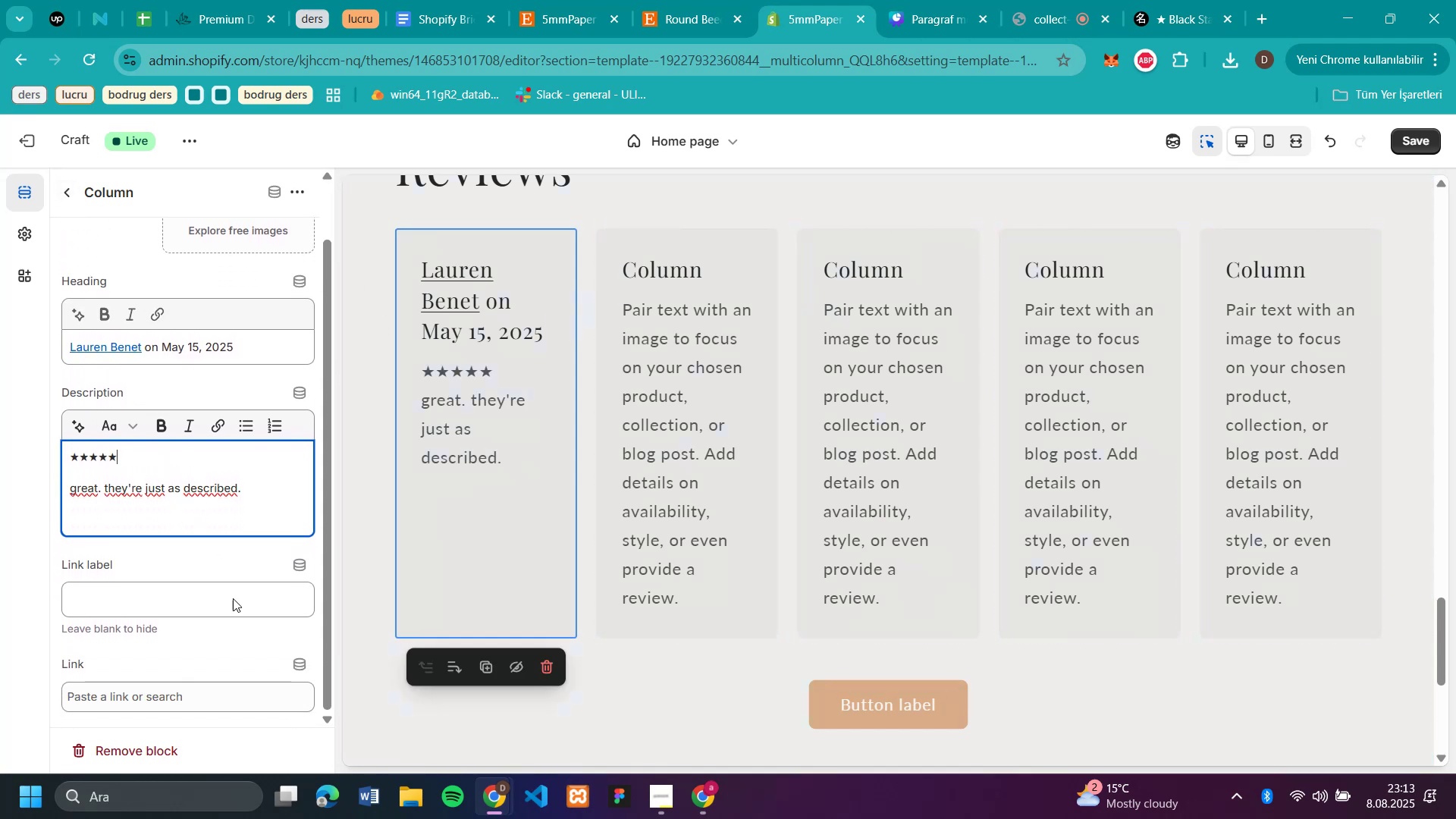 
scroll: coordinate [233, 396], scroll_direction: up, amount: 4.0
 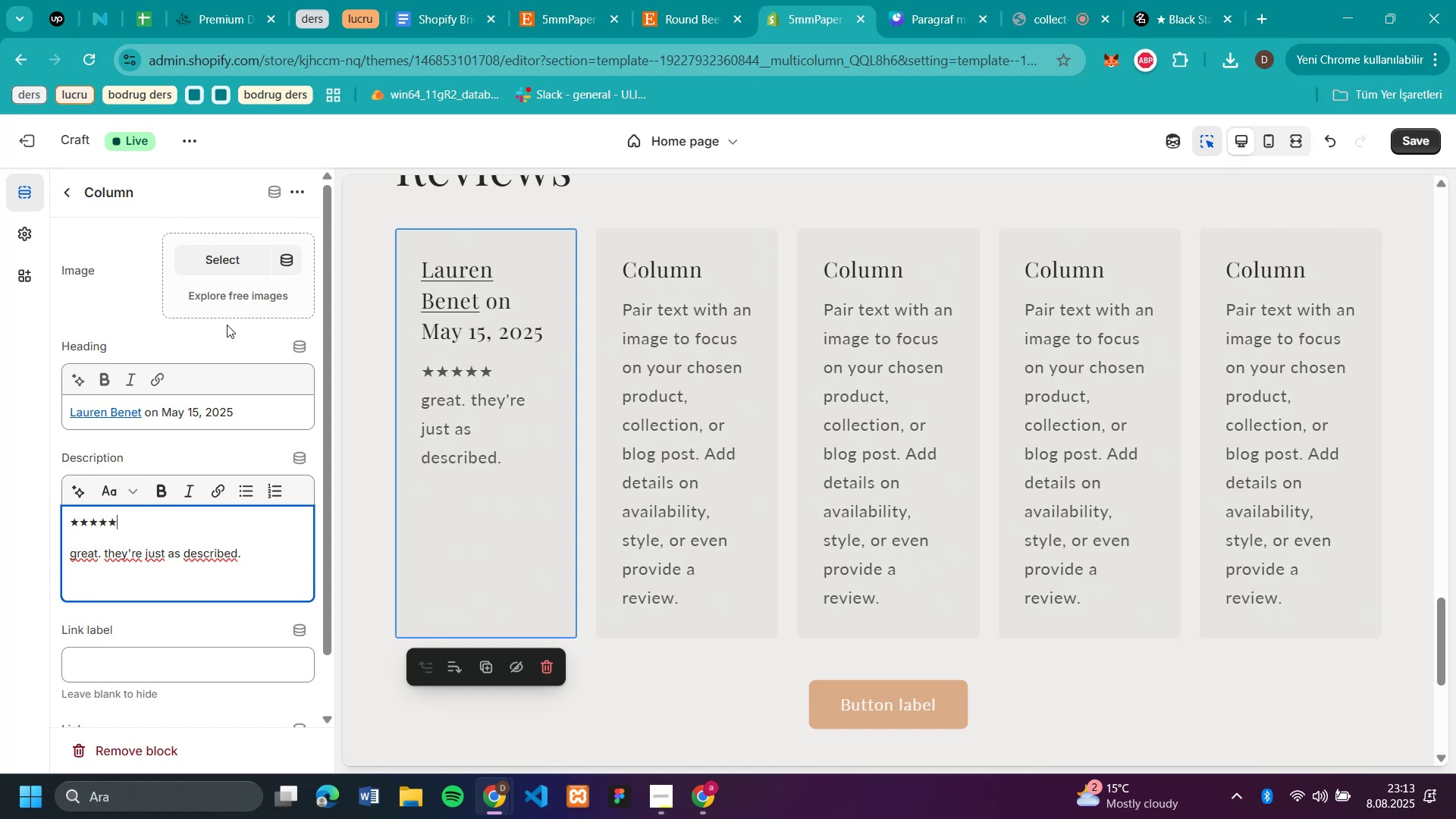 
scroll: coordinate [206, 580], scroll_direction: down, amount: 4.0
 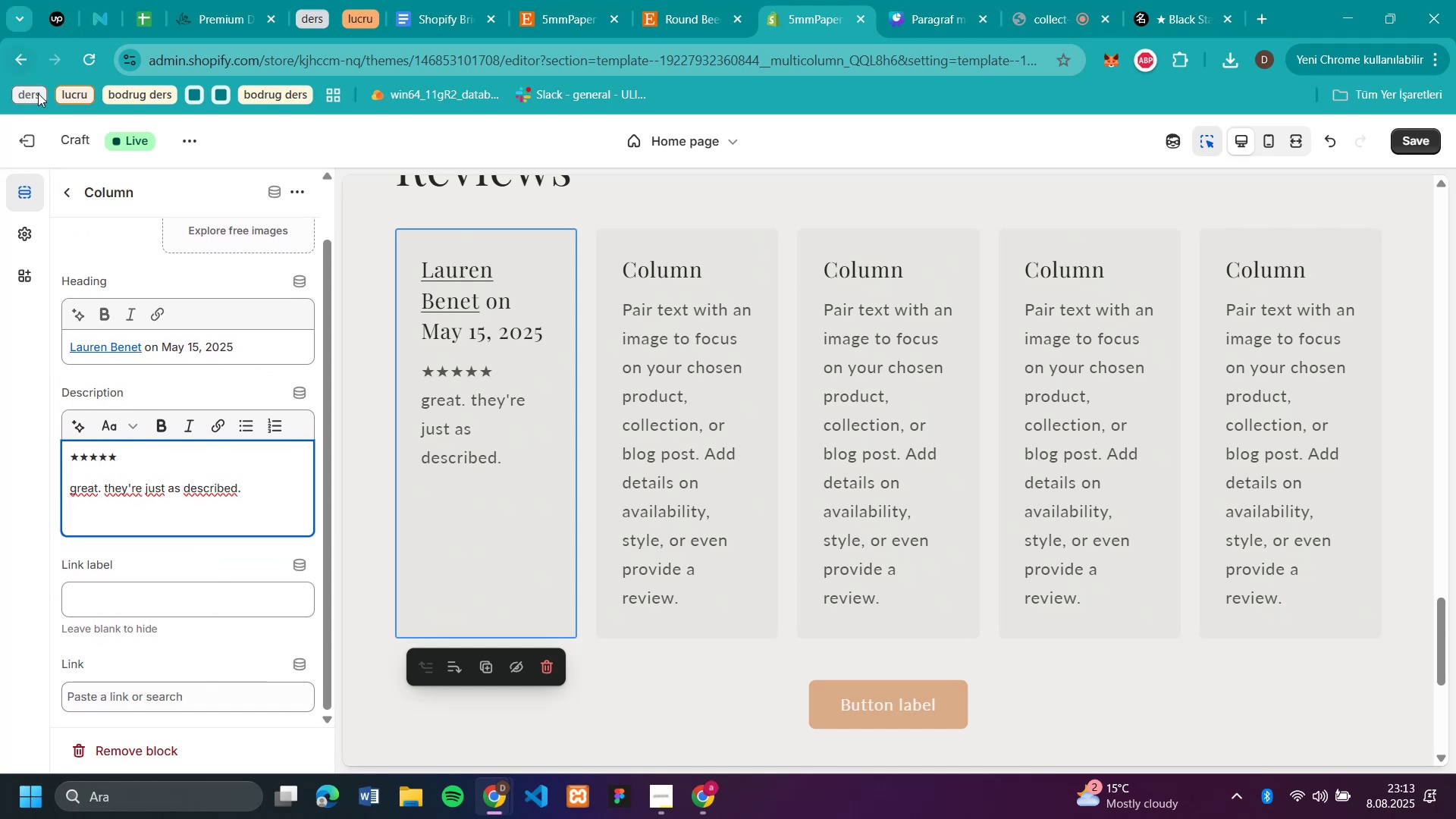 
left_click([74, 187])
 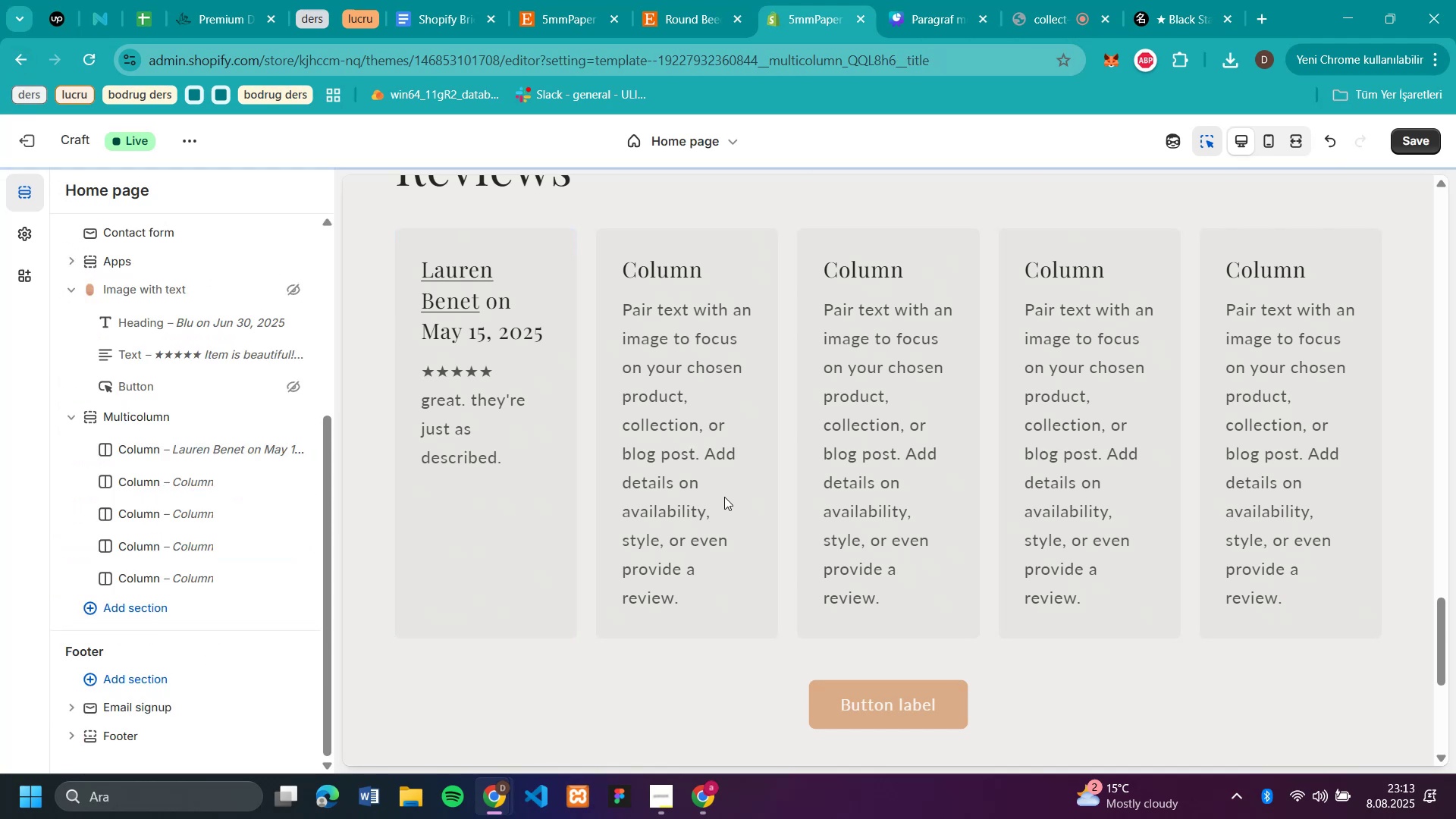 
scroll: coordinate [783, 500], scroll_direction: up, amount: 1.0
 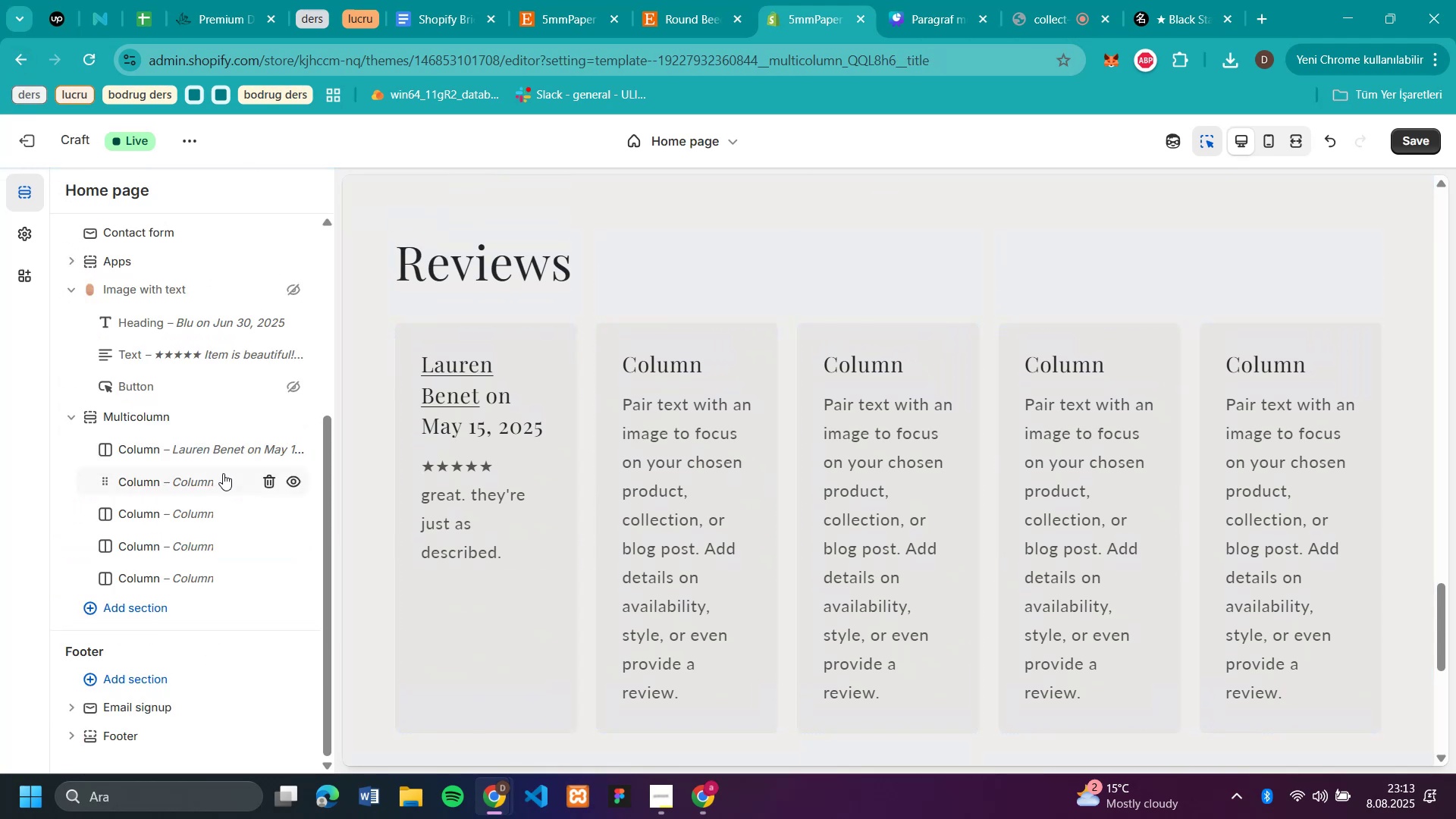 
left_click([180, 476])
 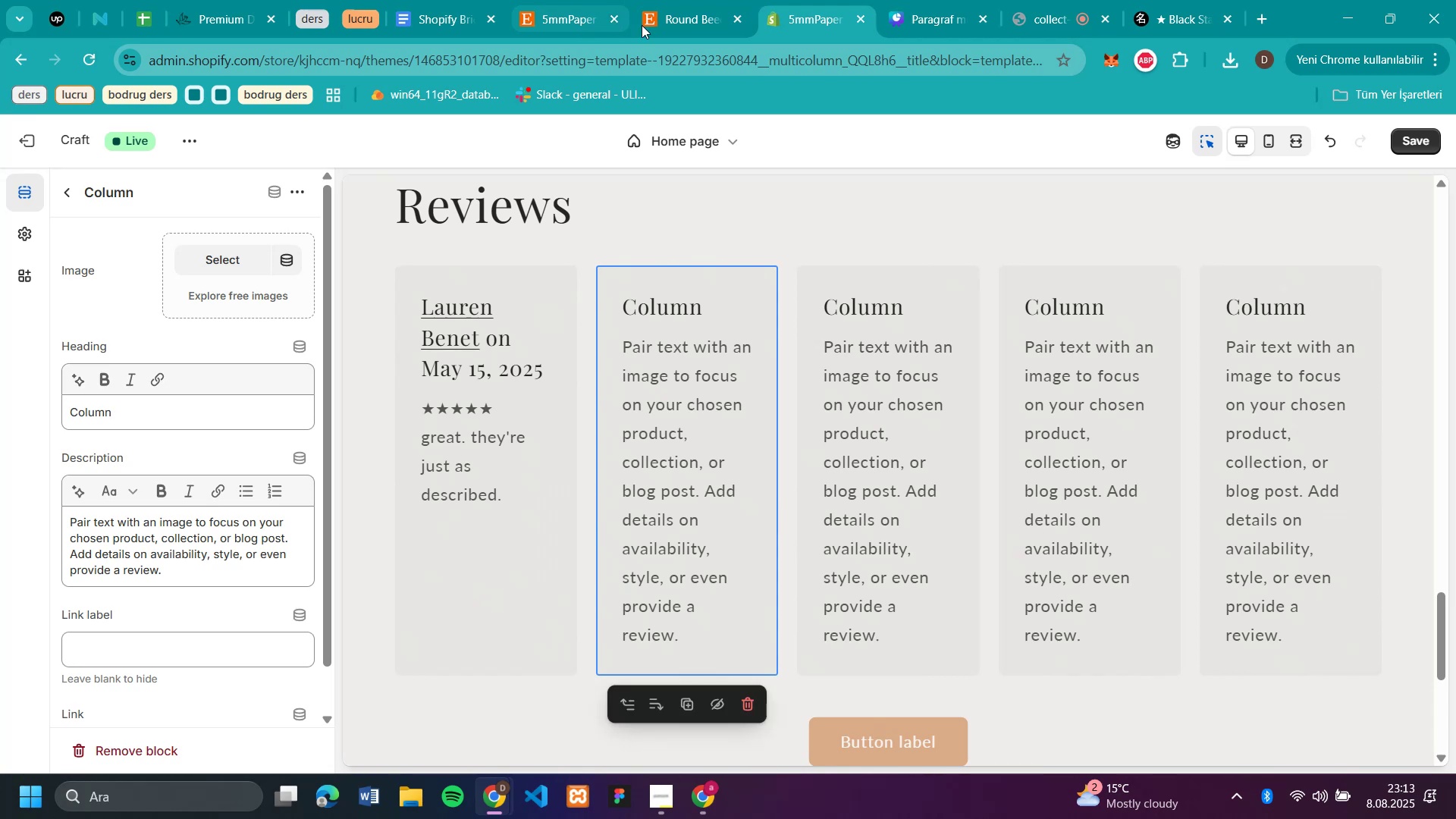 
left_click([560, 20])
 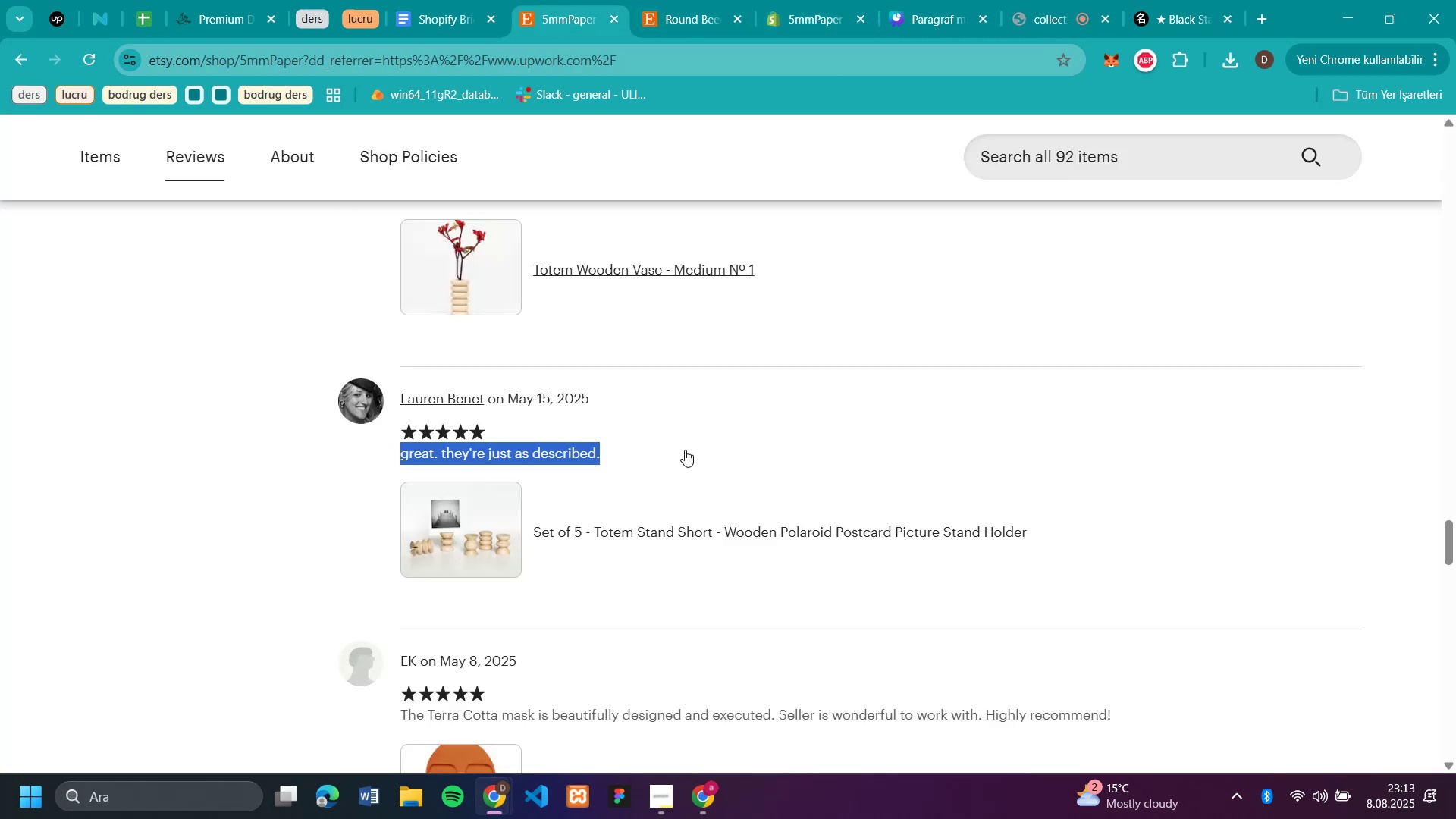 
scroll: coordinate [690, 482], scroll_direction: down, amount: 3.0
 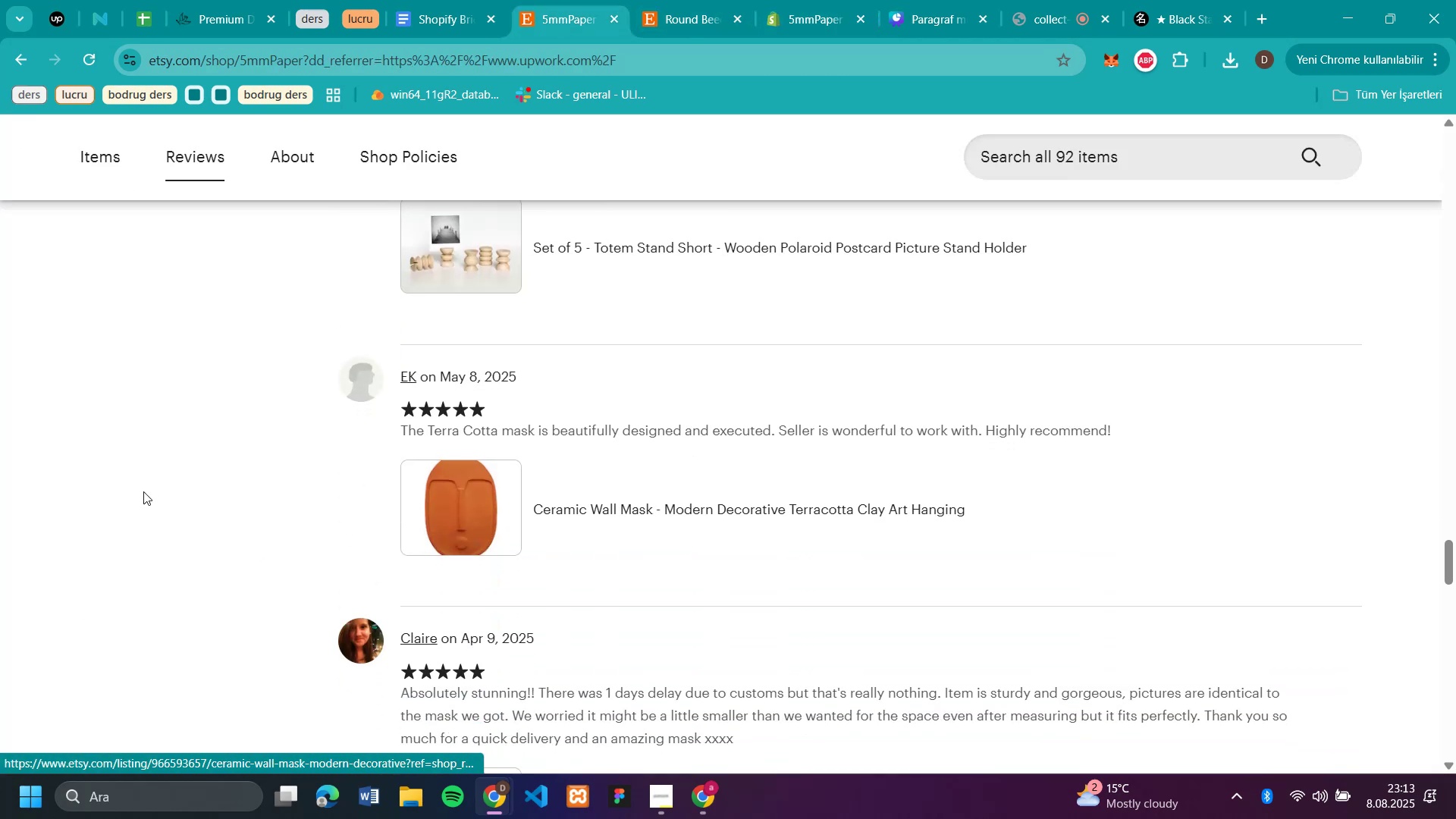 
left_click([199, 491])
 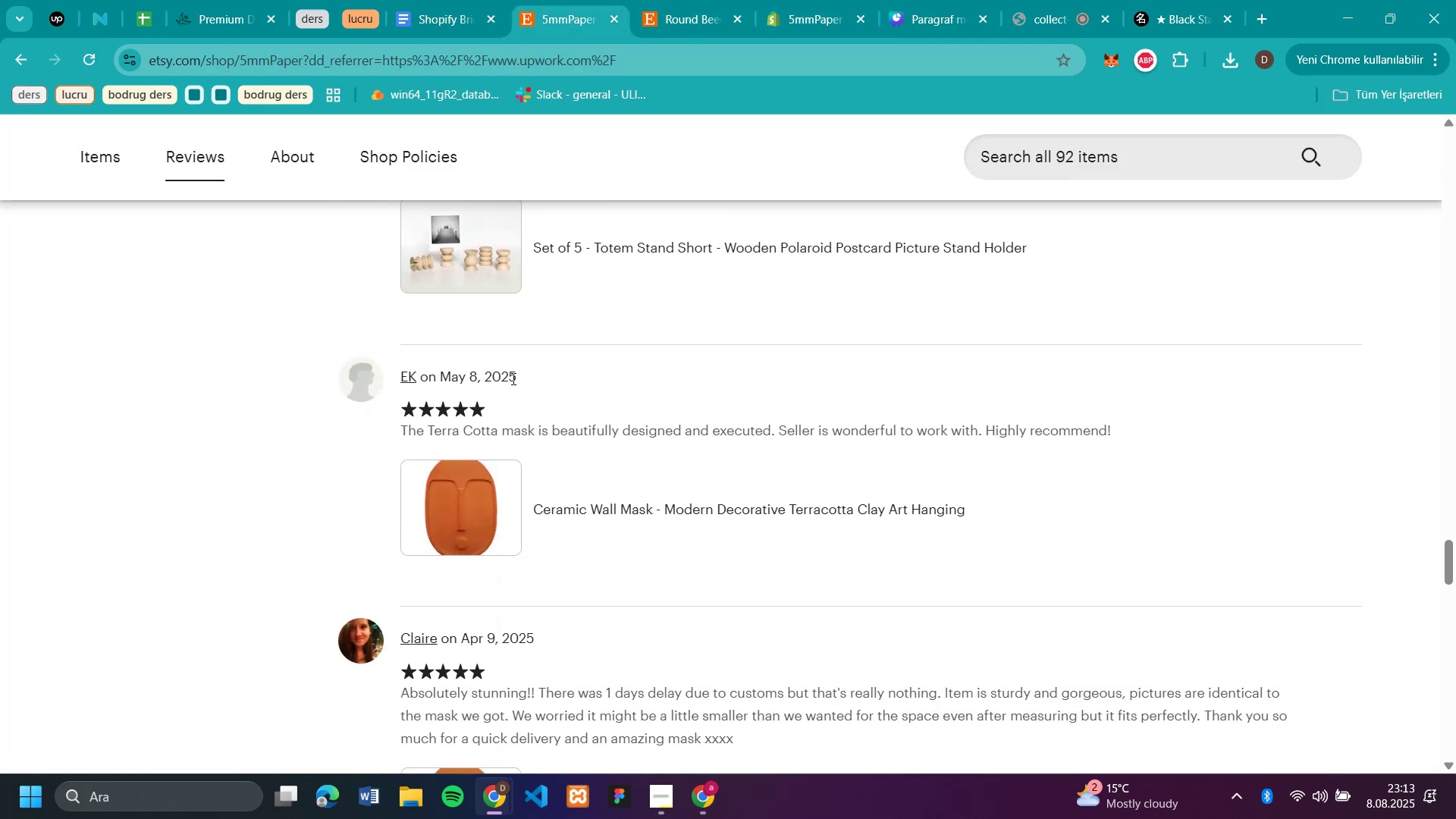 
left_click_drag(start_coordinate=[526, 372], to_coordinate=[378, 383])
 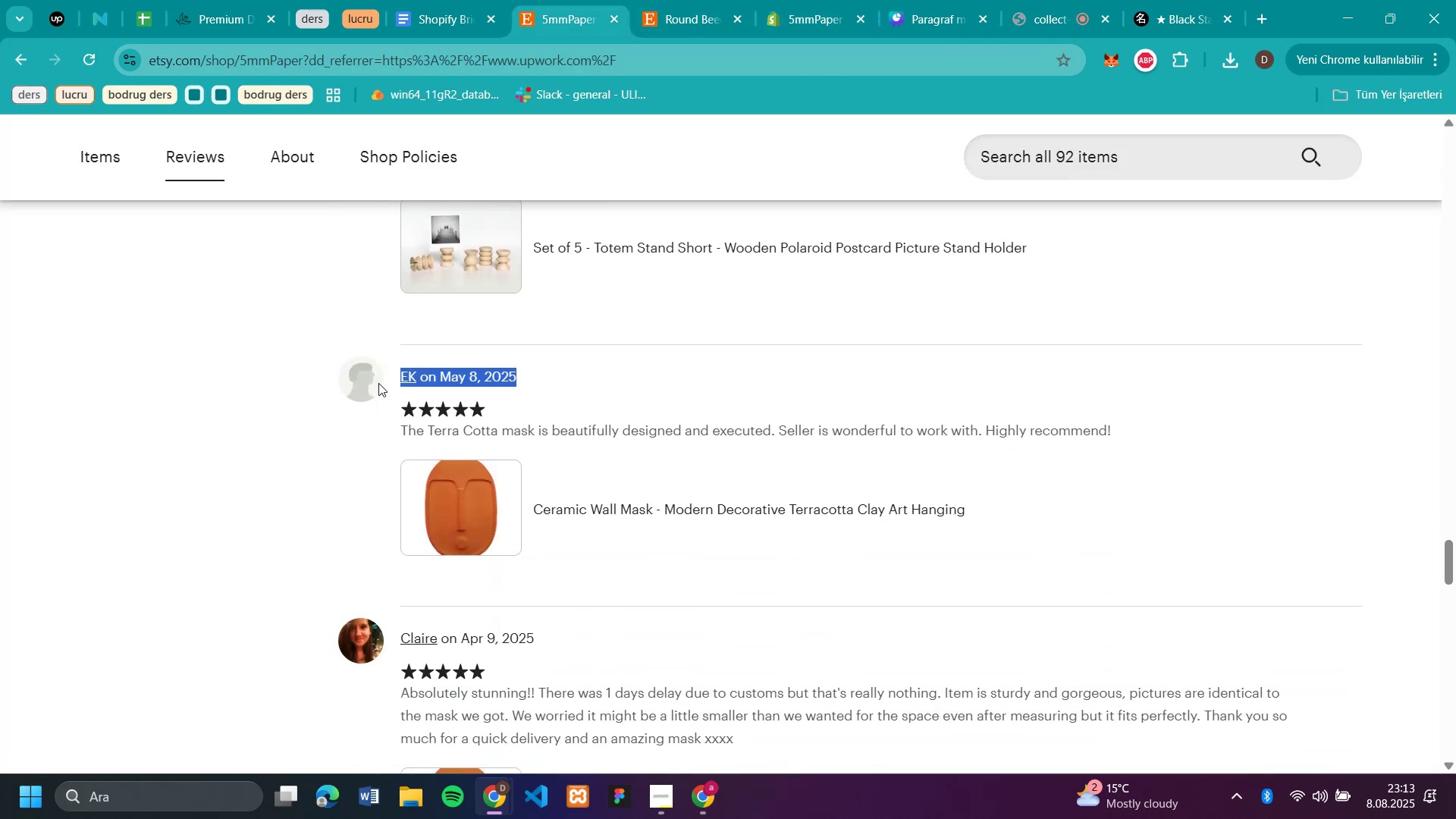 
key(Control+C)
 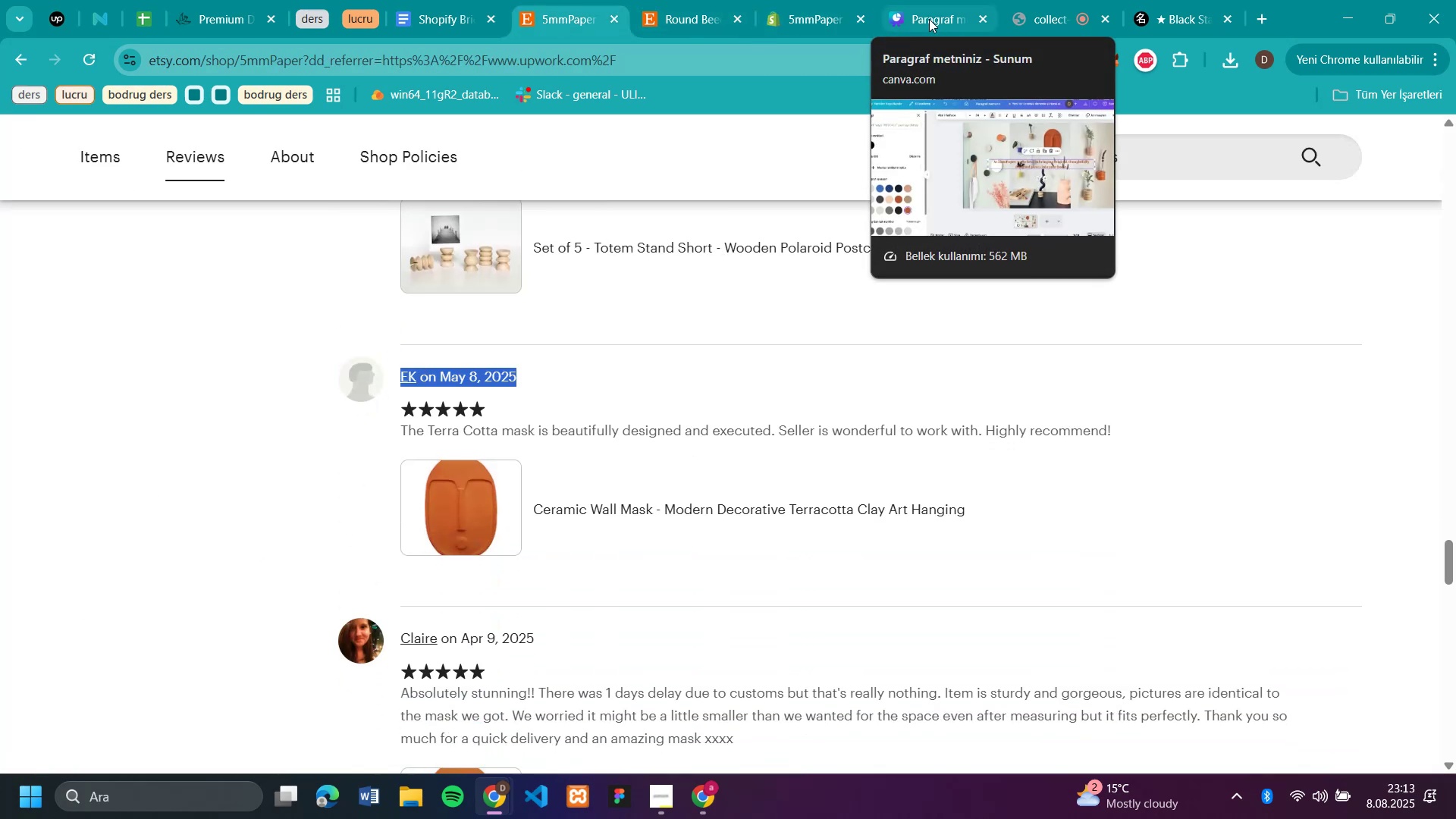 
left_click([811, 25])
 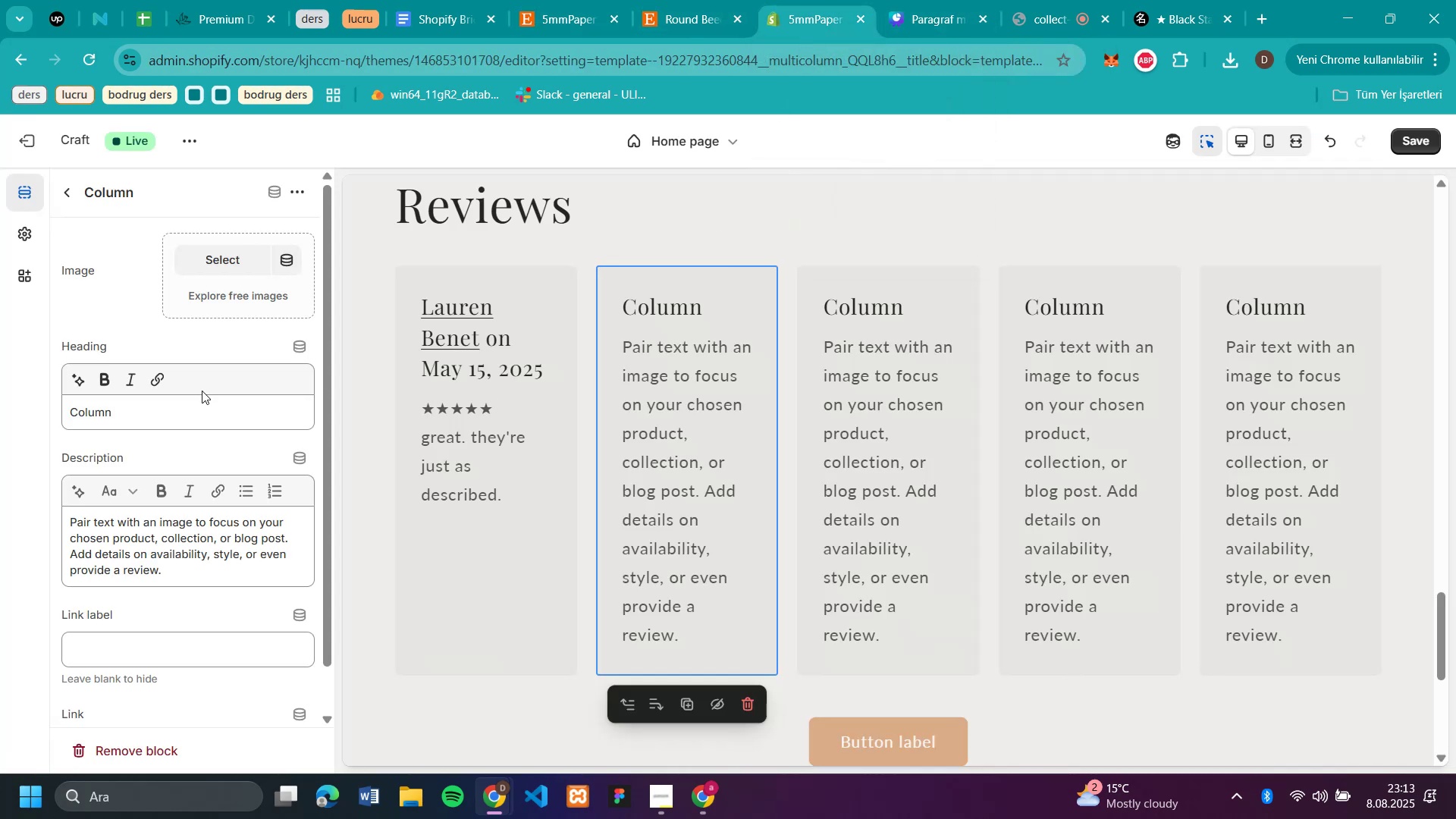 
left_click_drag(start_coordinate=[189, 403], to_coordinate=[19, 403])
 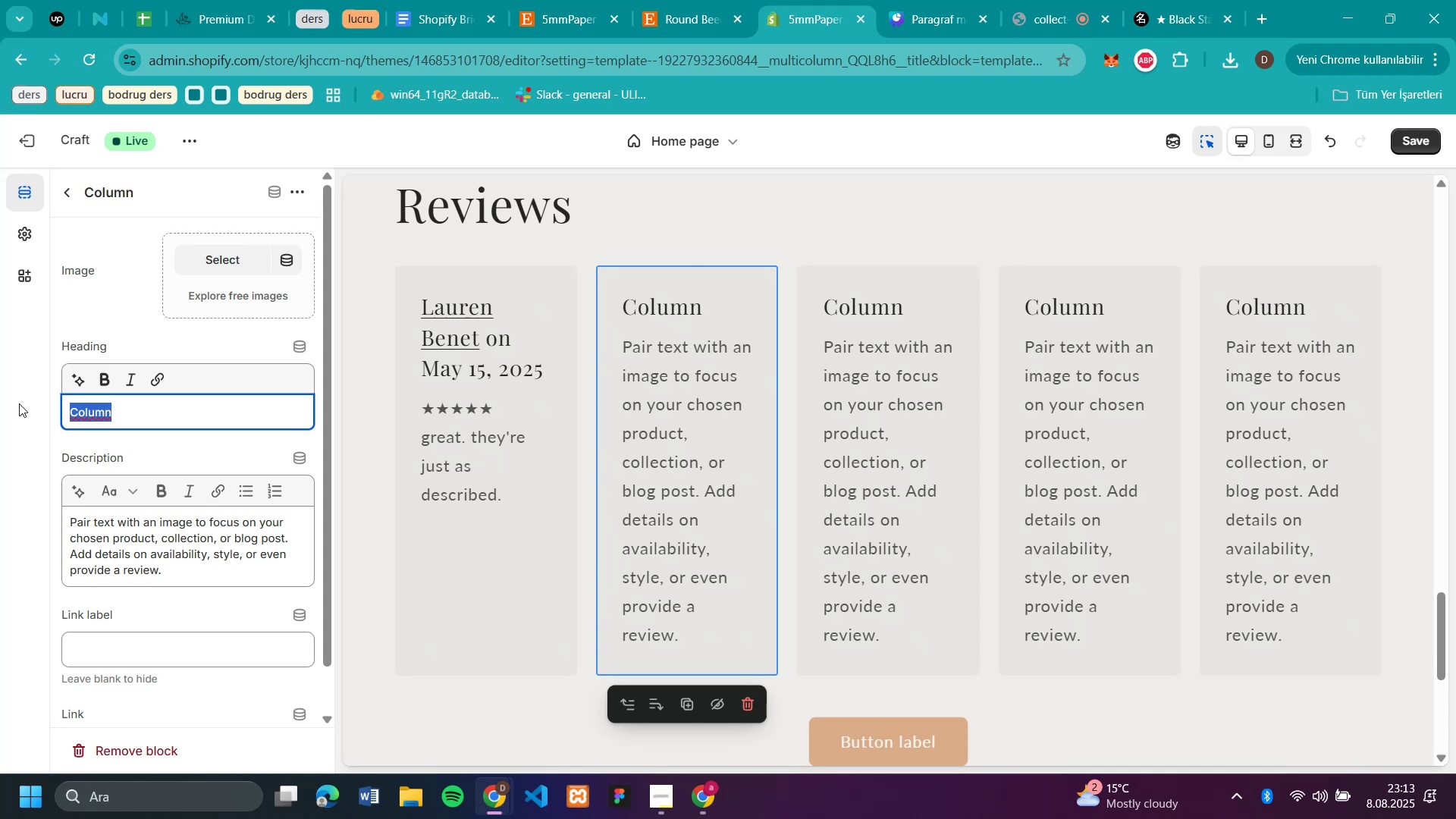 
key(Control+V)
 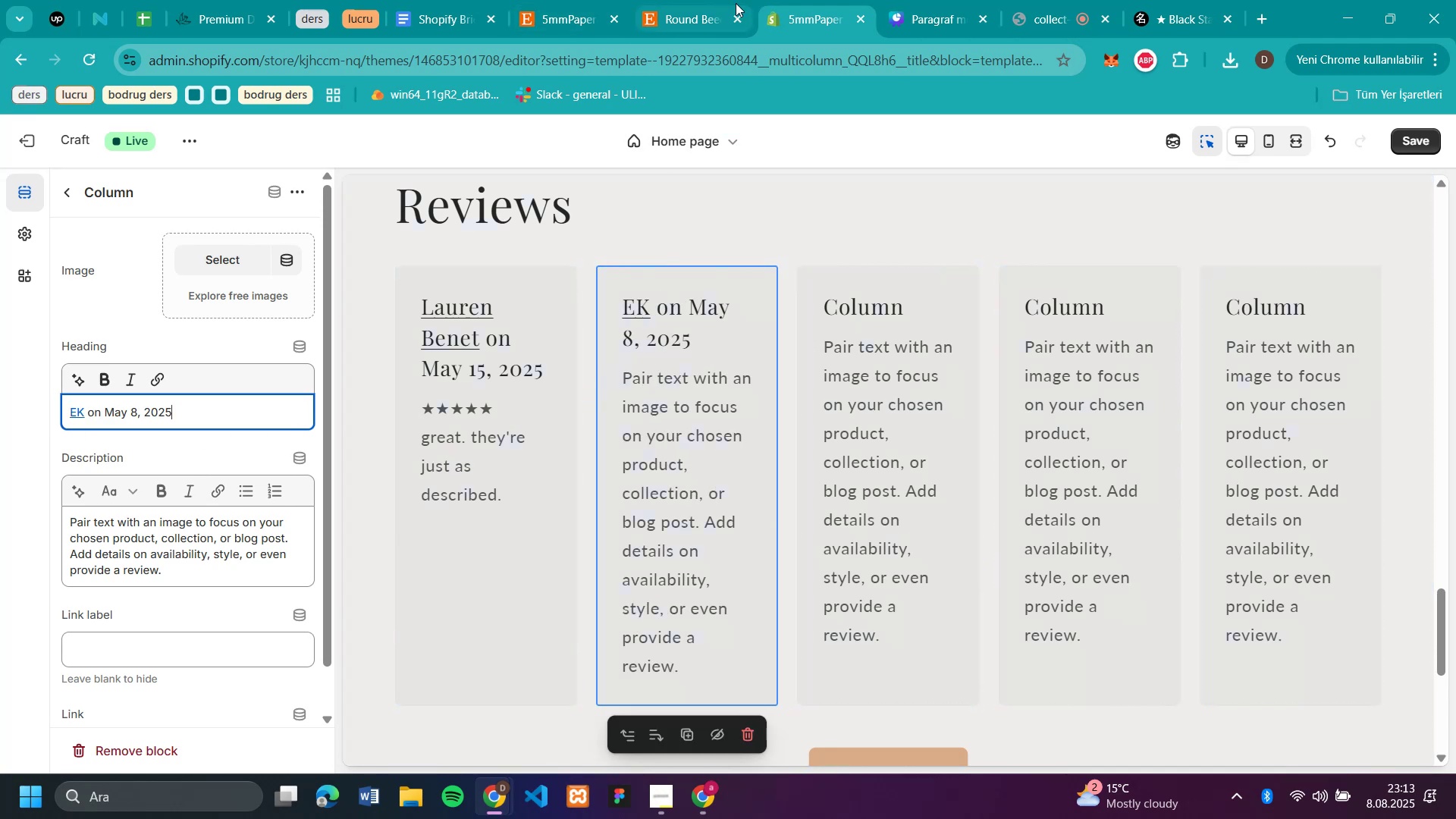 
left_click([584, 17])
 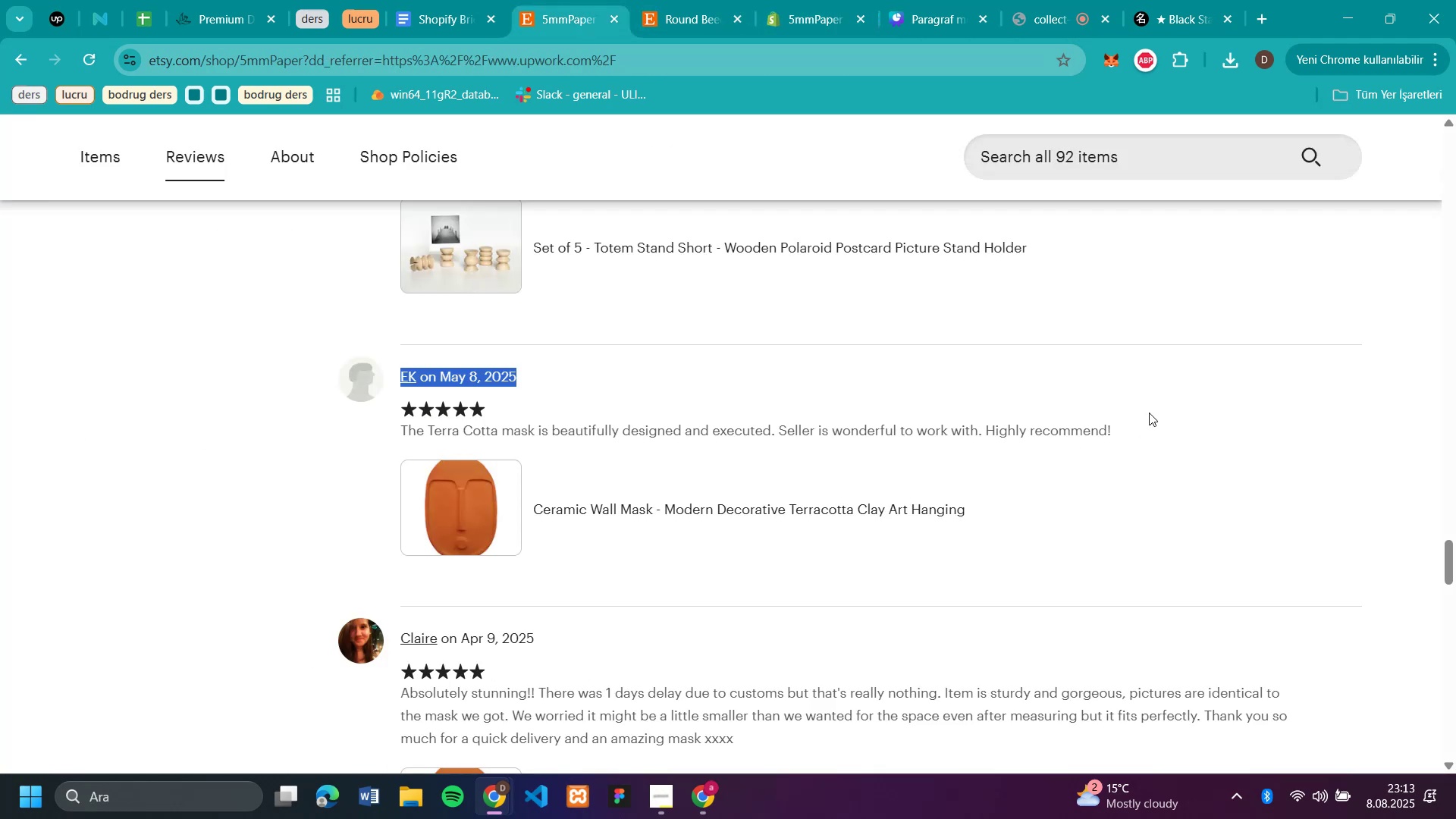 
left_click_drag(start_coordinate=[1138, 435], to_coordinate=[401, 425])
 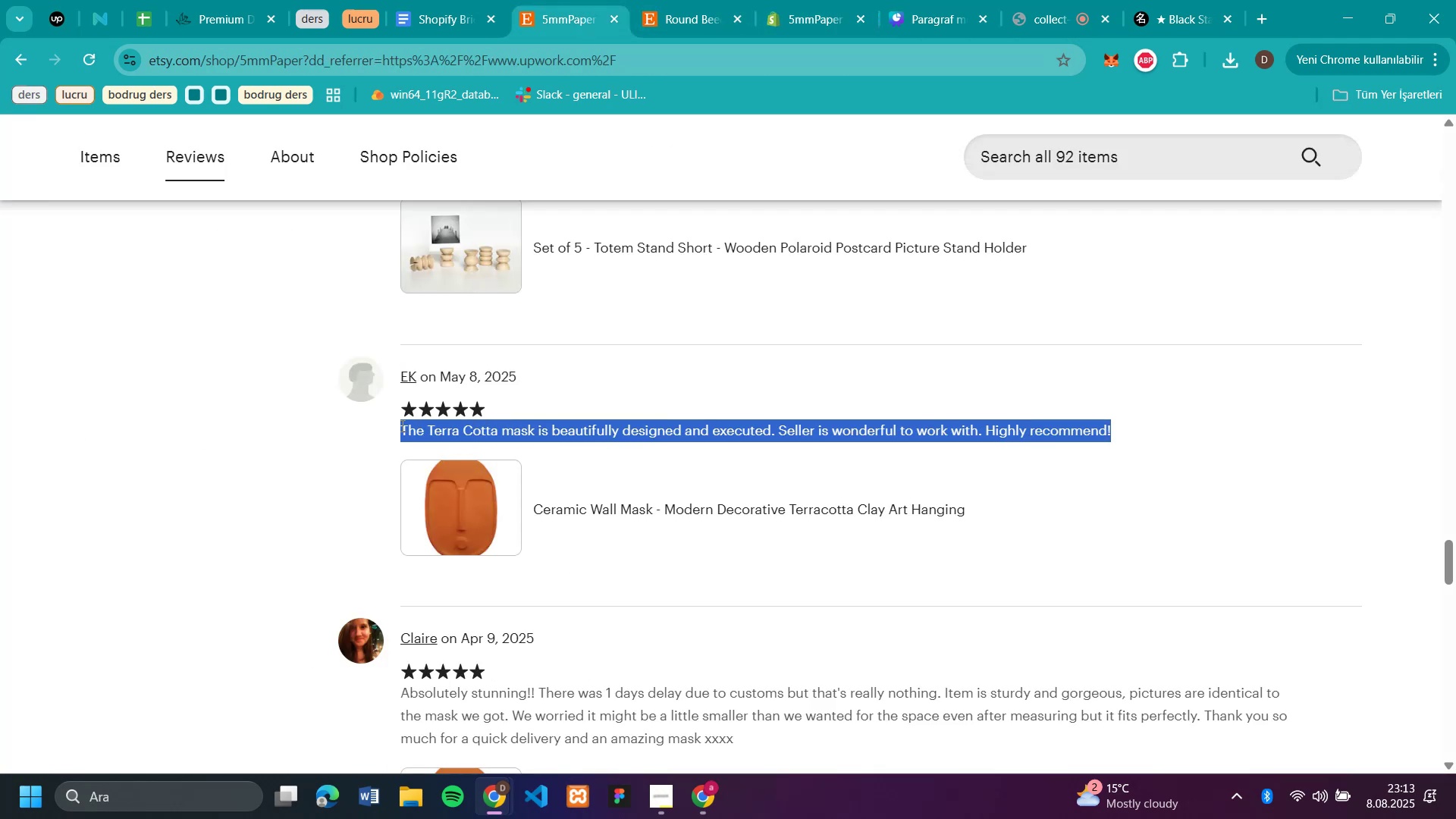 
key(Control+C)
 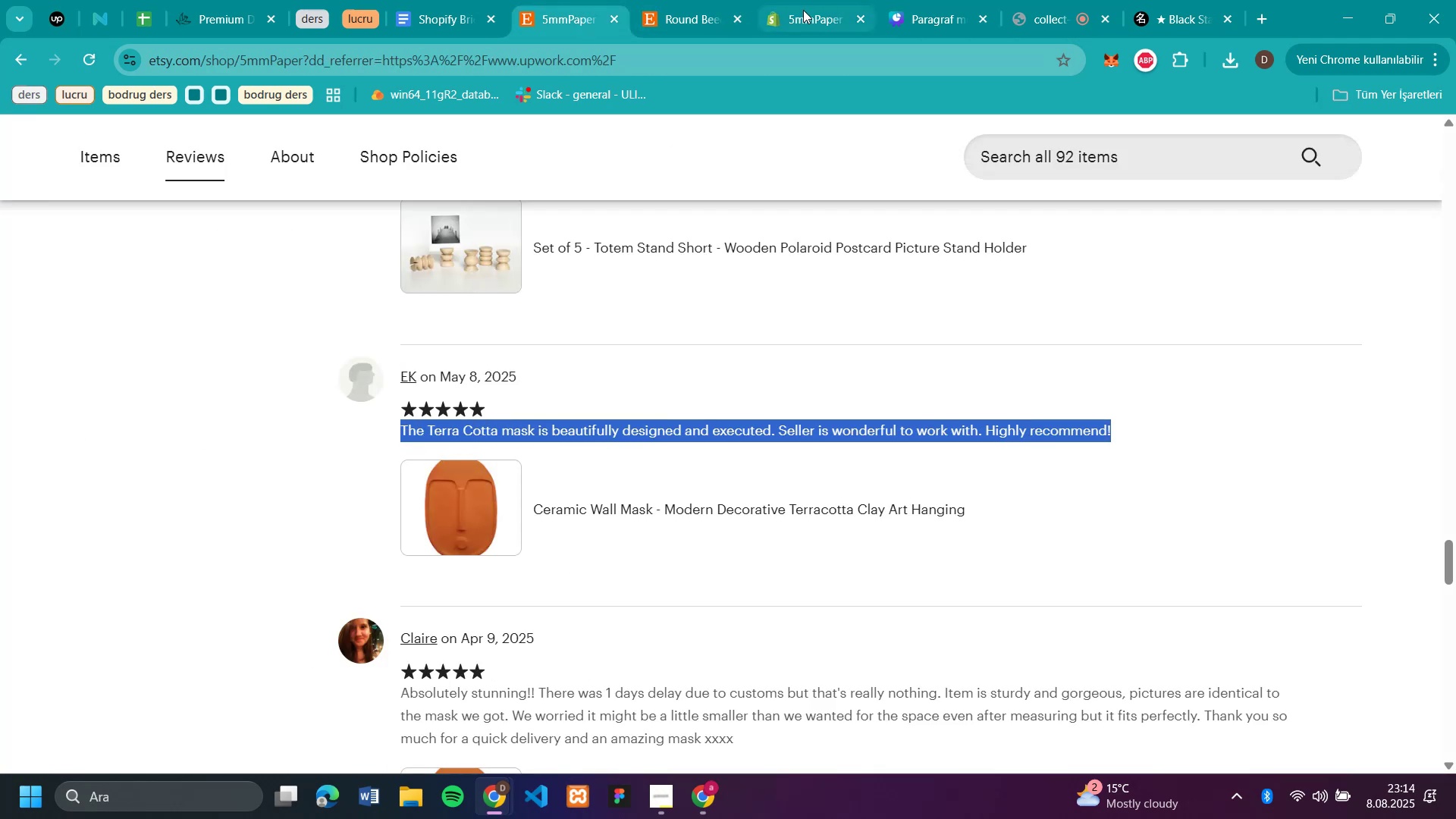 
left_click([805, 14])
 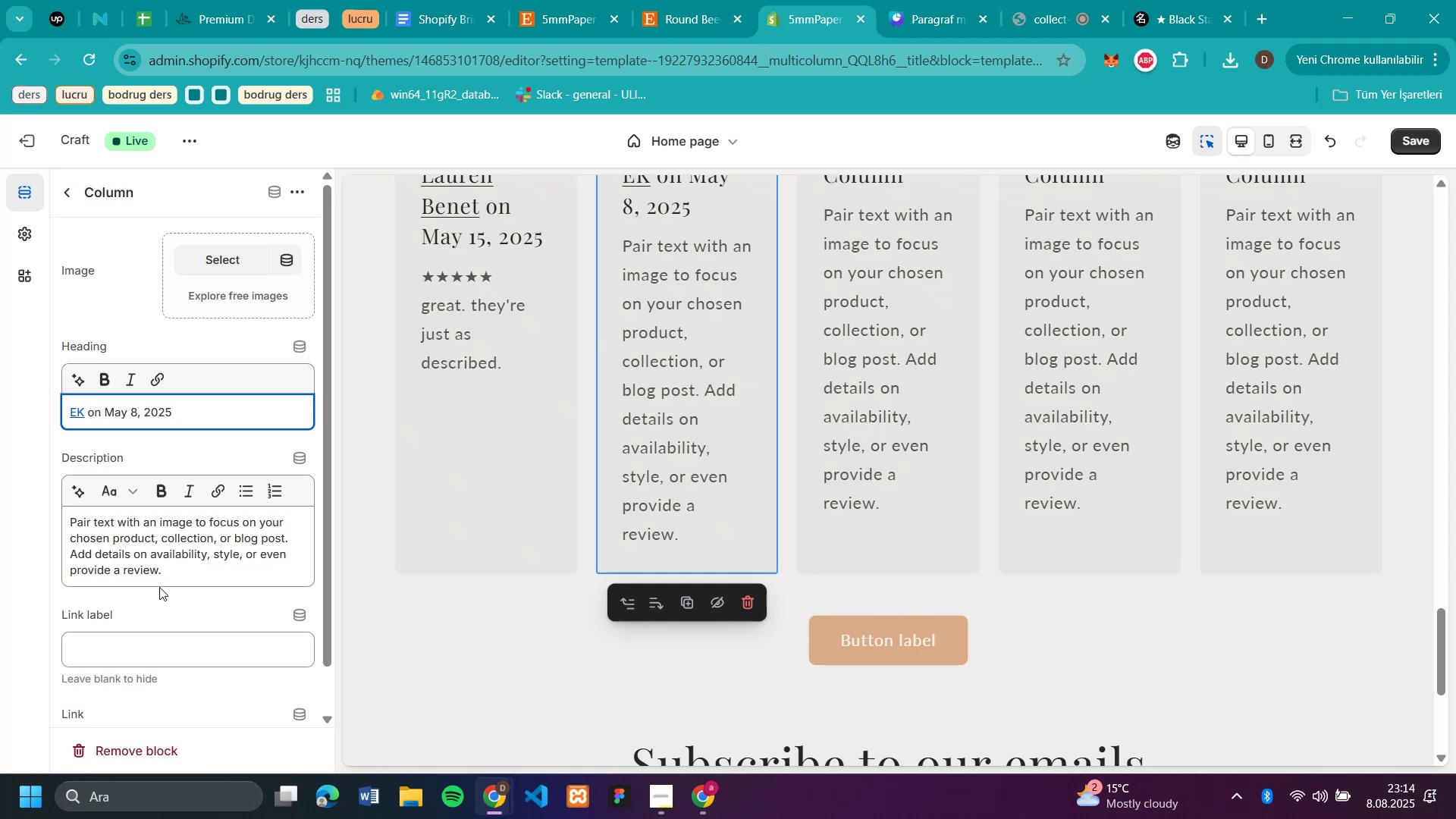 
left_click_drag(start_coordinate=[165, 568], to_coordinate=[44, 520])
 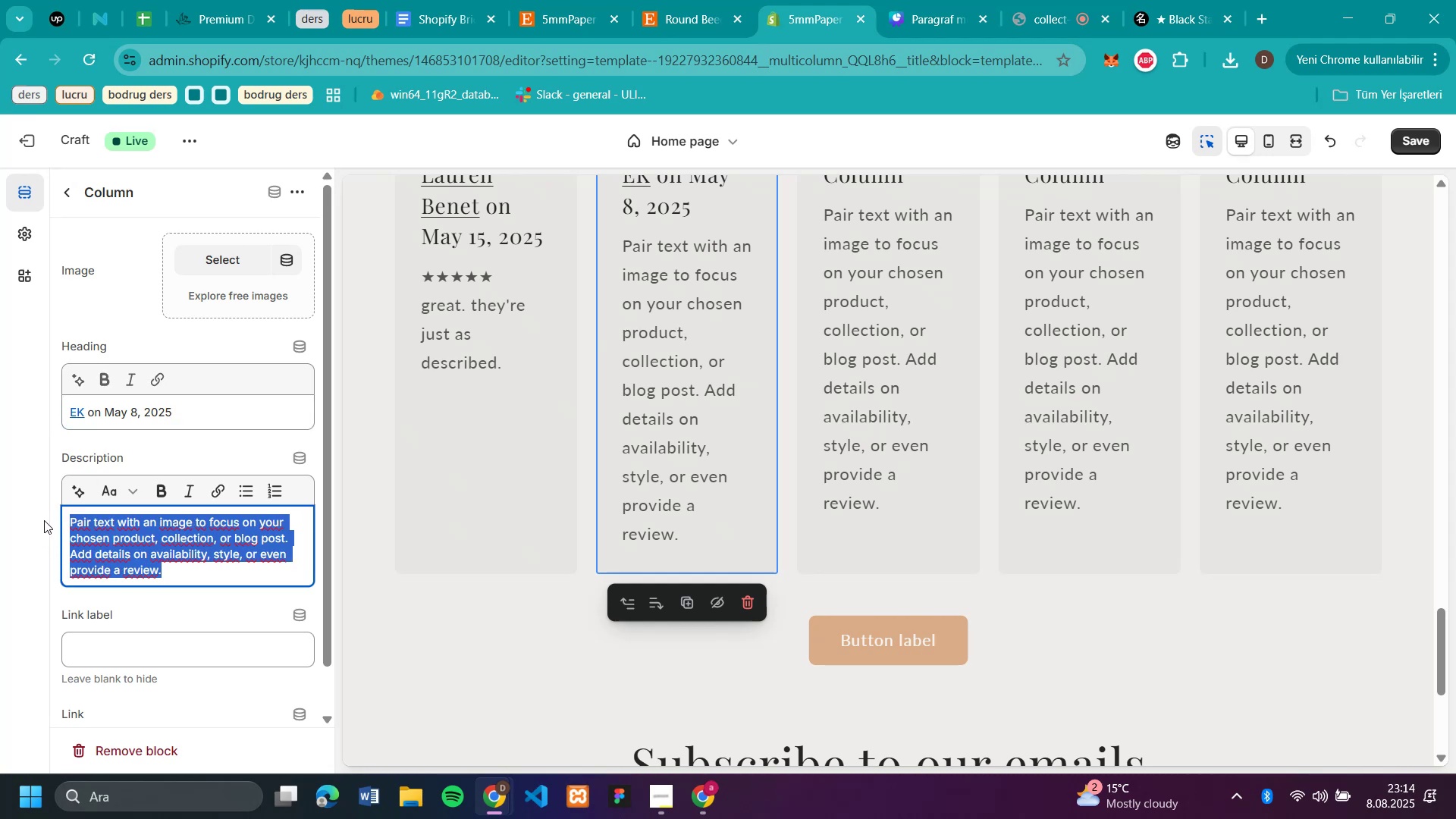 
key(Control+V)
 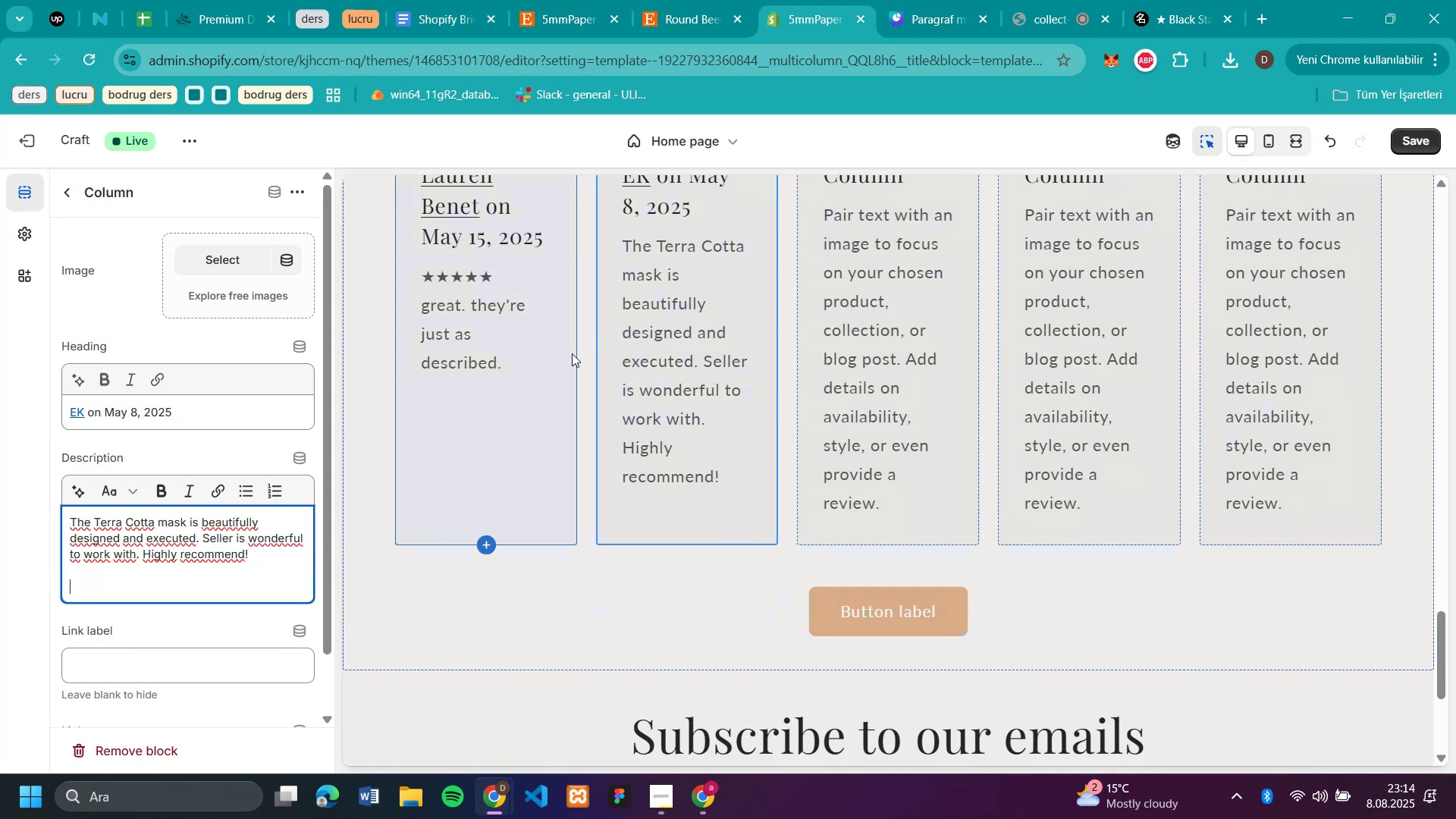 
wait(6.05)
 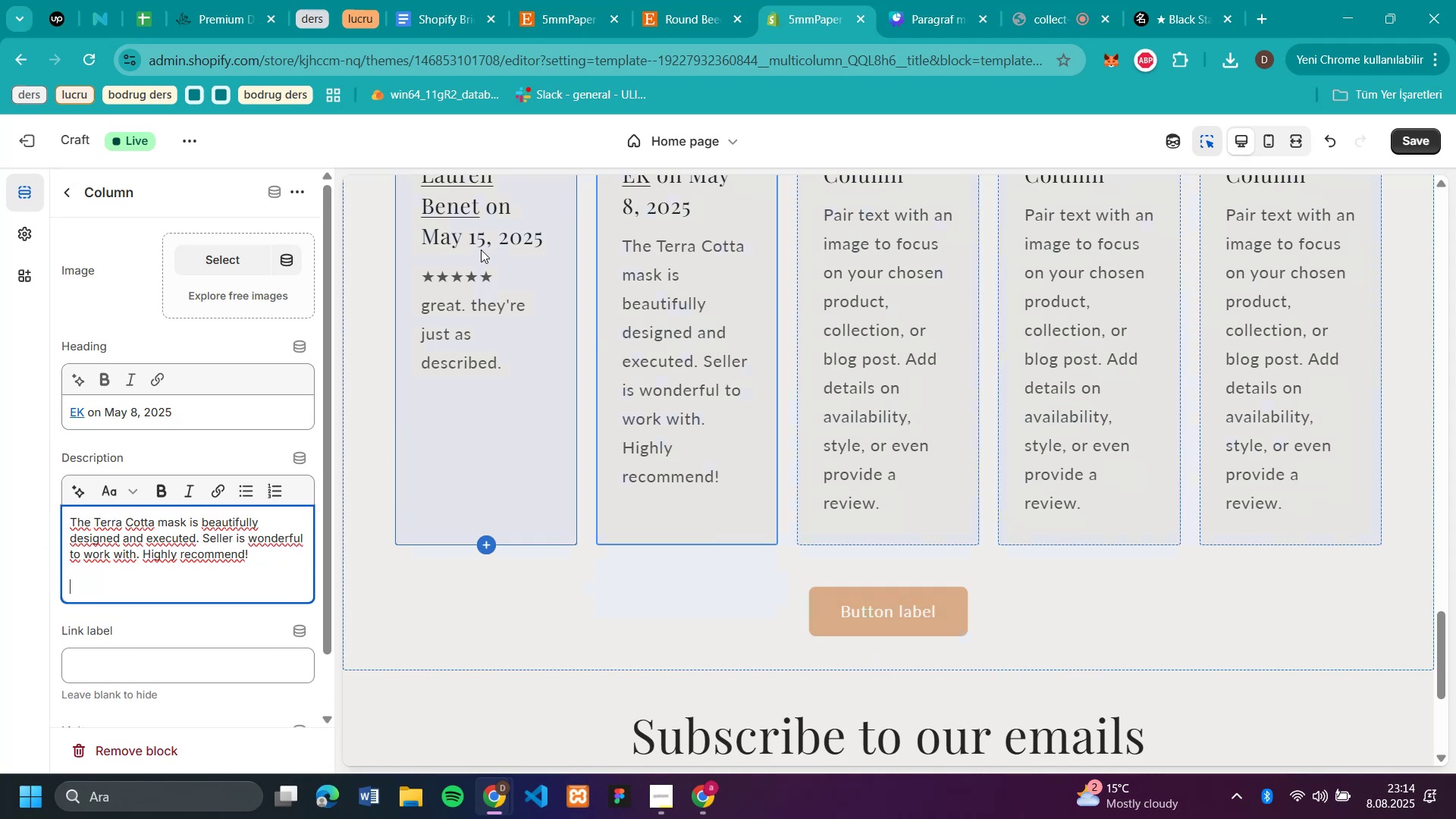 
left_click([452, 278])
 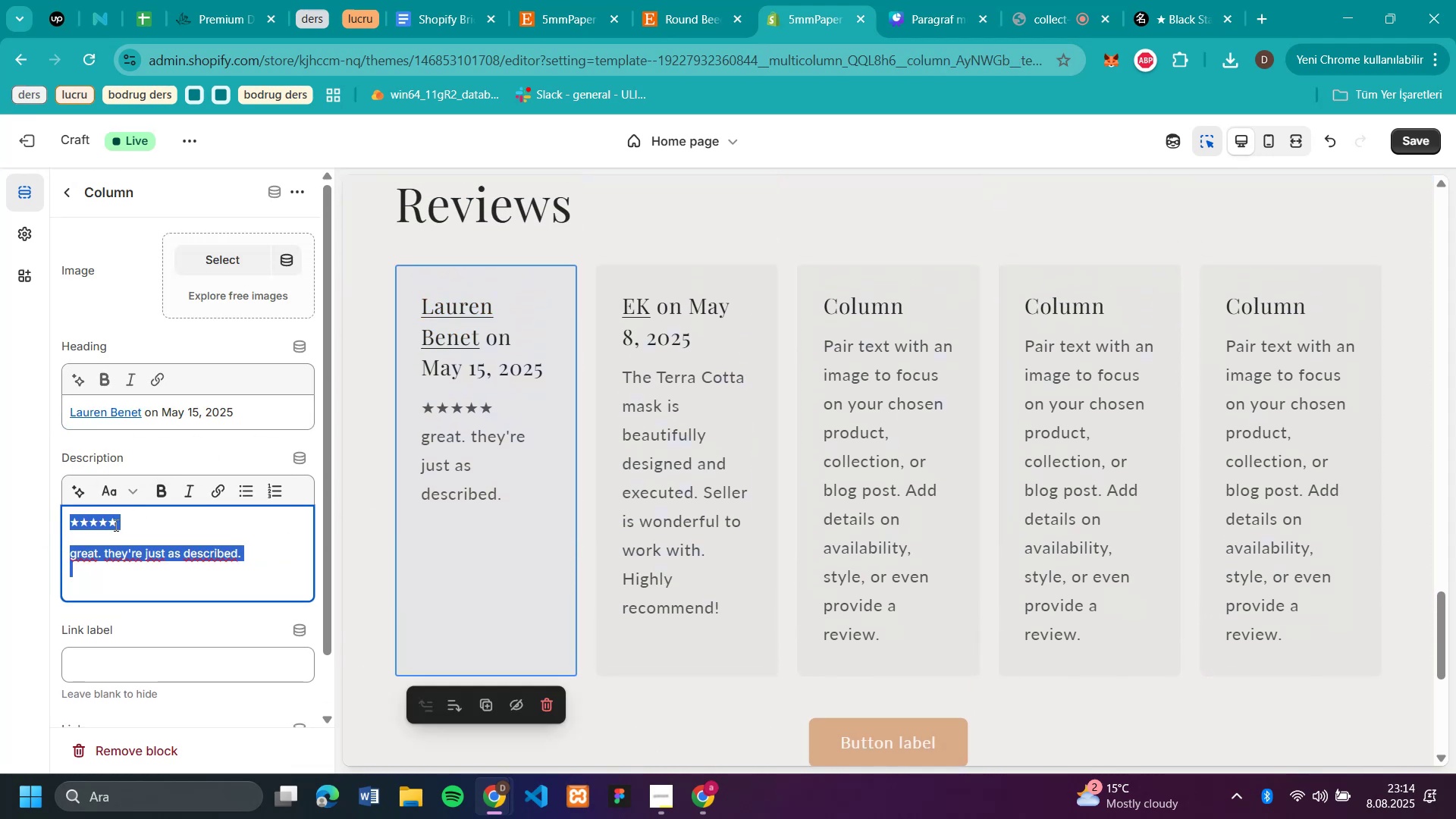 
left_click([130, 521])
 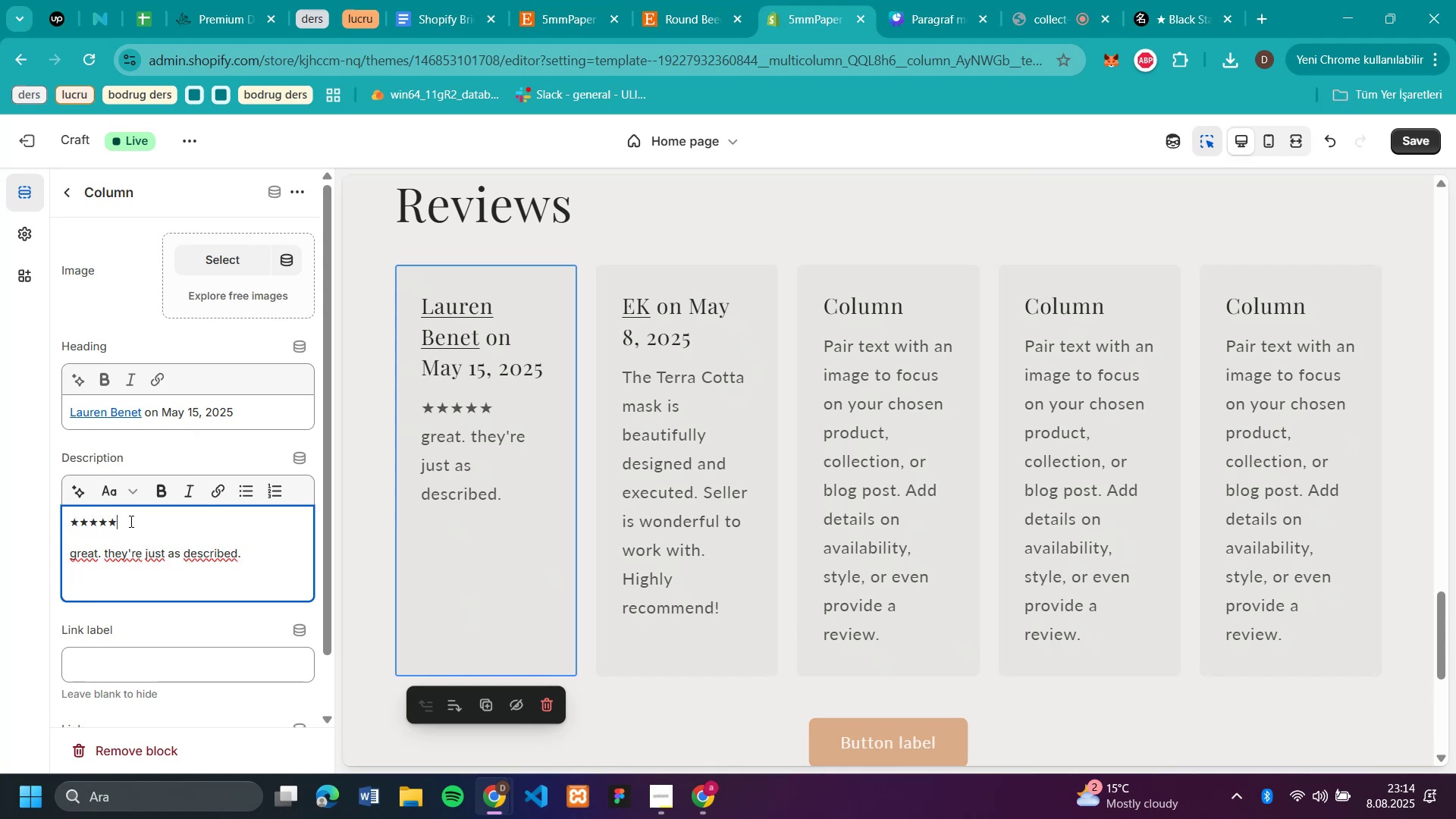 
left_click_drag(start_coordinate=[130, 520], to_coordinate=[61, 515])
 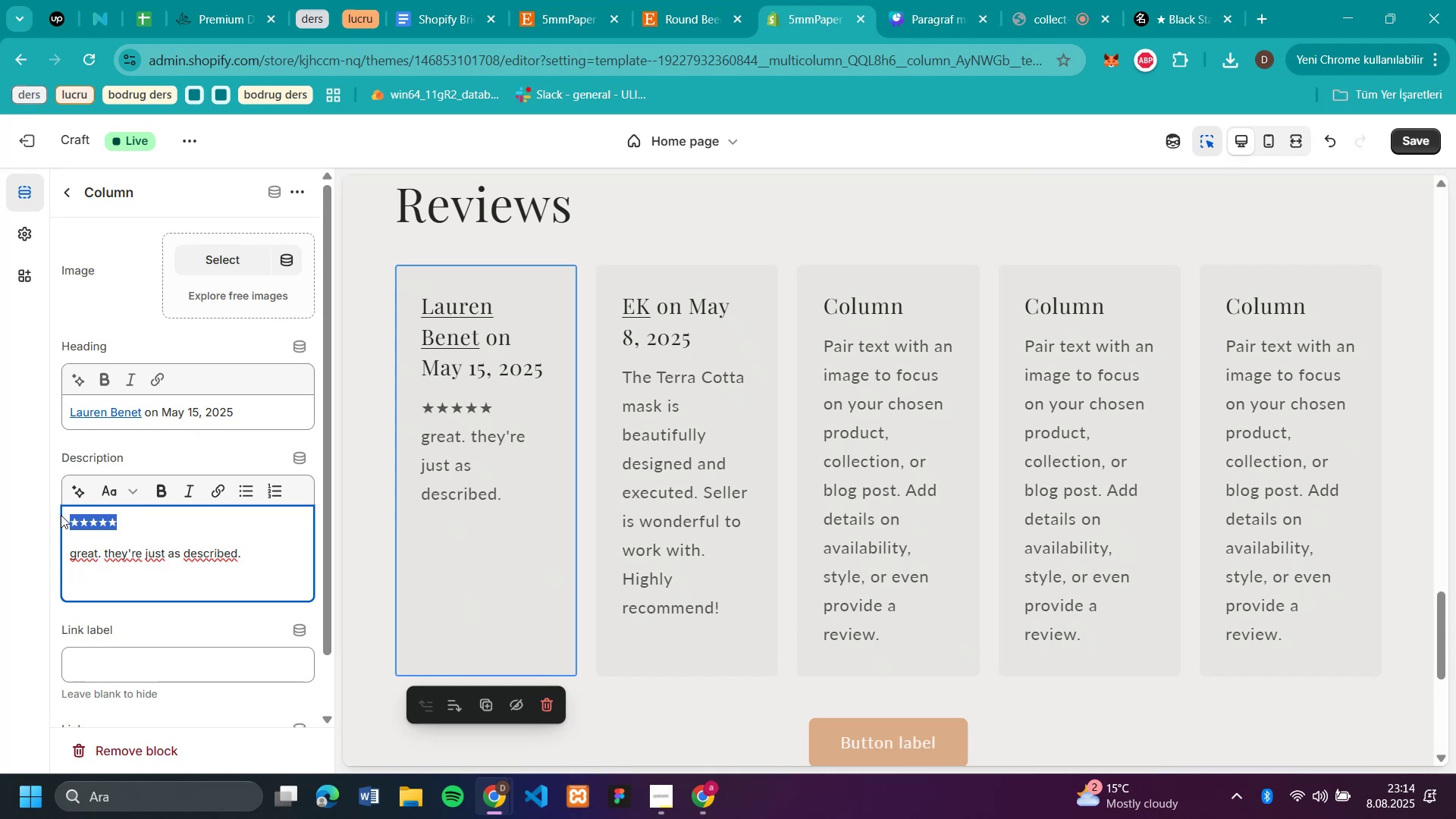 
key(Control+C)
 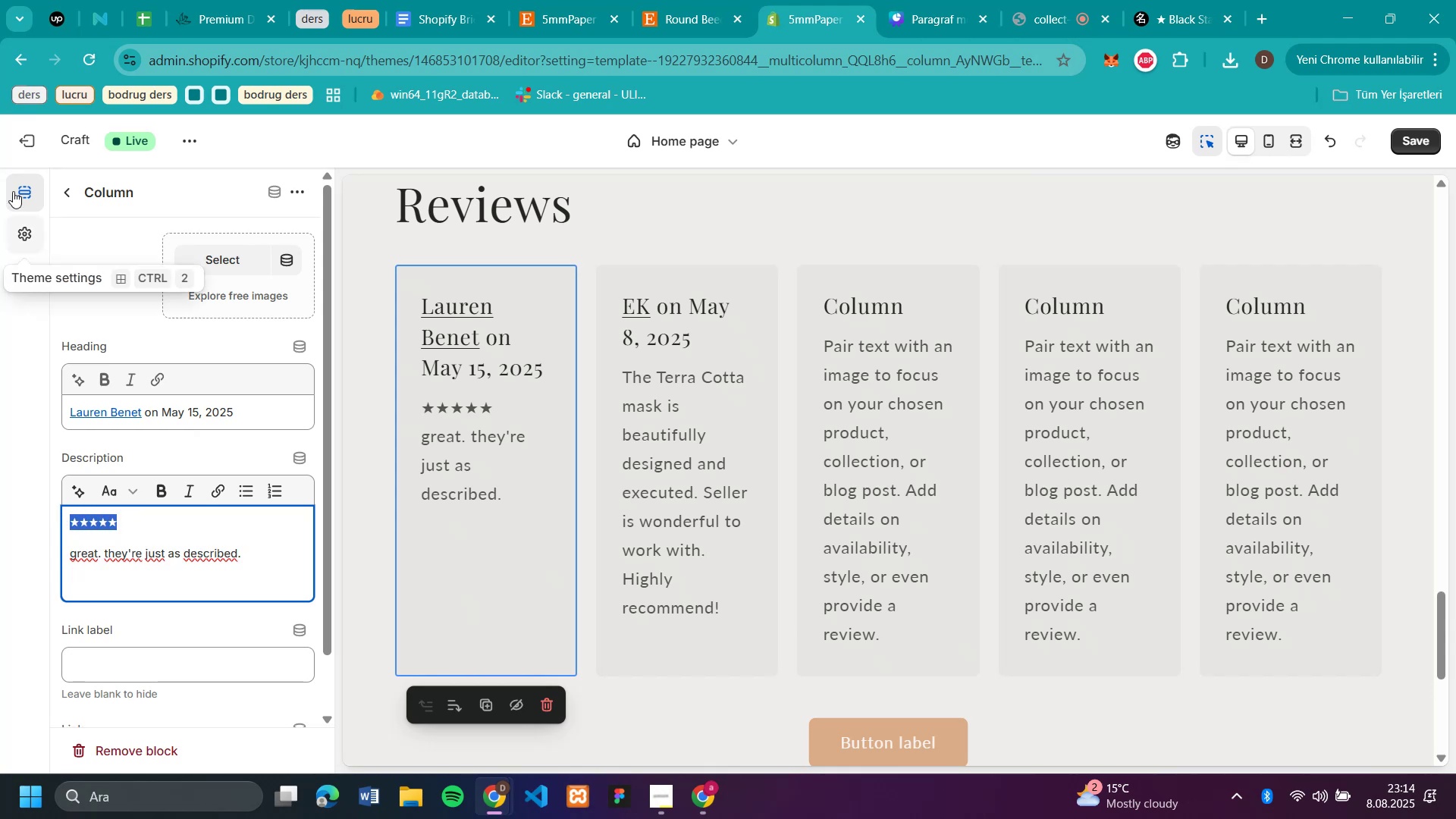 
mouse_move([85, 205])
 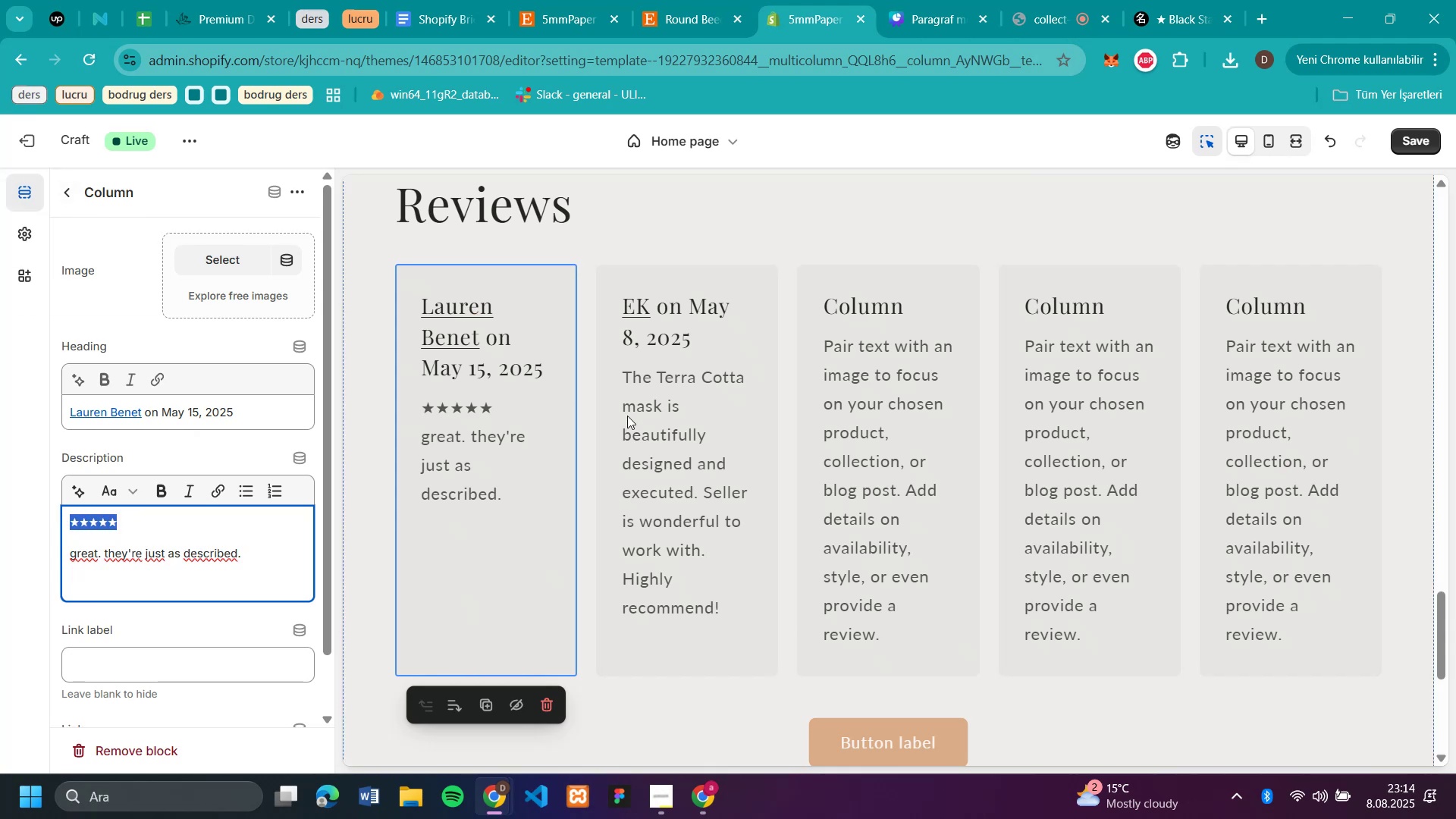 
left_click([627, 416])
 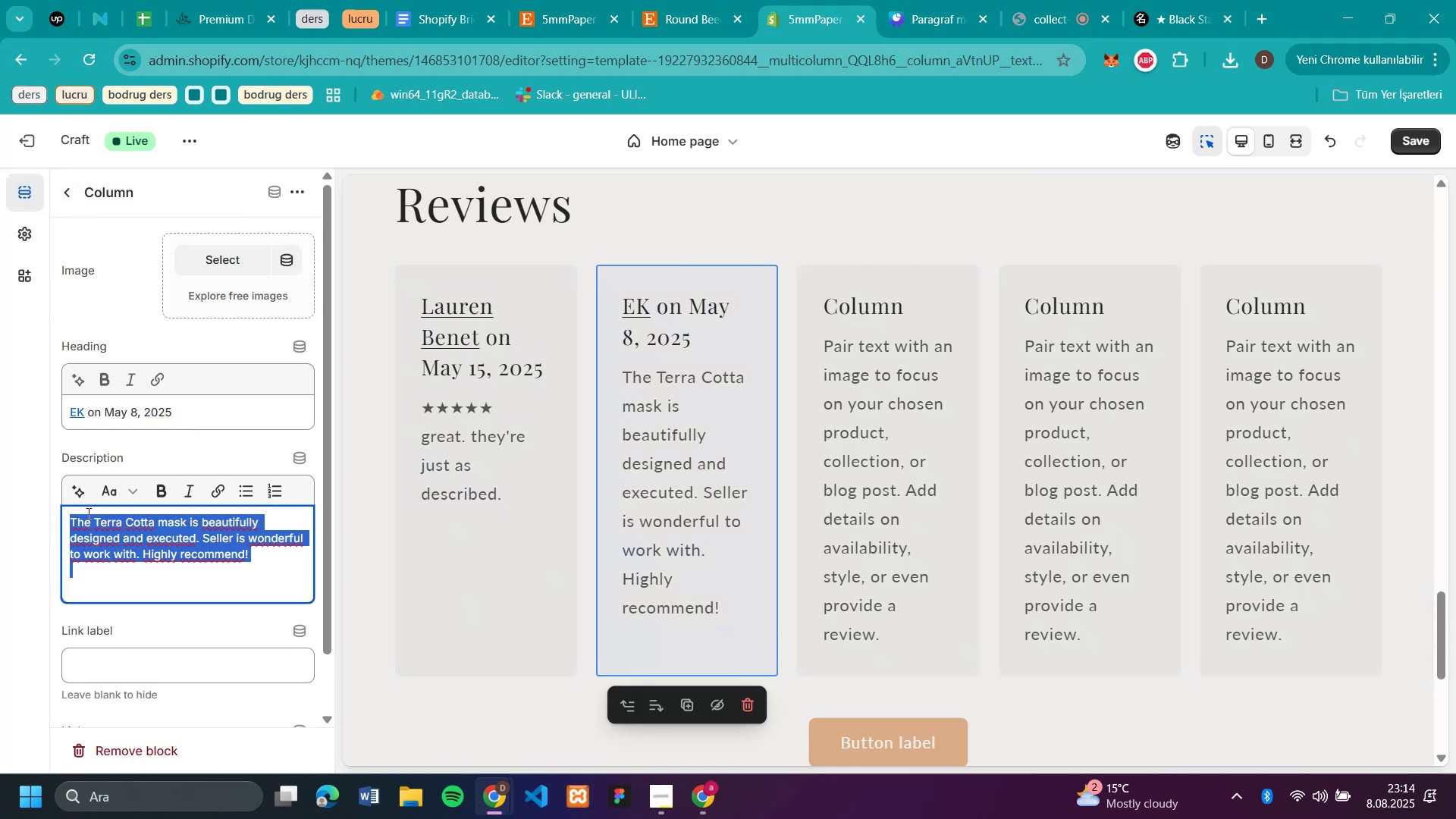 
left_click([70, 518])
 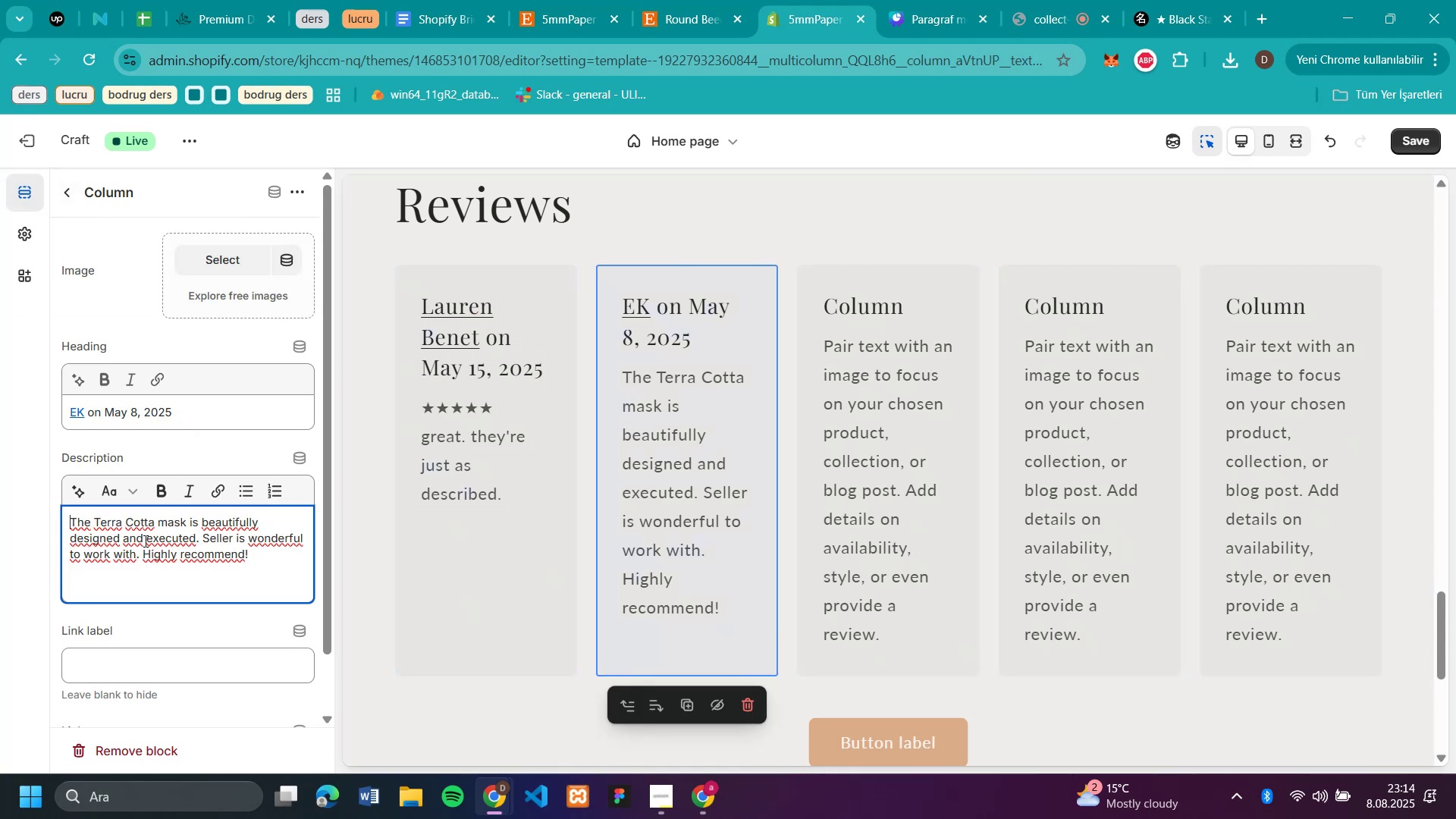 
key(Enter)
 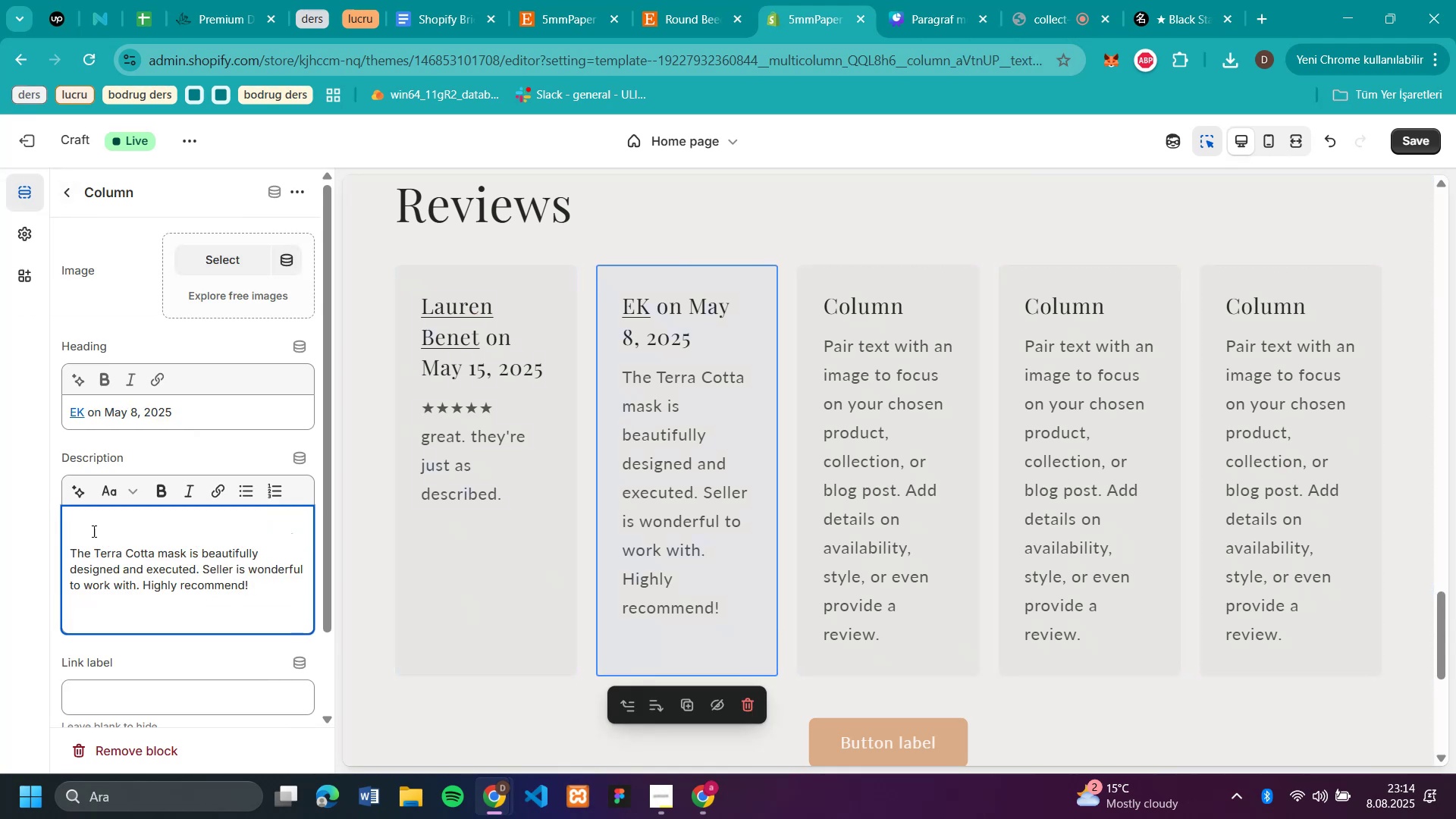 
left_click([86, 518])
 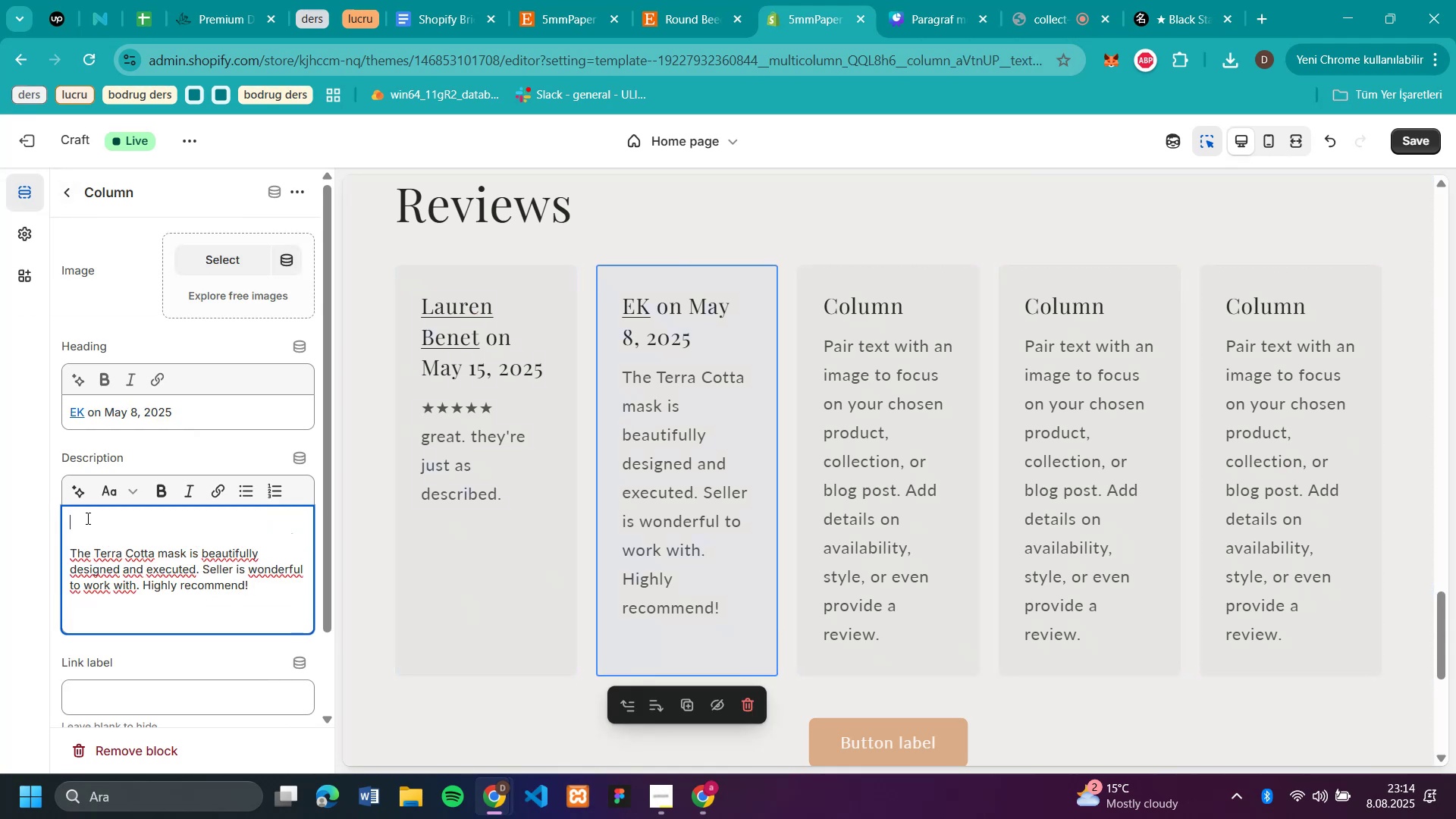 
key(Control+V)
 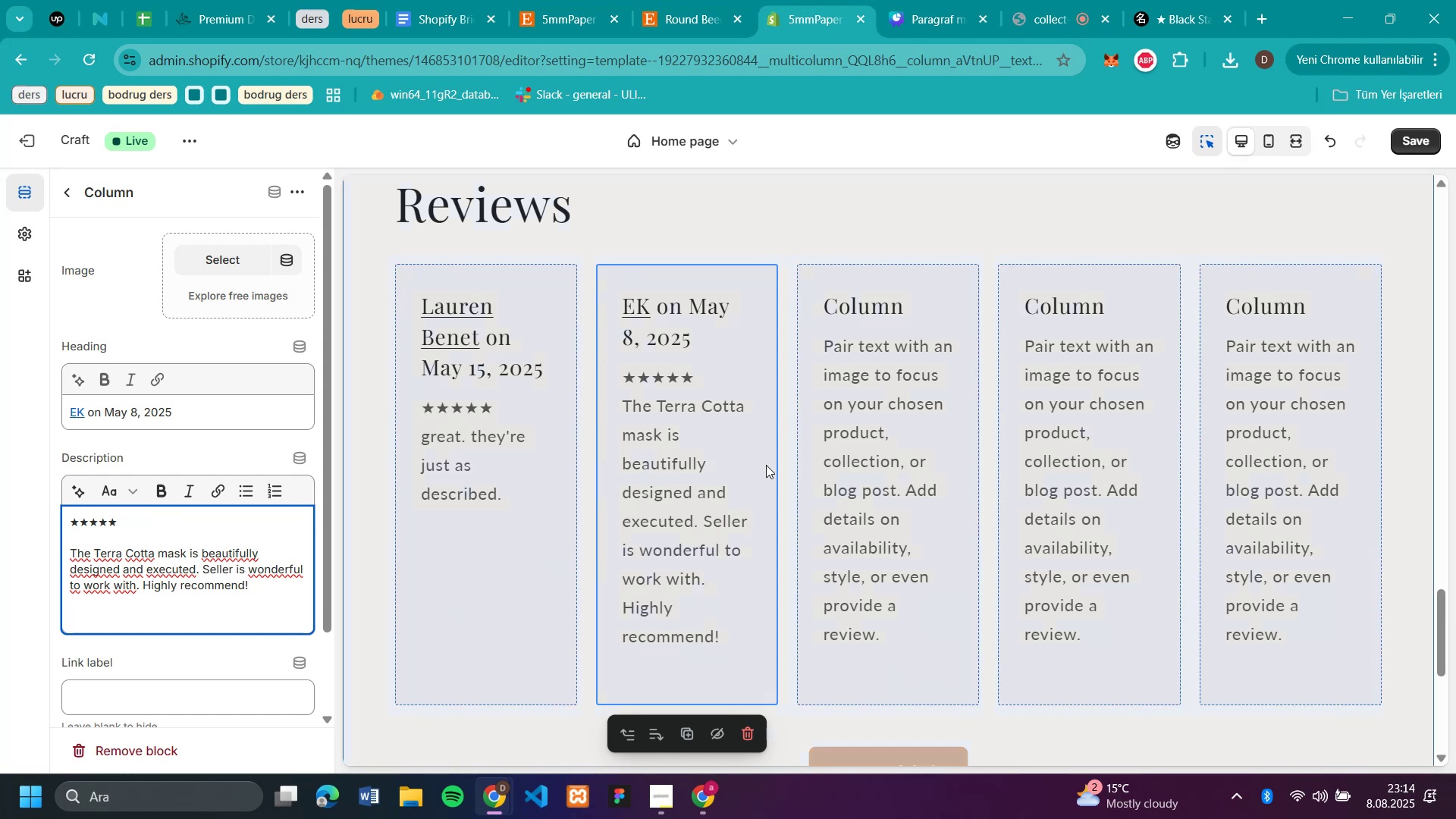 
left_click([850, 449])
 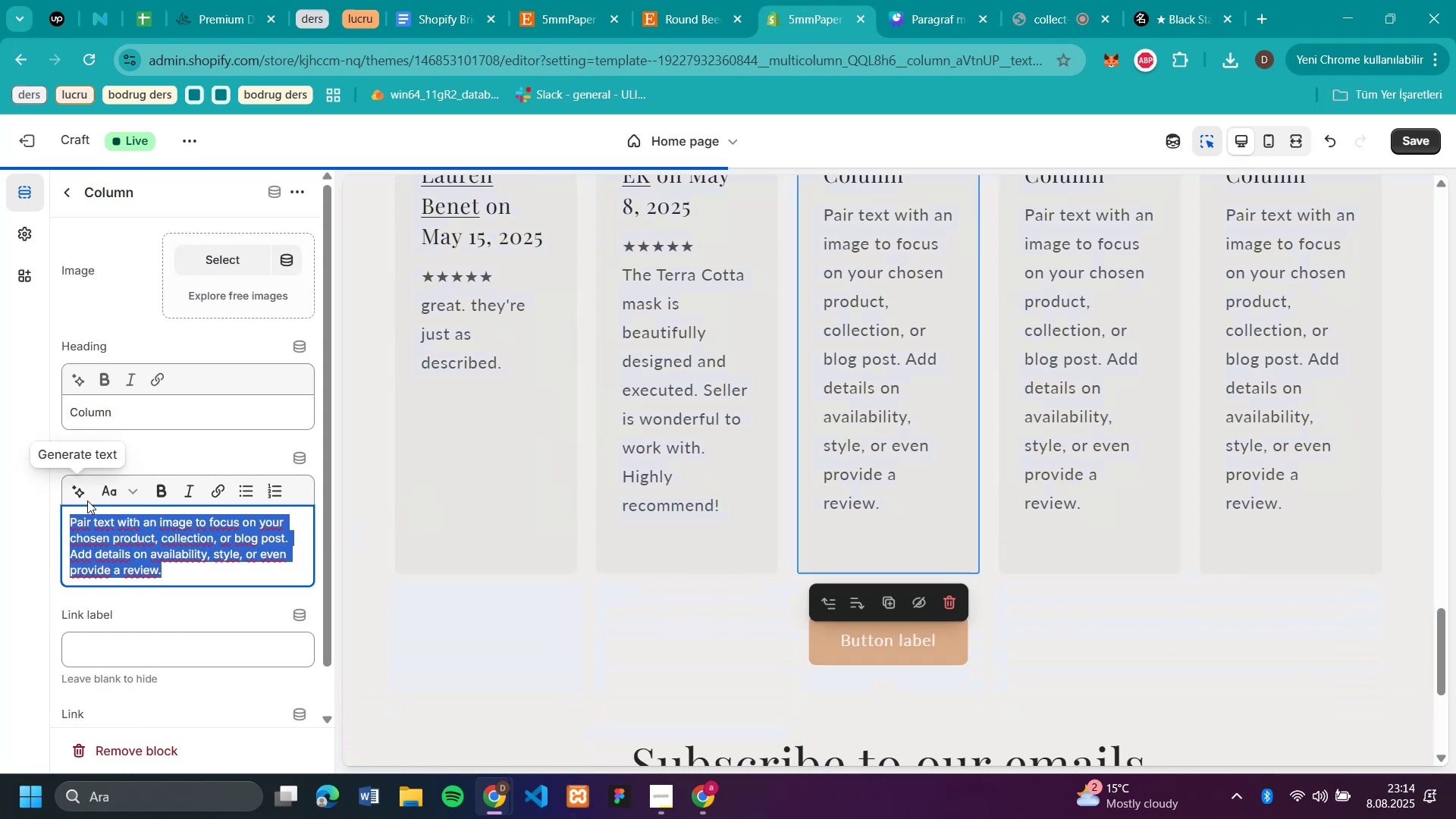 
key(Control+V)
 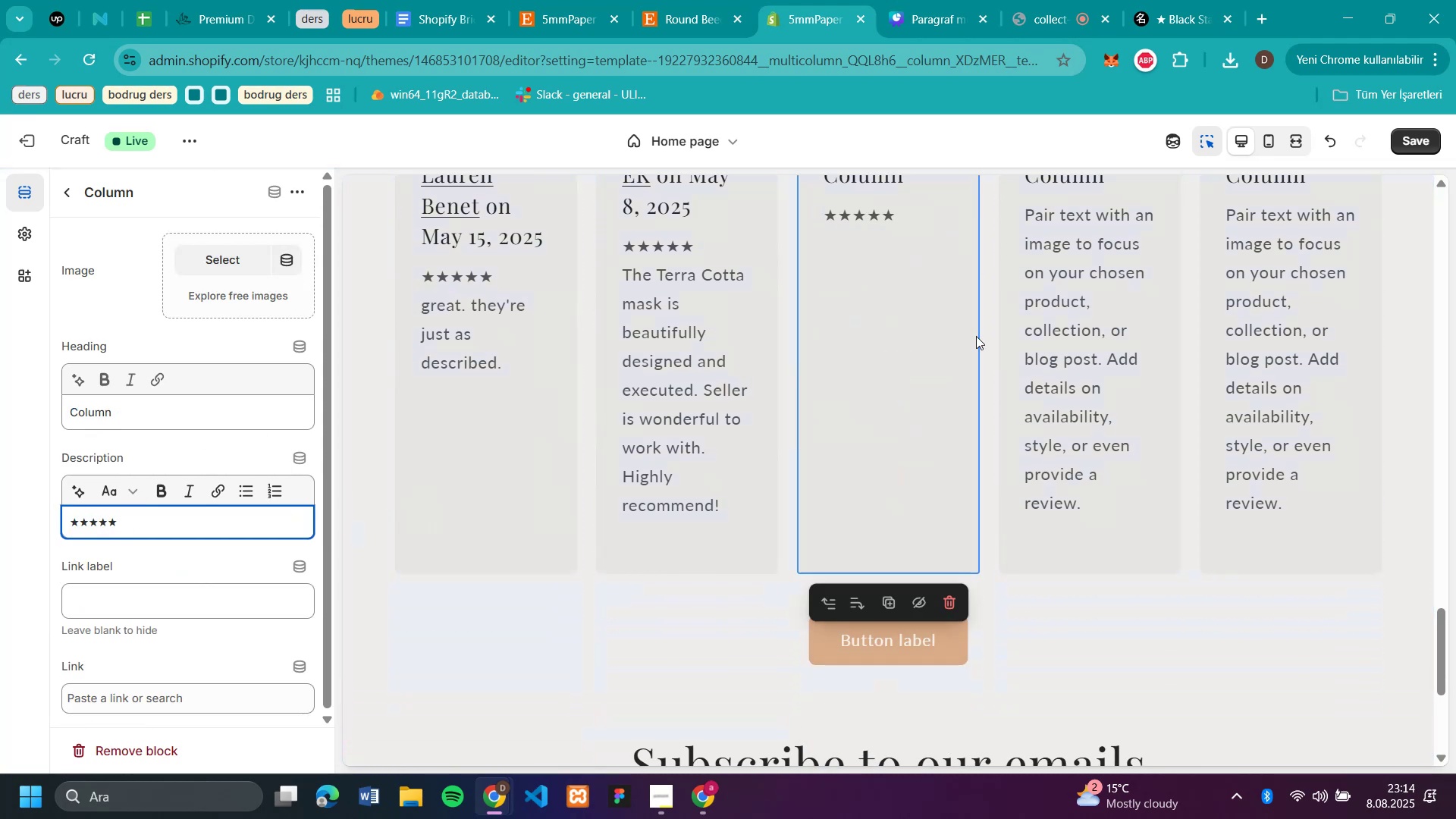 
left_click([1128, 325])
 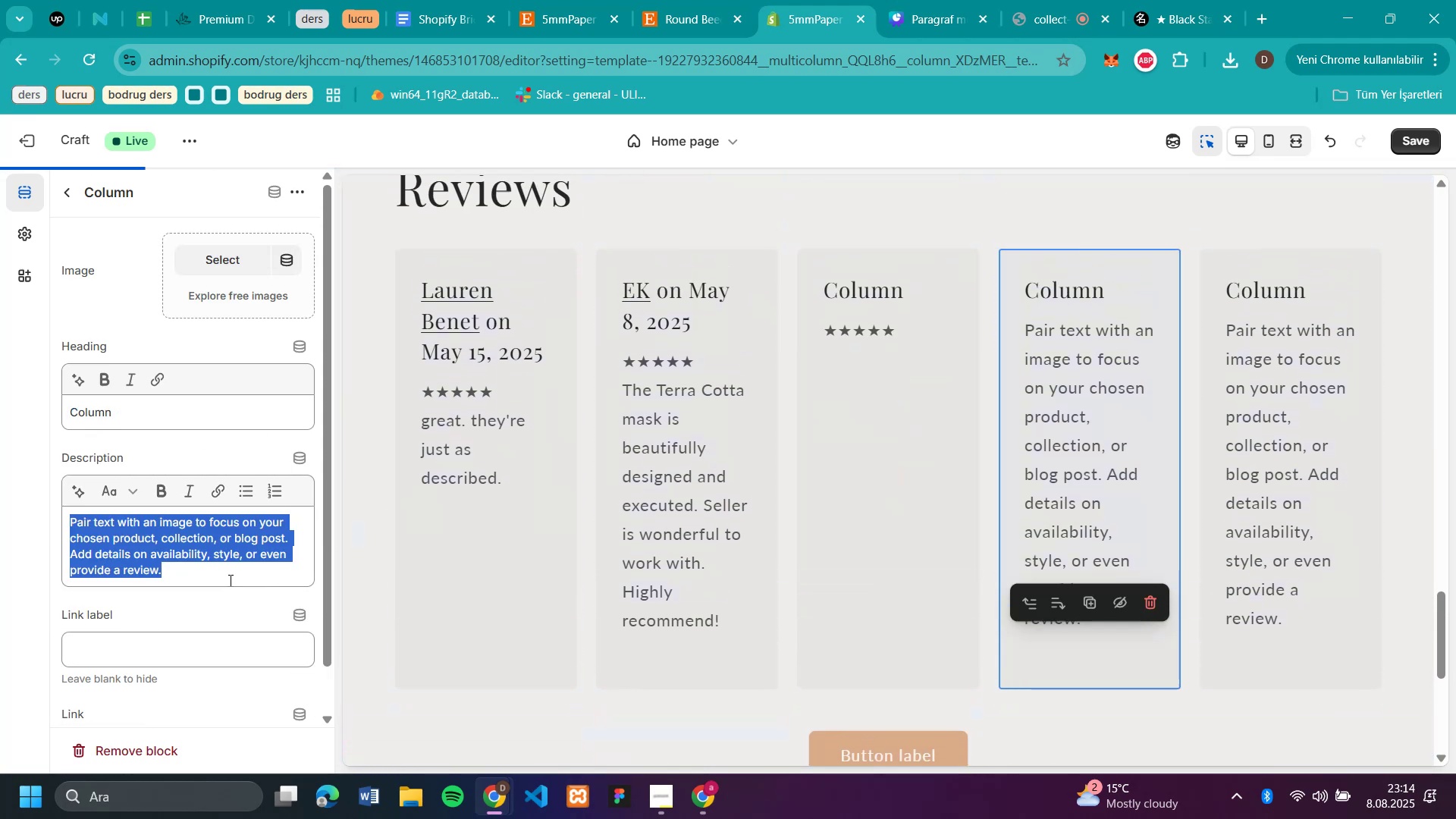 
key(Control+V)
 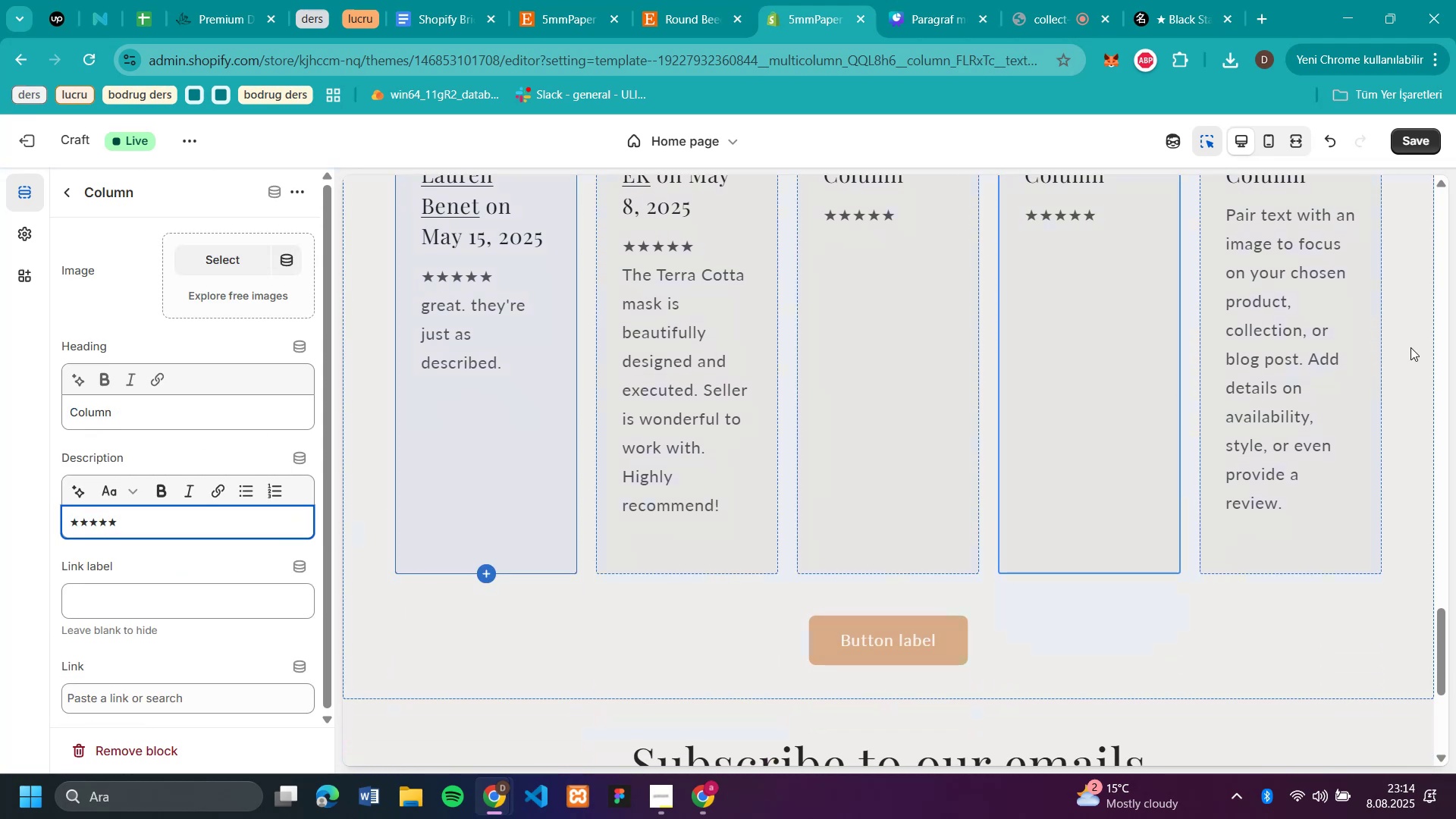 
left_click([1255, 372])
 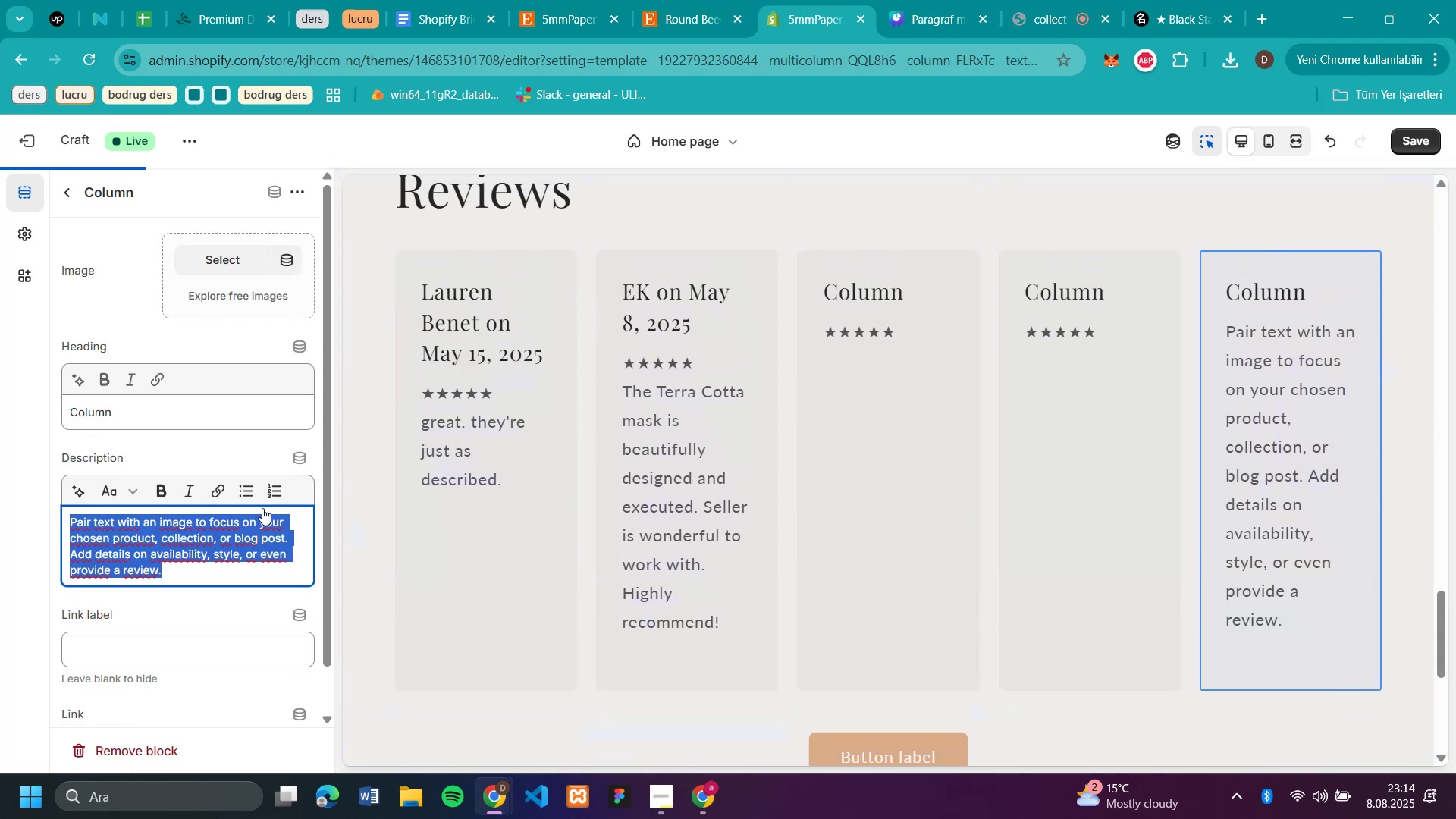 
key(Control+V)
 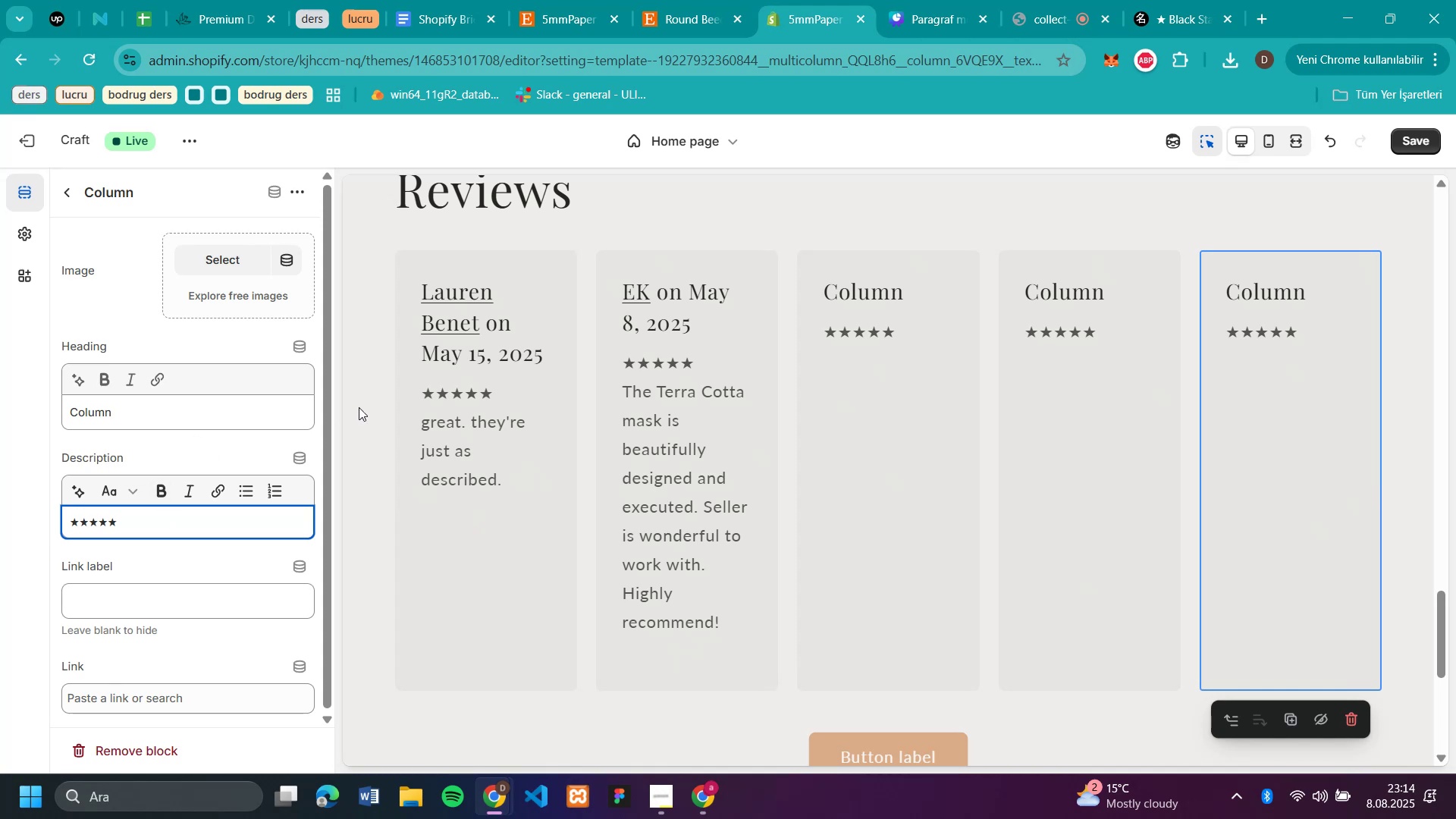 
left_click([867, 382])
 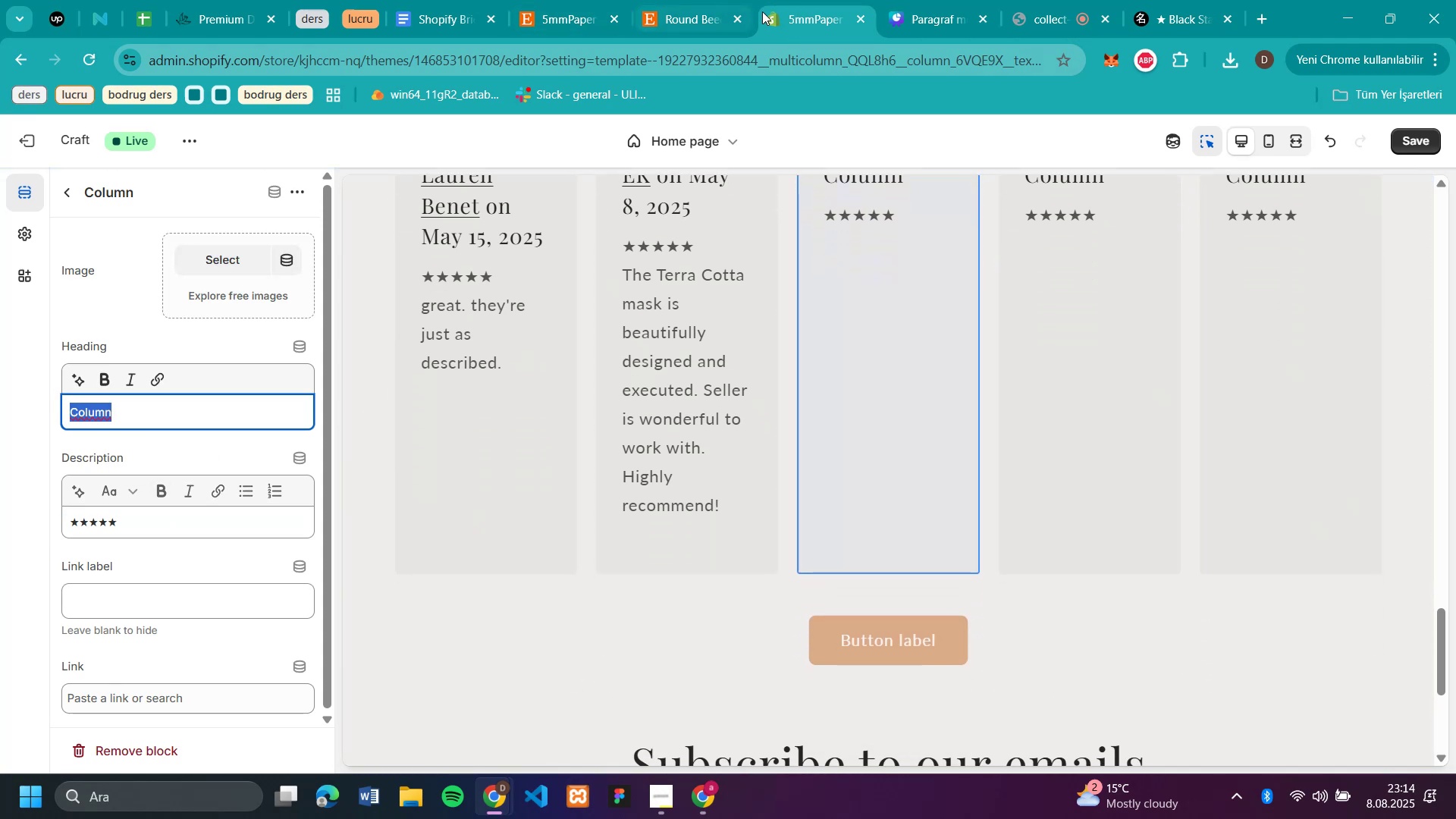 
left_click([700, 20])
 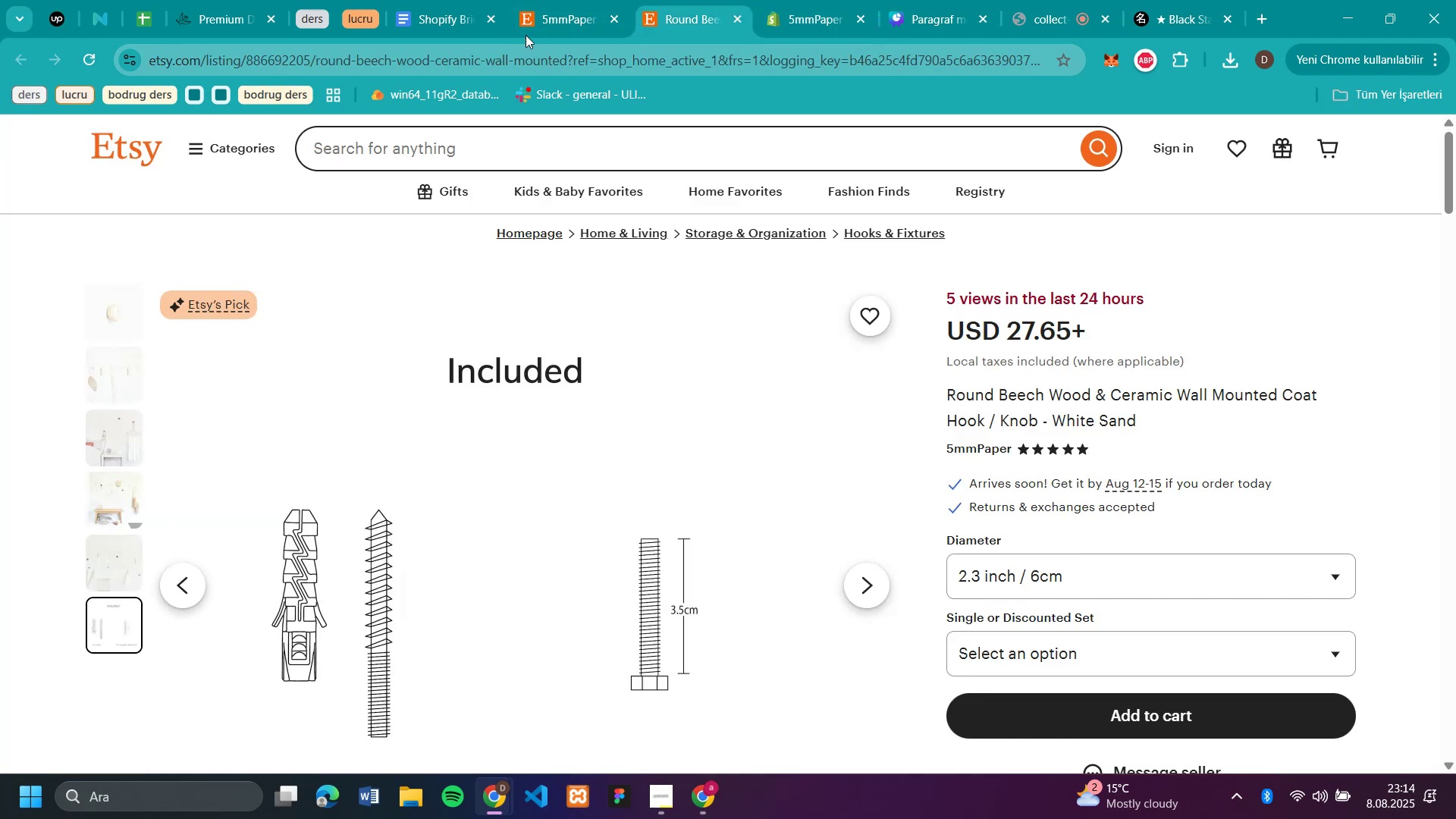 
left_click([586, 19])
 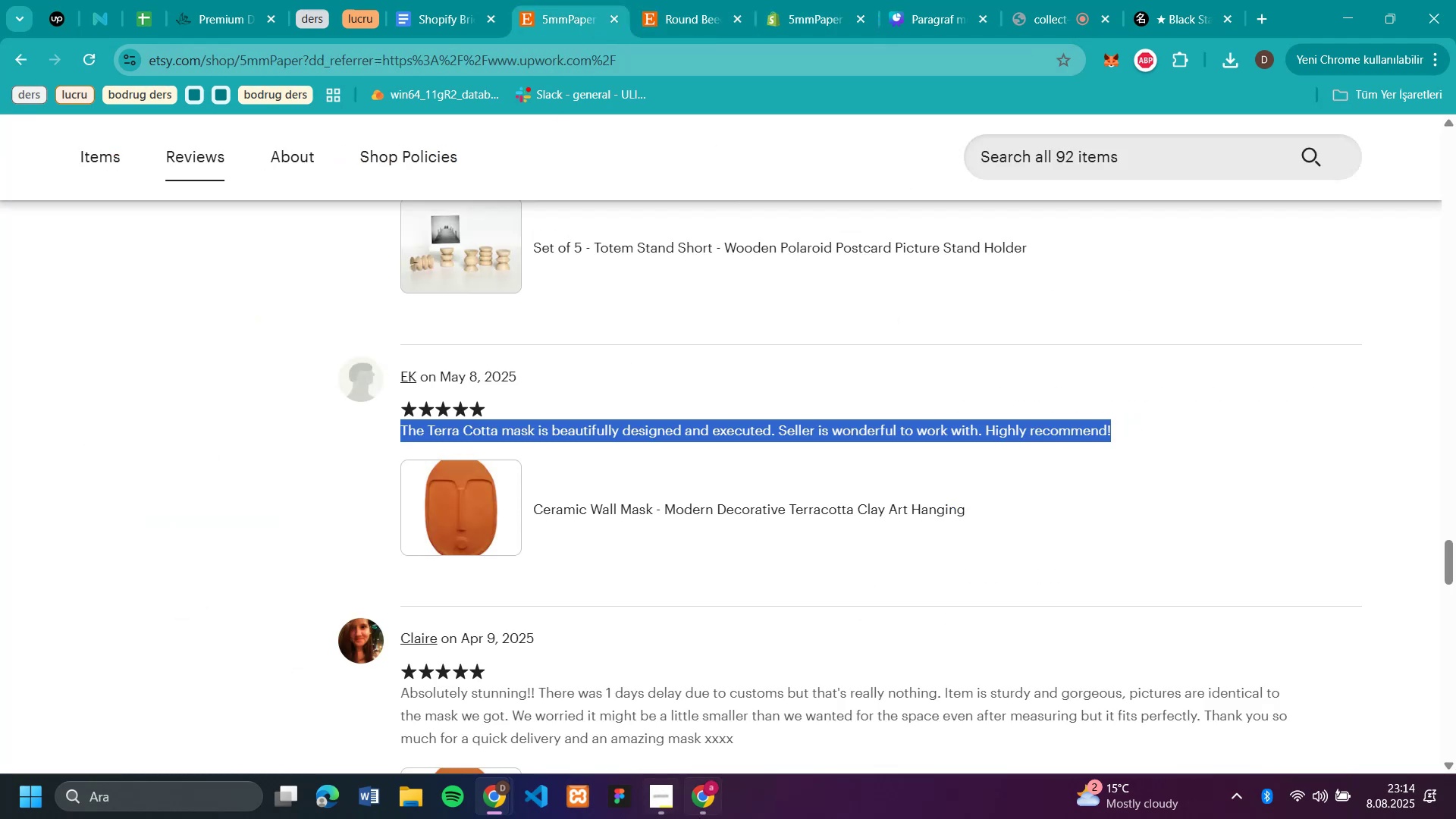 
left_click([659, 792])
 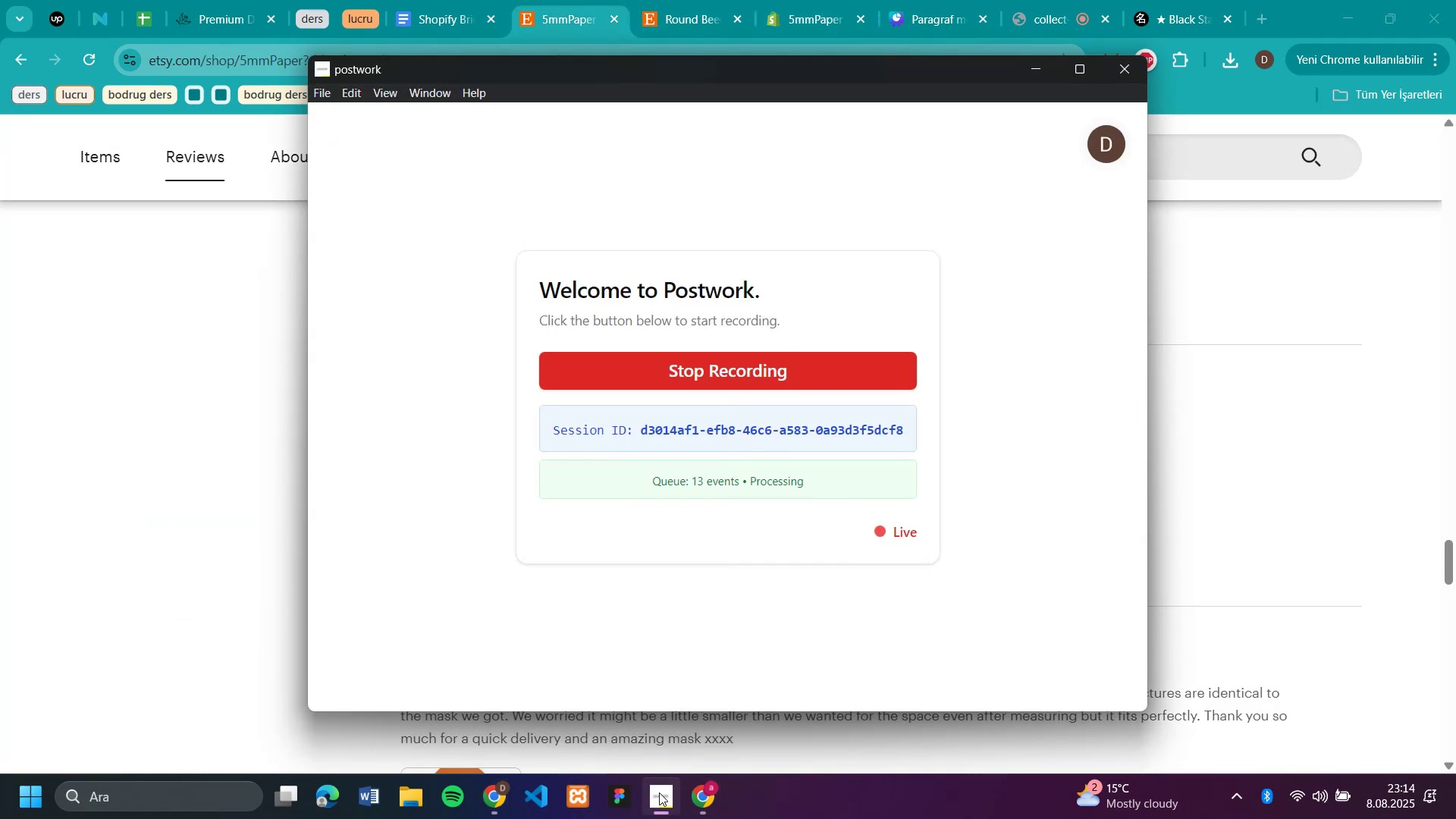 
left_click([659, 792])
 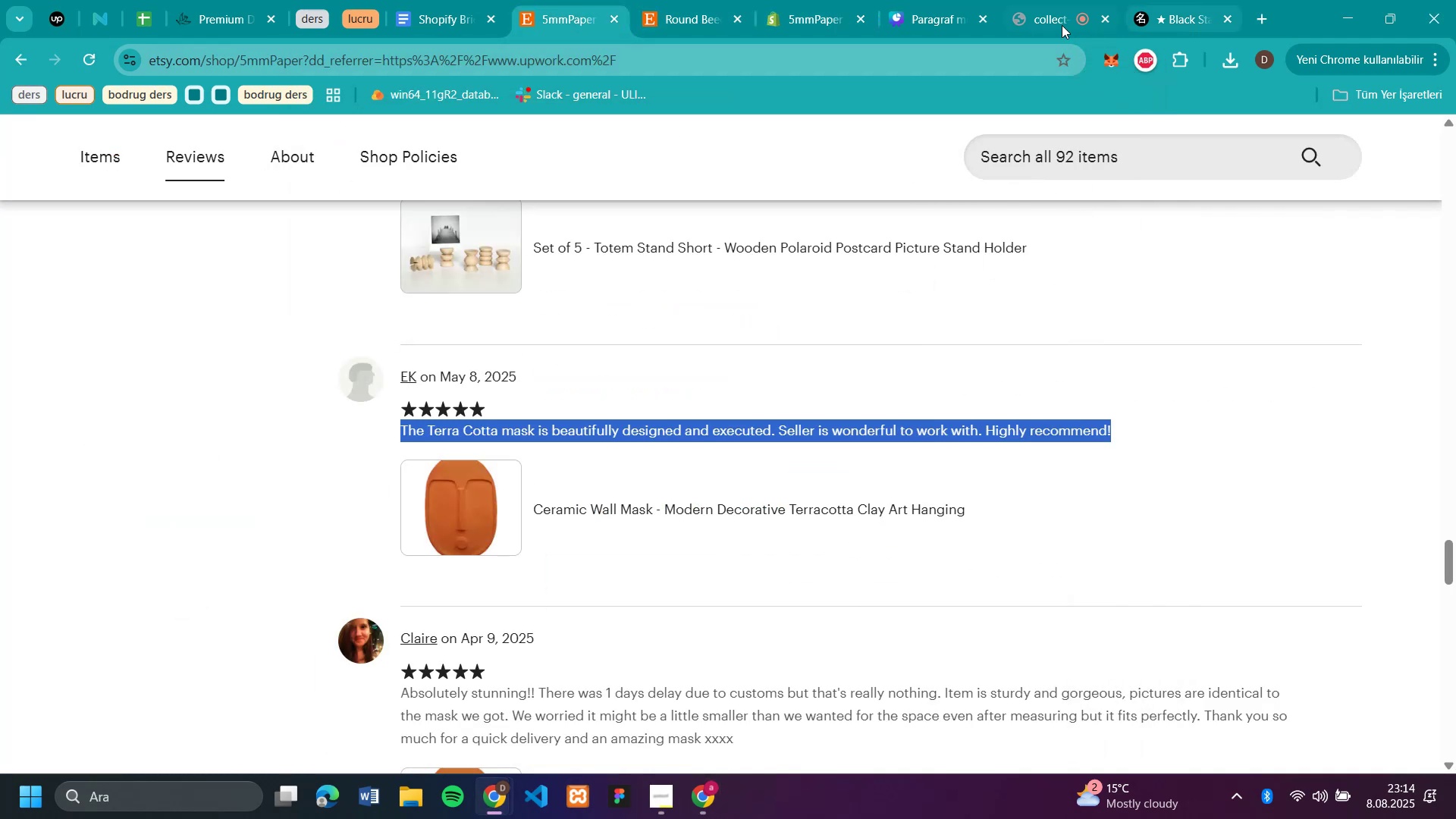 
left_click([1050, 23])
 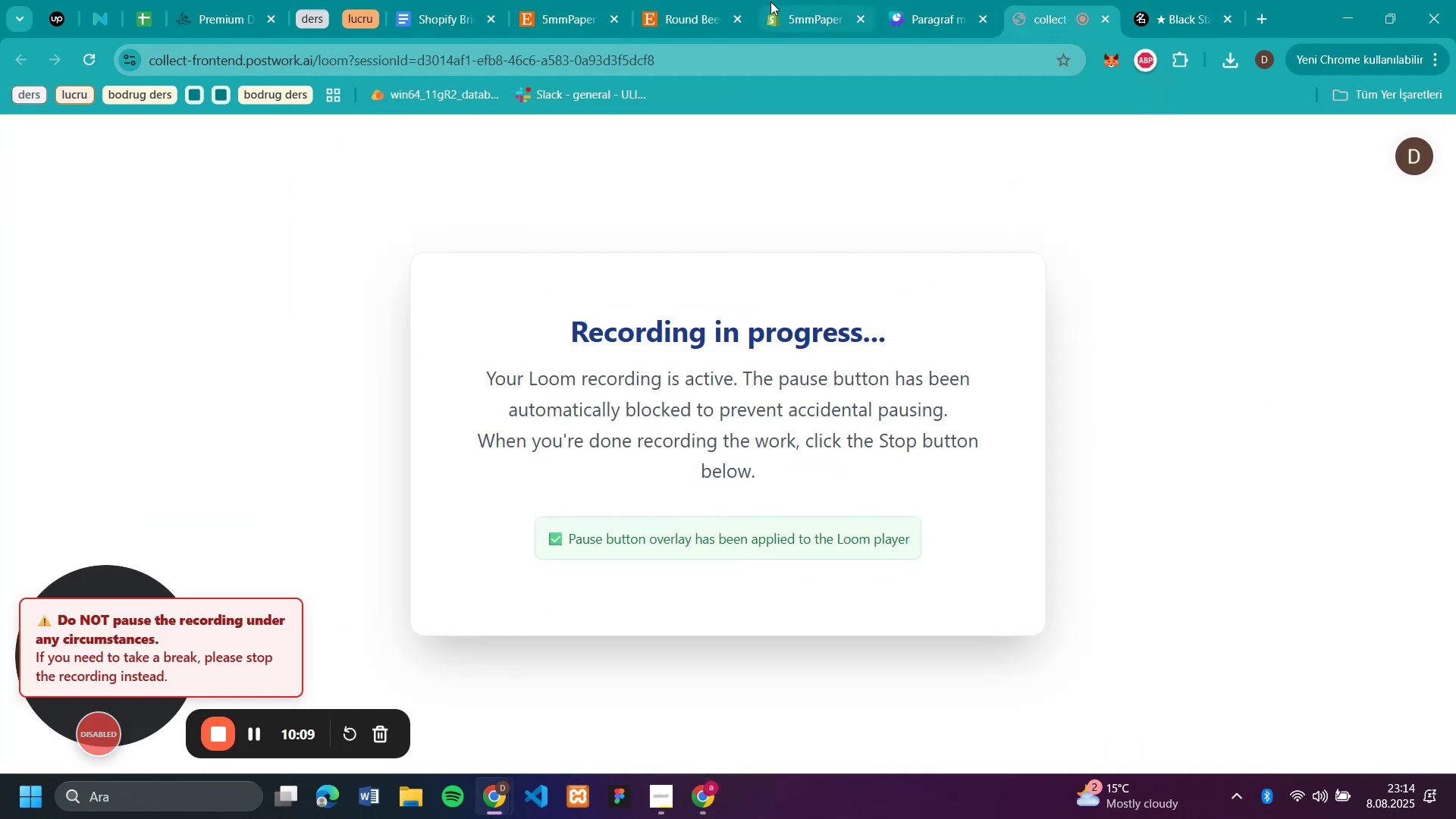 
left_click([686, 14])
 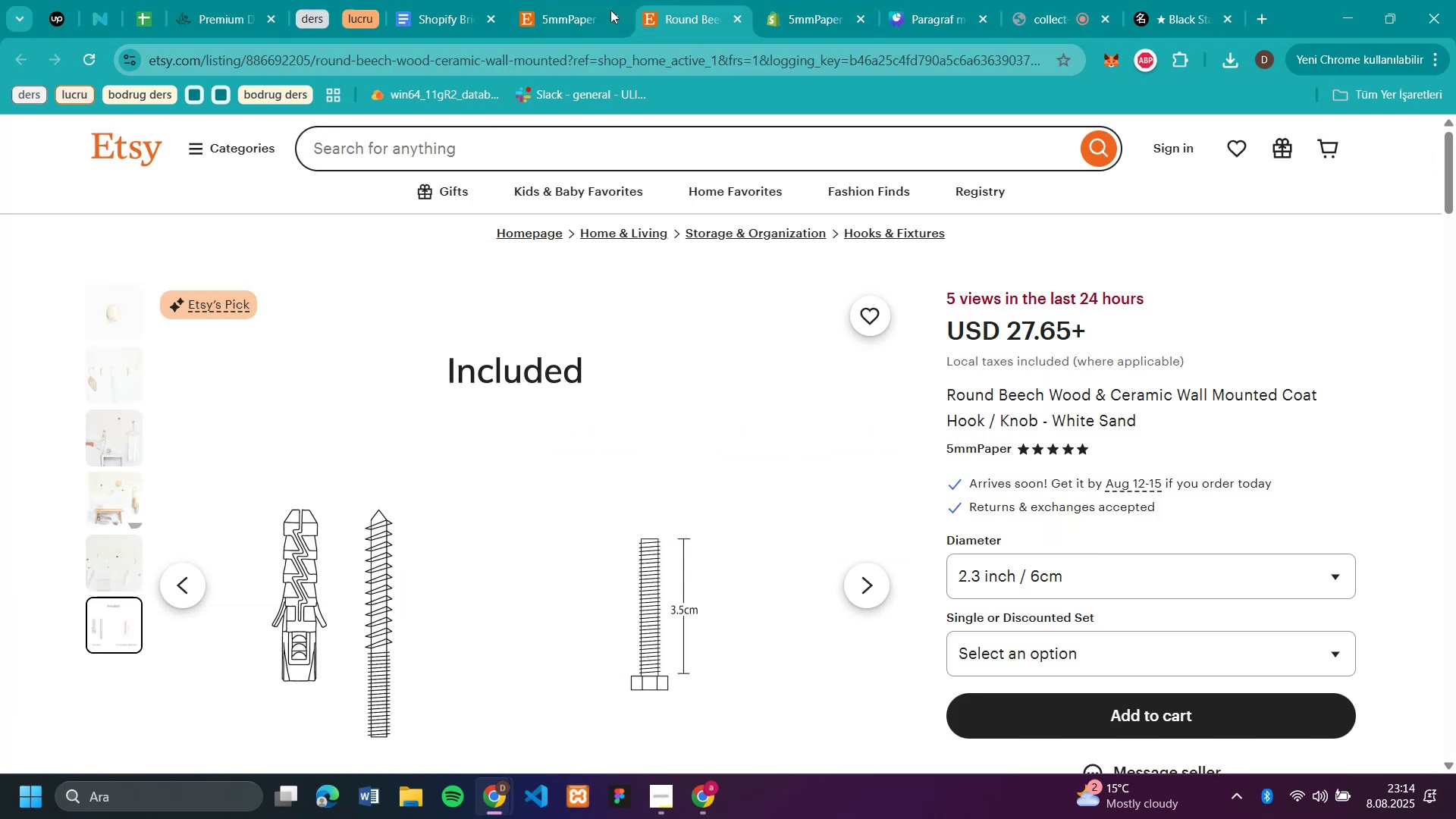 
left_click([580, 14])
 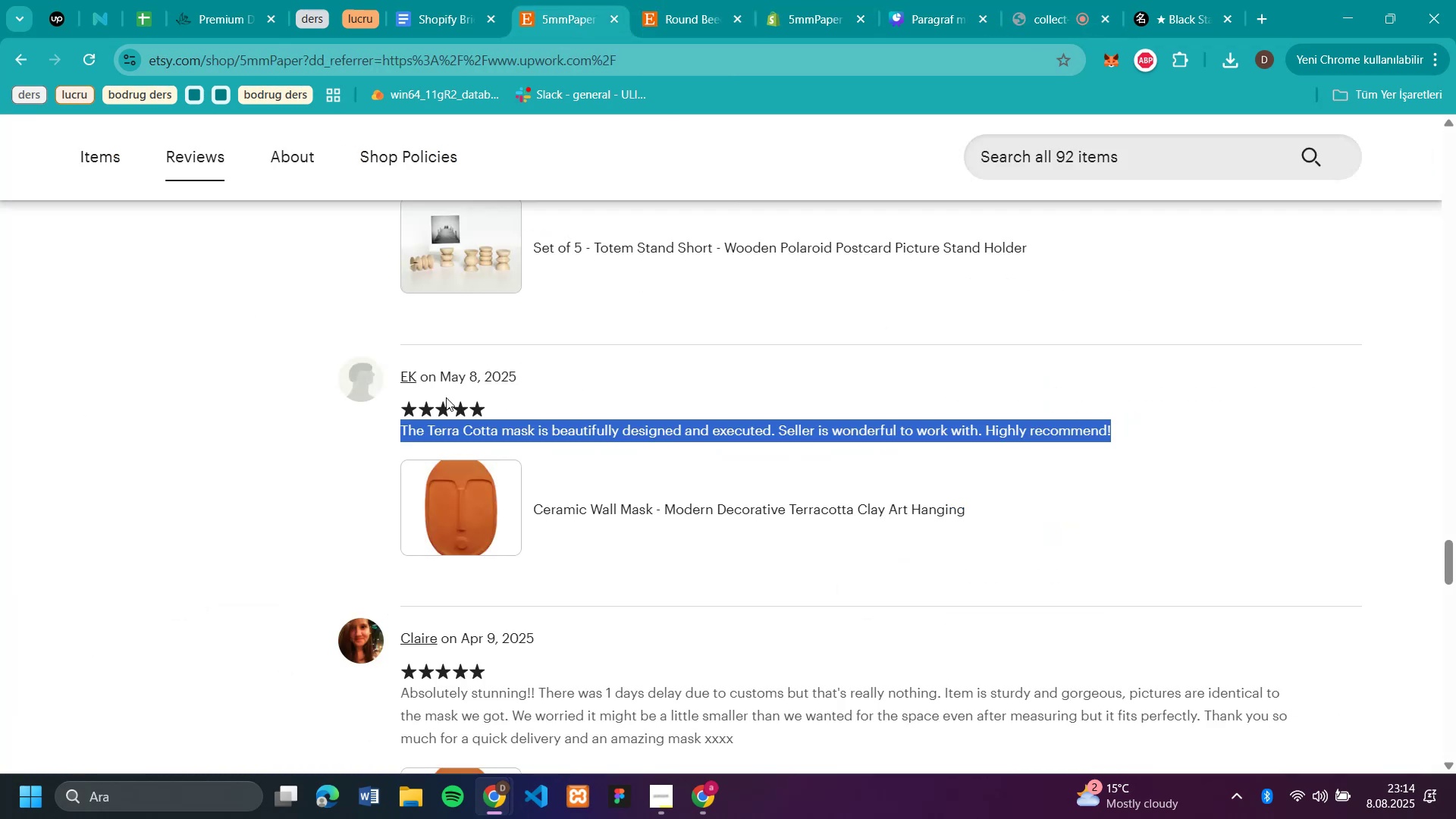 
scroll: coordinate [720, 461], scroll_direction: down, amount: 5.0
 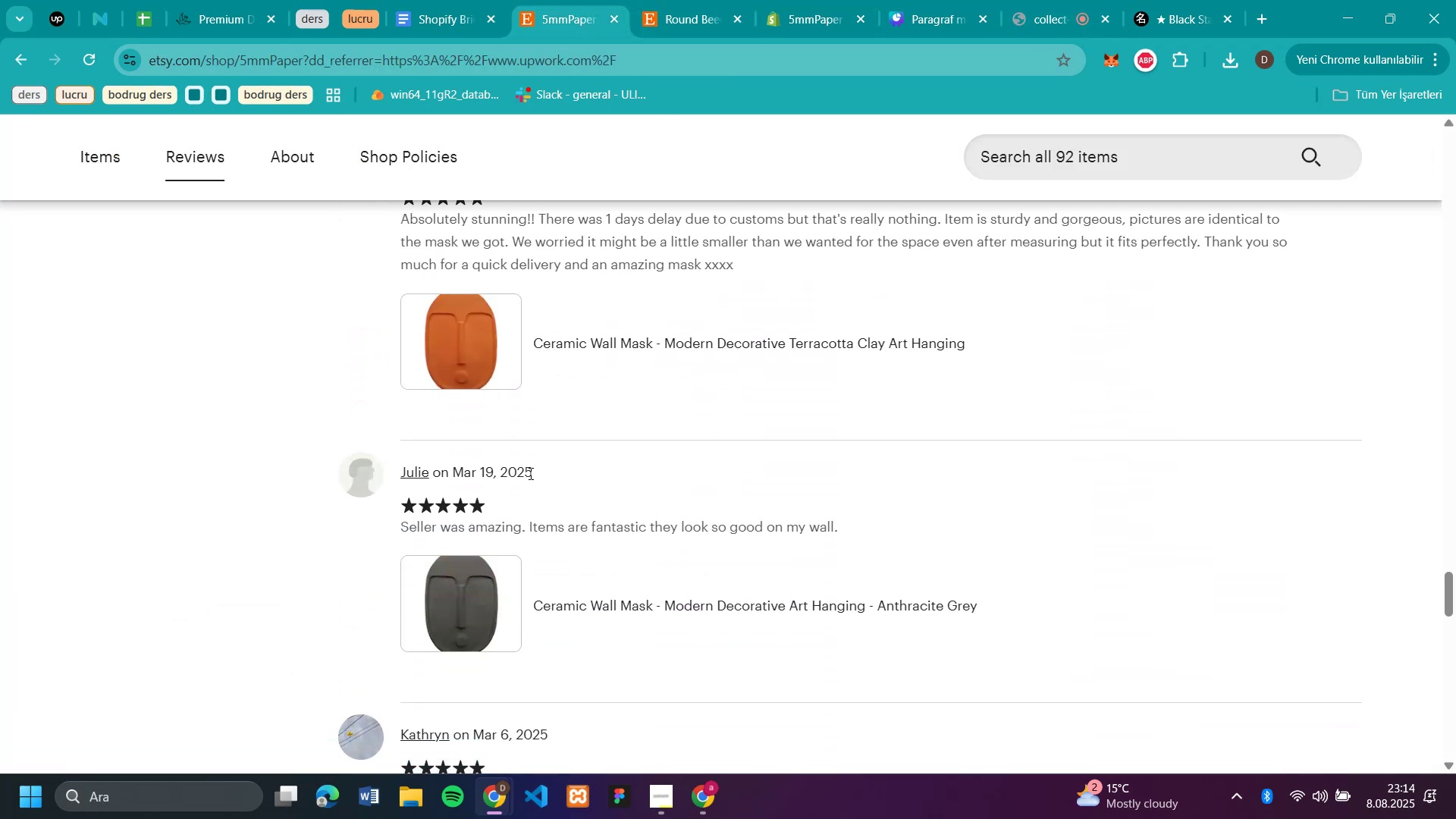 
left_click_drag(start_coordinate=[547, 469], to_coordinate=[401, 456])
 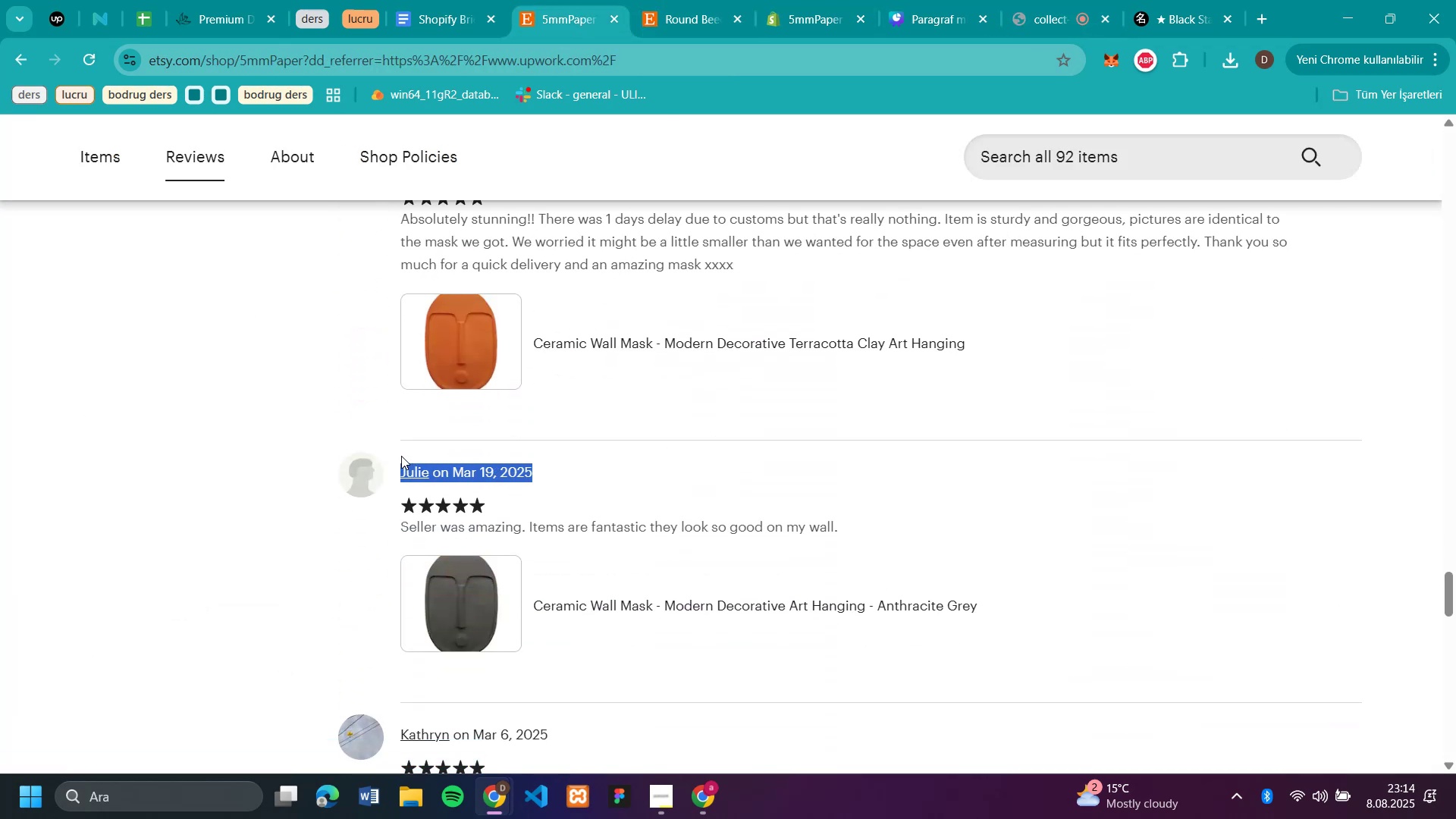 
key(Control+C)
 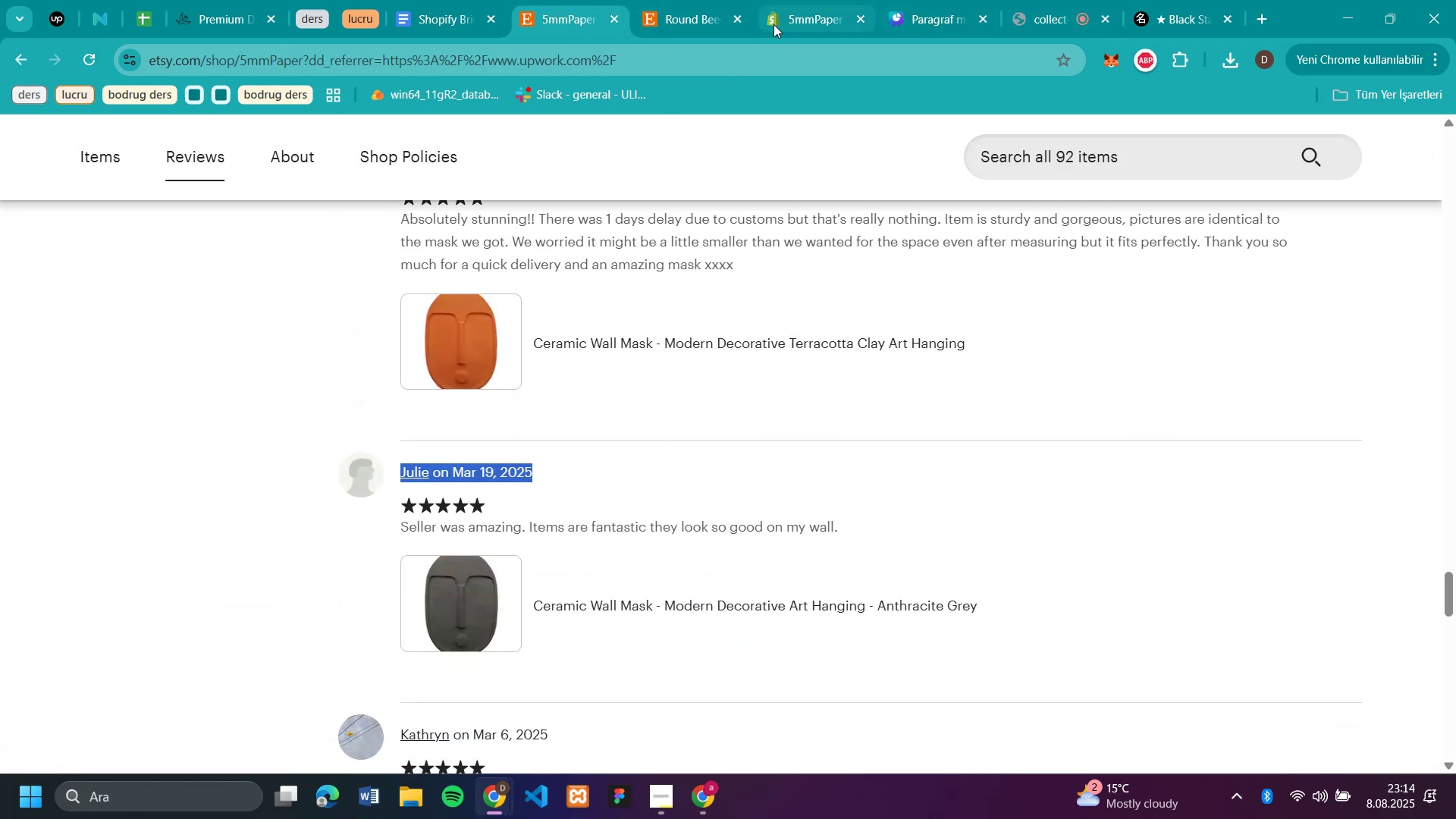 
left_click([774, 24])
 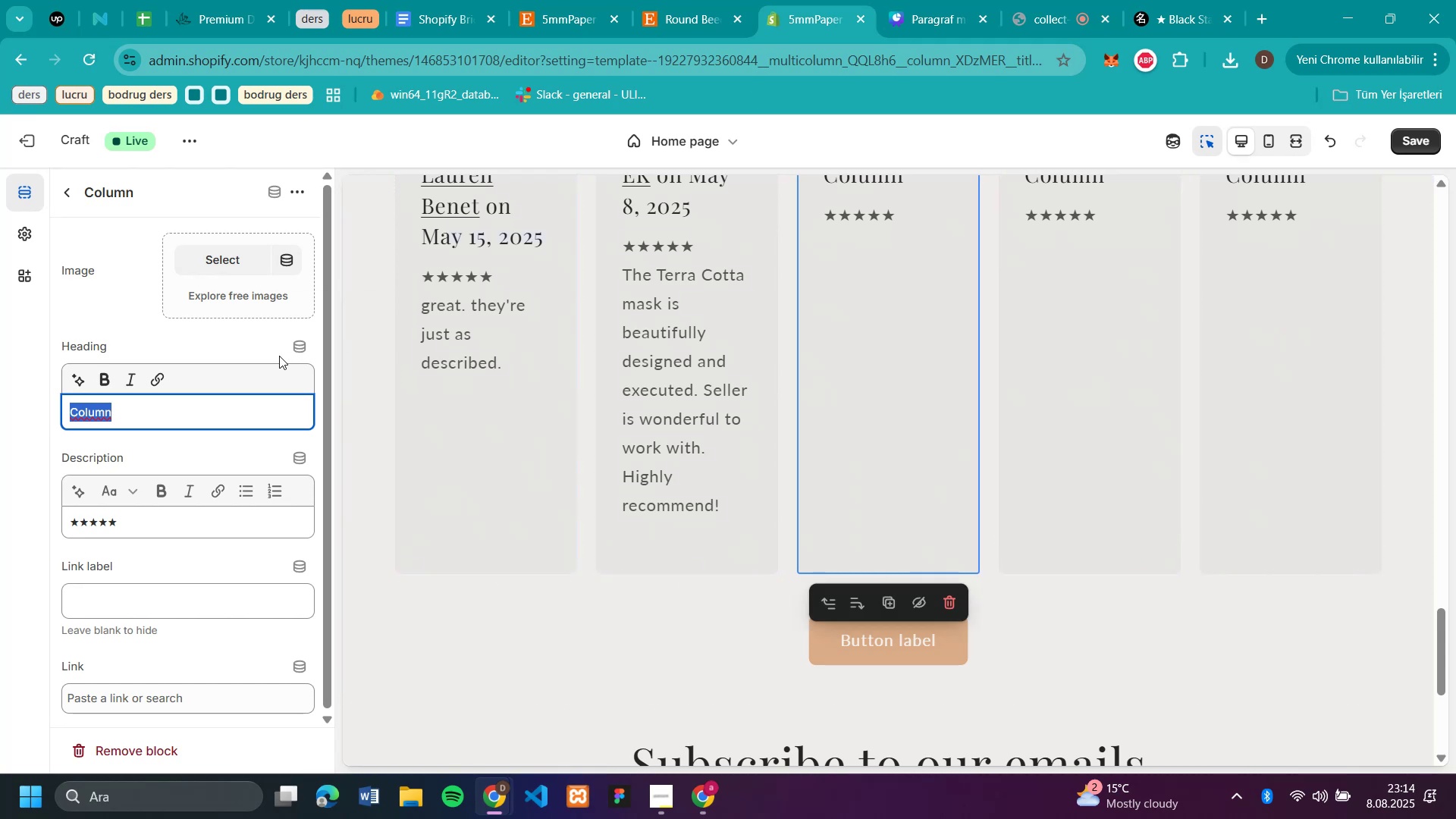 
key(Control+V)
 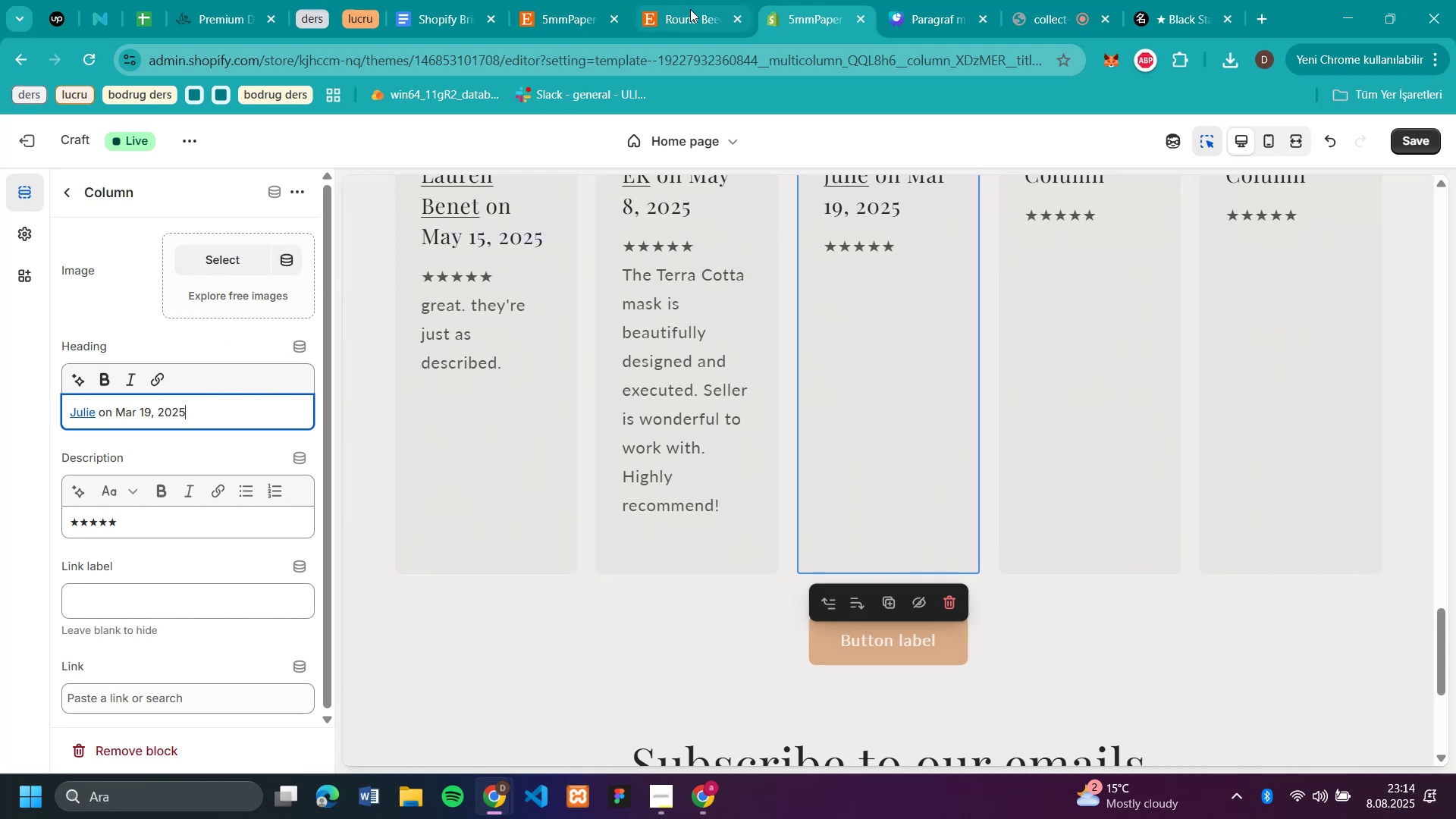 
left_click([560, 9])
 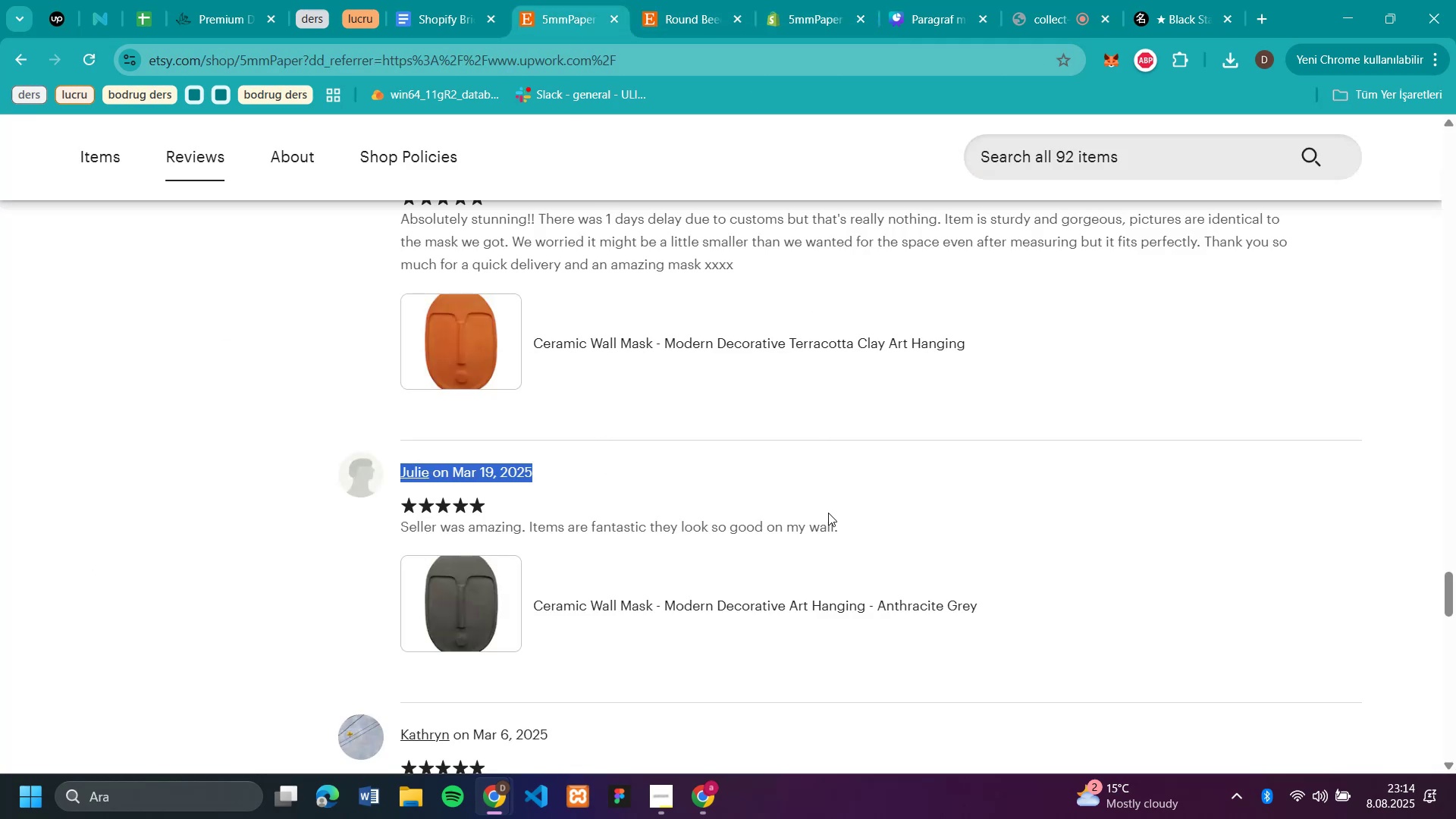 
left_click_drag(start_coordinate=[843, 529], to_coordinate=[402, 533])
 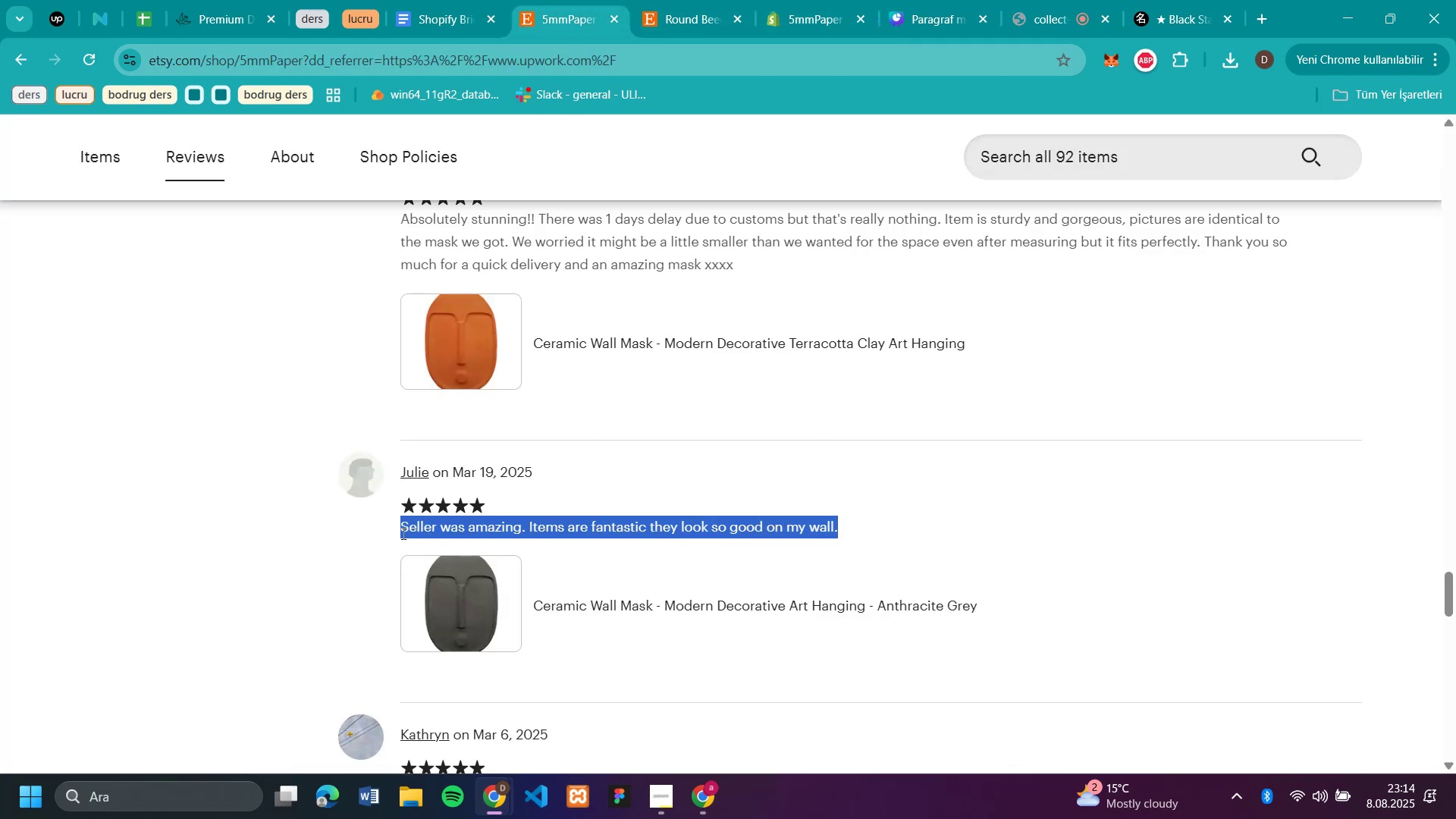 
key(Control+C)
 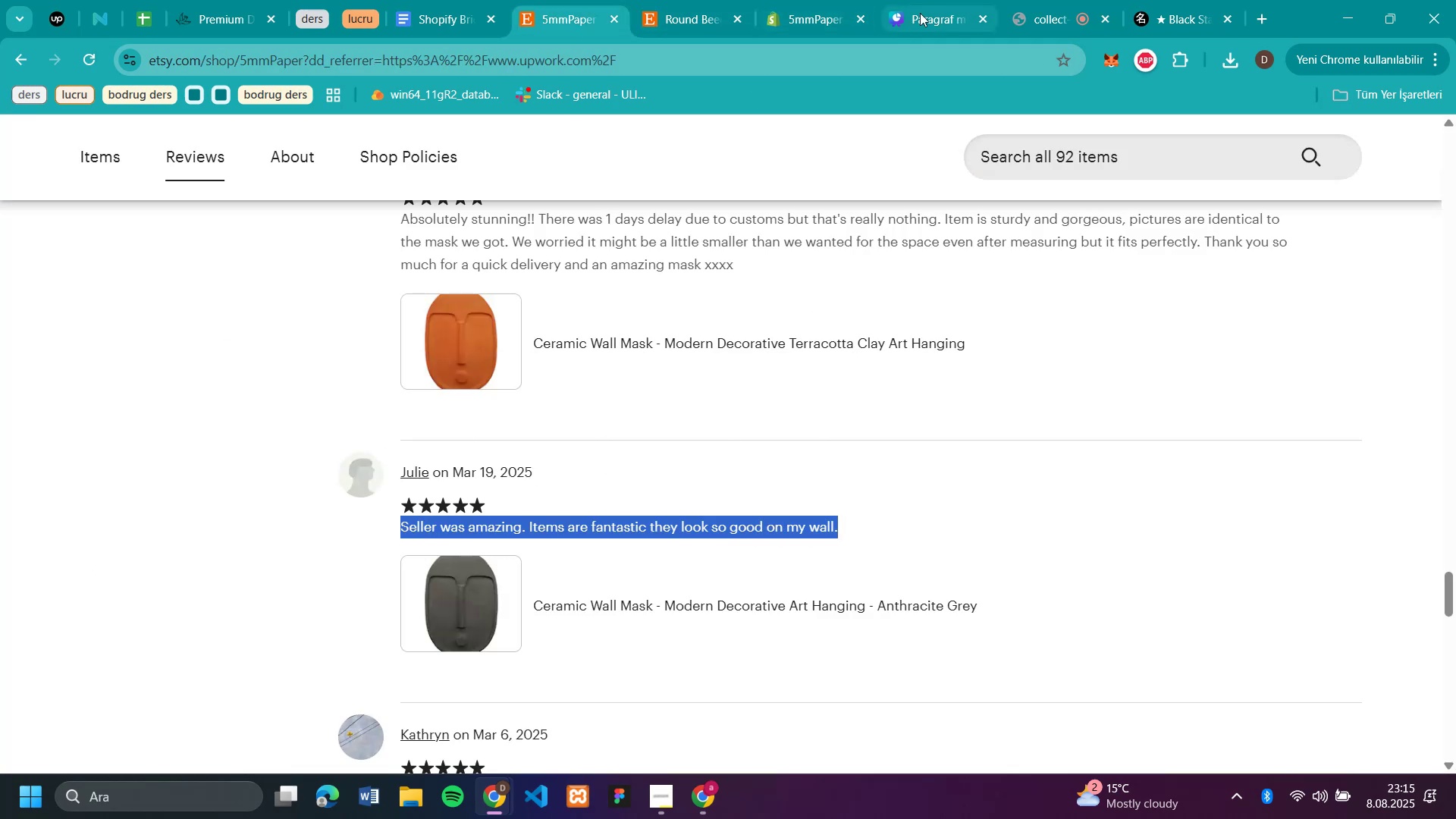 
left_click([813, 28])
 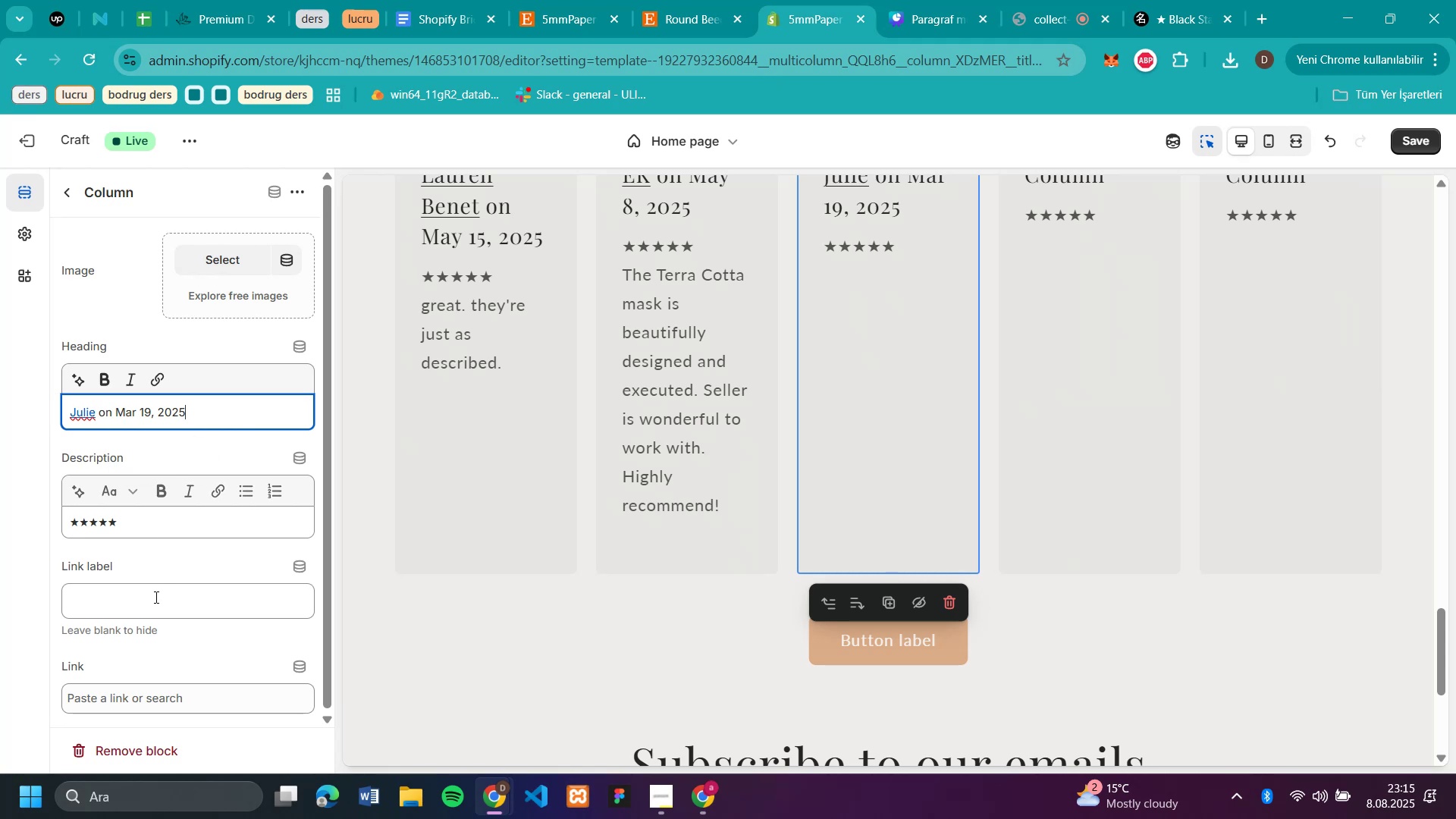 
left_click([147, 527])
 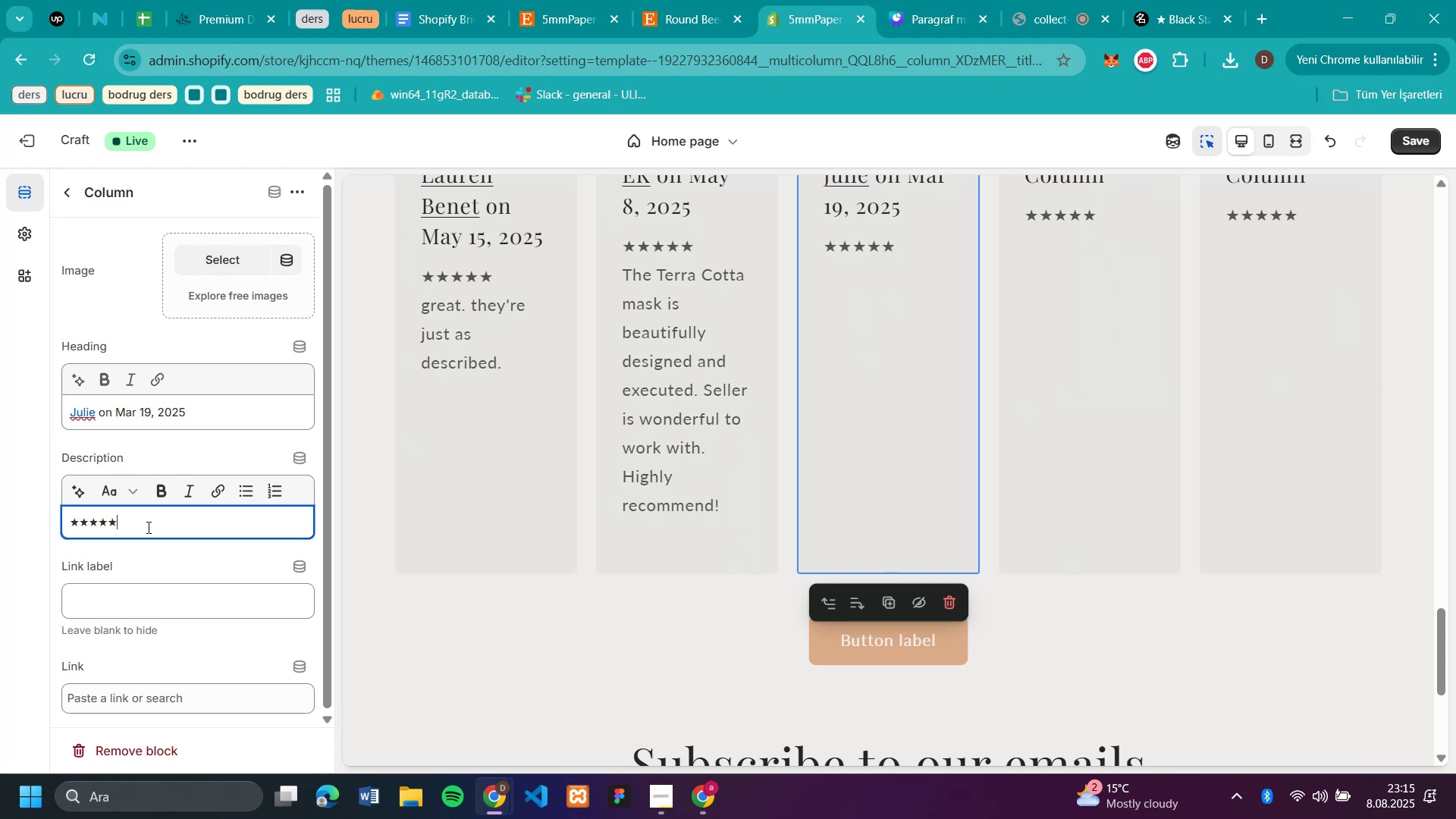 
key(Enter)
 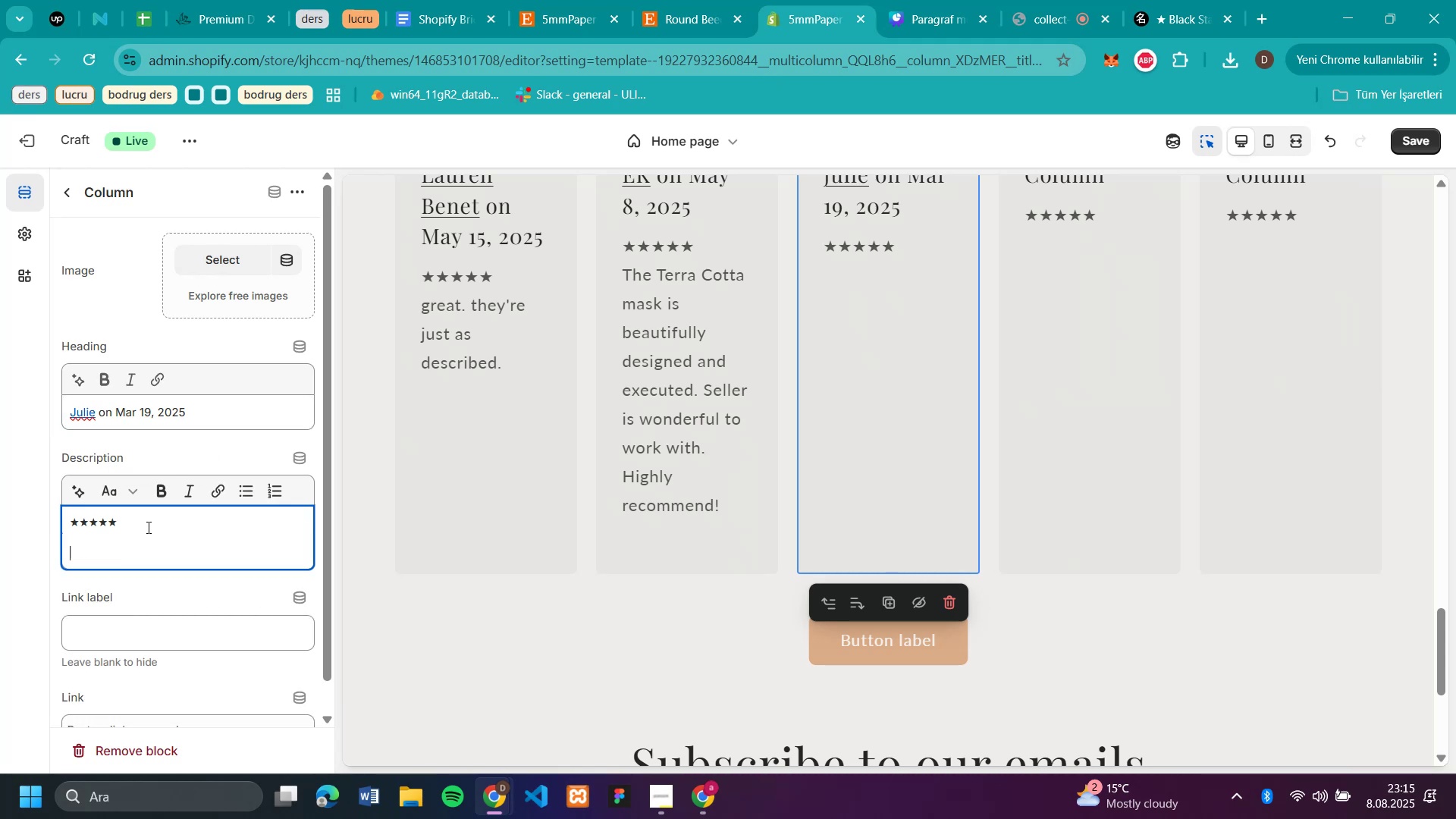 
key(Control+V)
 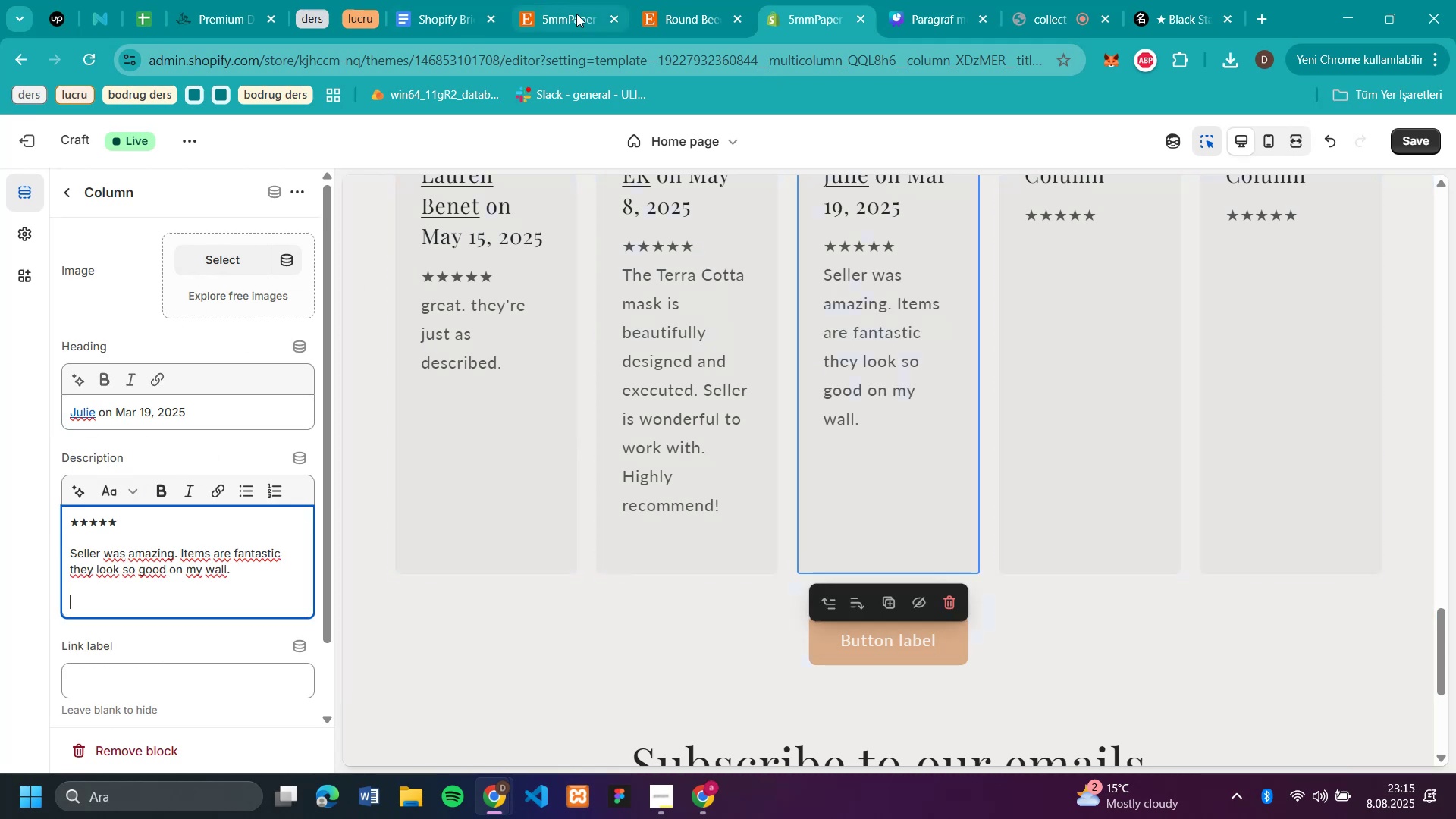 
left_click([667, 17])
 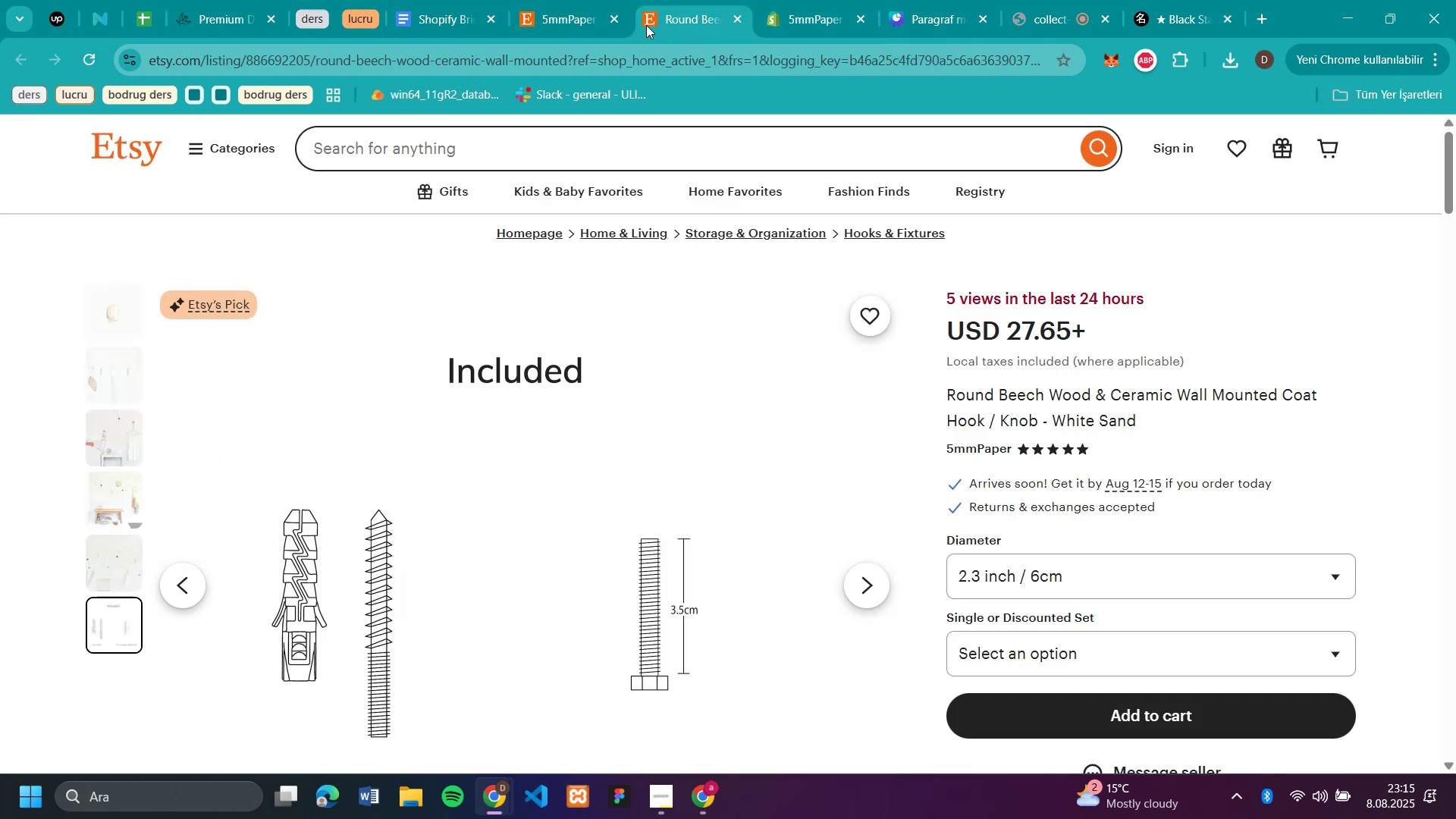 
left_click([563, 29])
 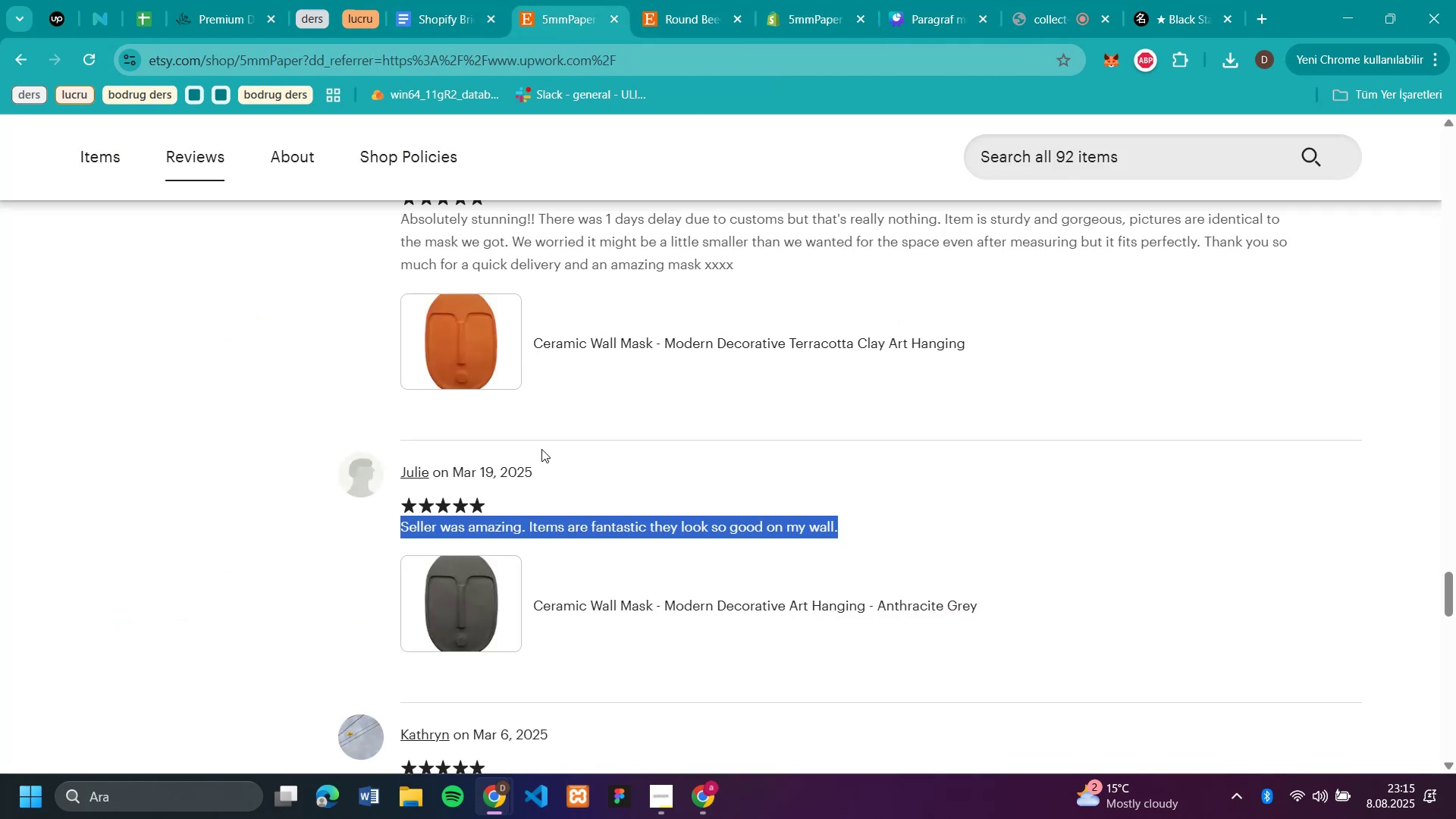 
scroll: coordinate [539, 460], scroll_direction: down, amount: 3.0
 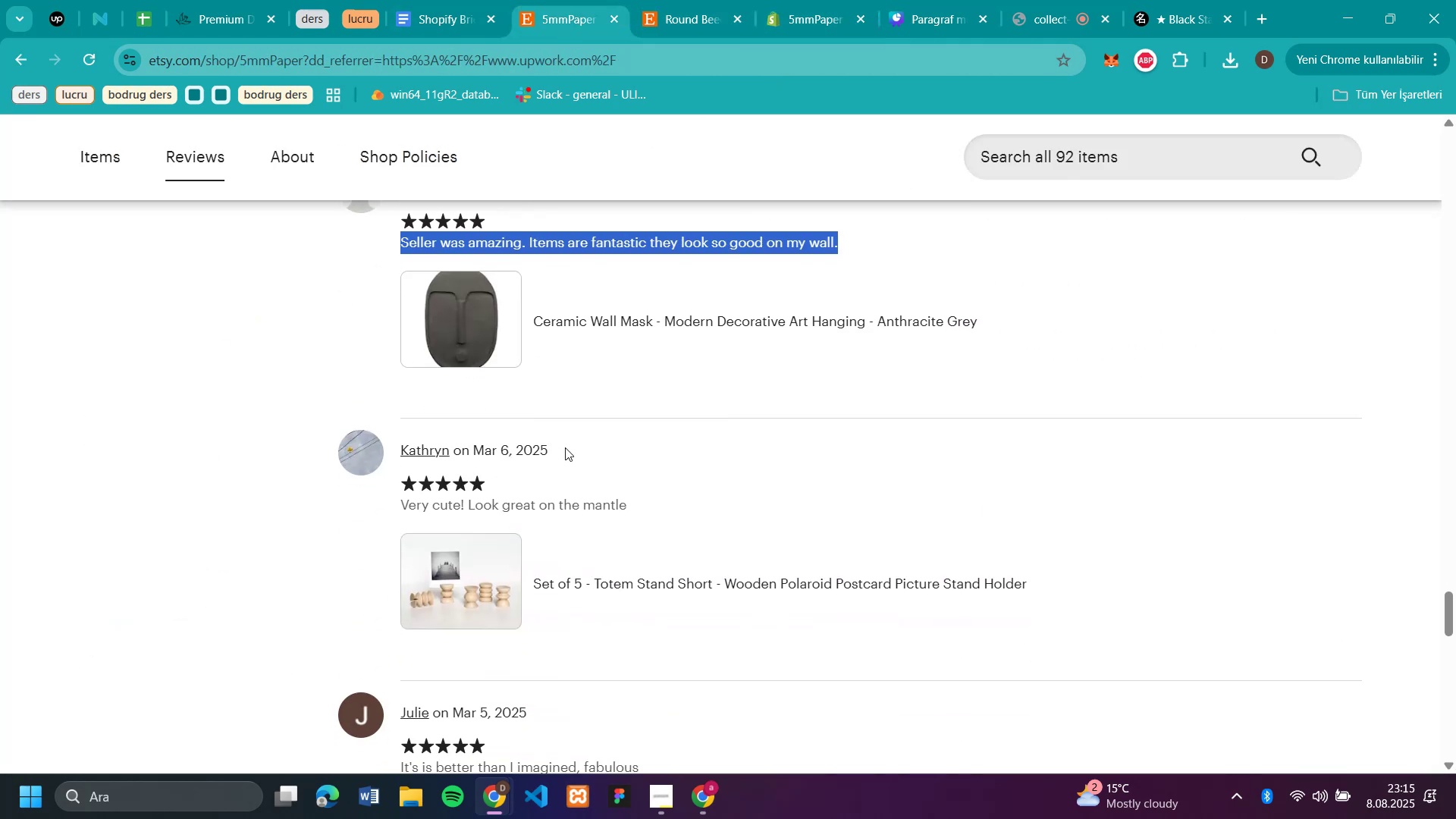 
left_click_drag(start_coordinate=[565, 447], to_coordinate=[399, 445])
 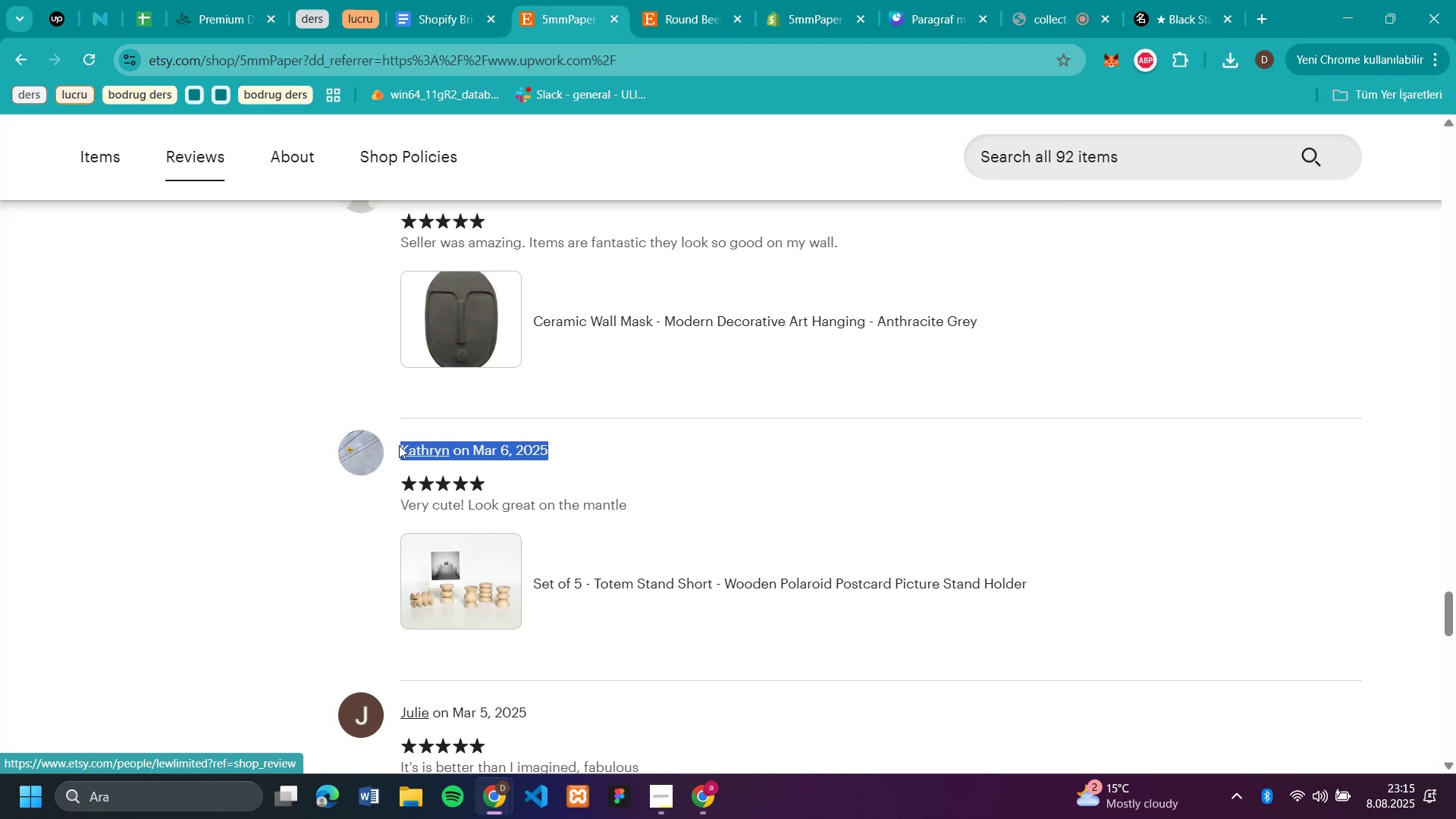 
key(Control+C)
 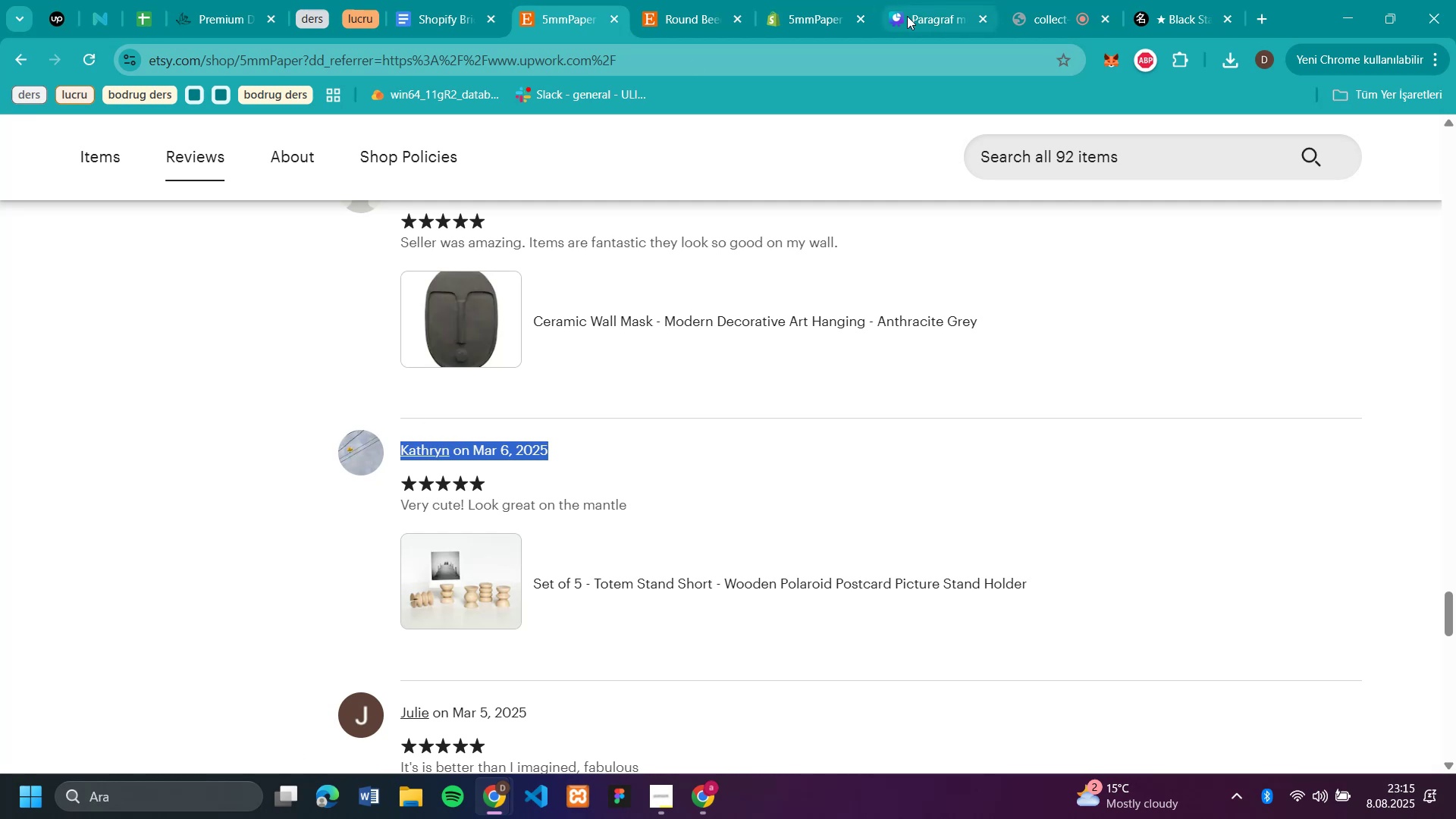 
left_click([795, 8])
 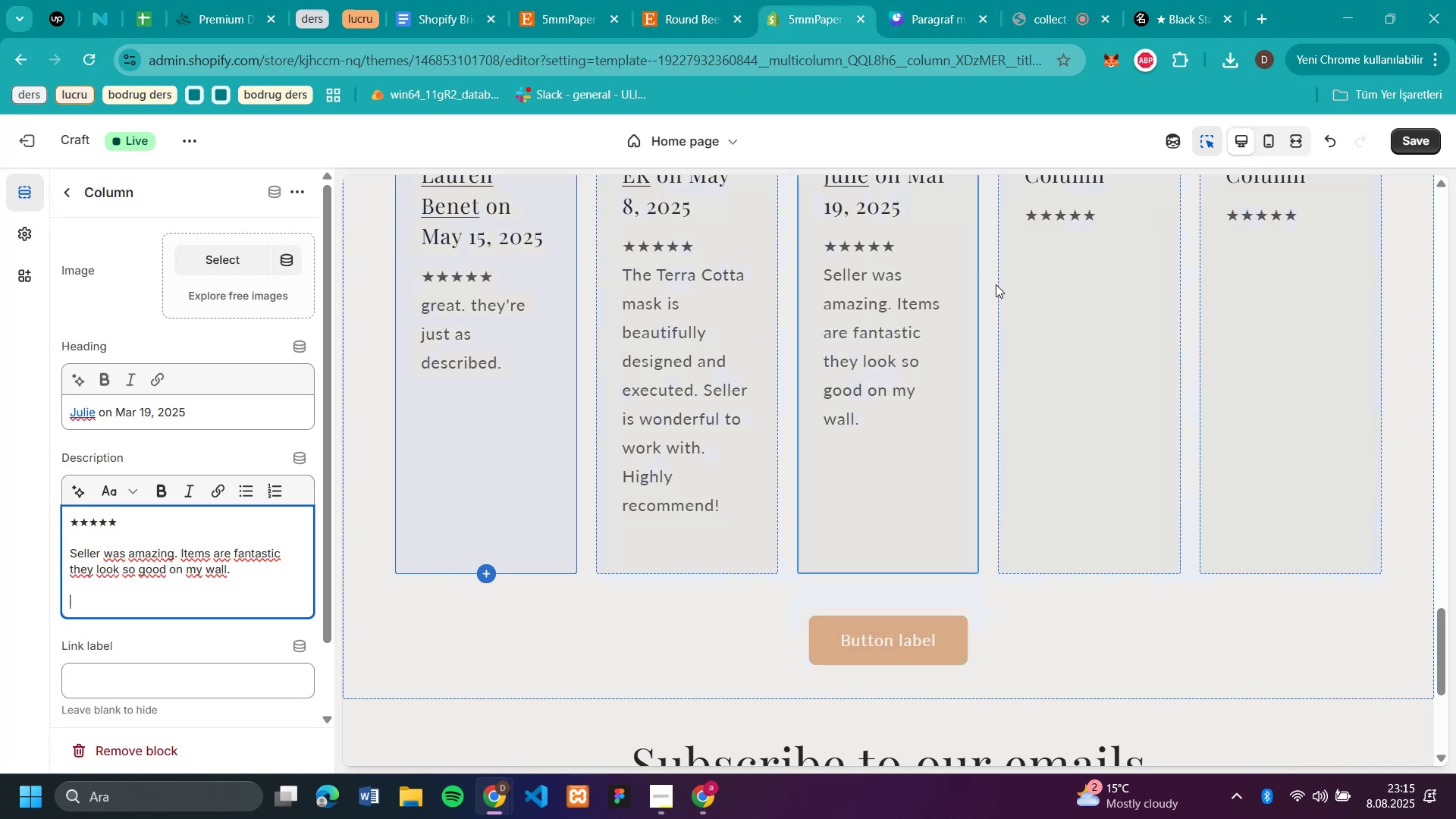 
left_click([1041, 293])
 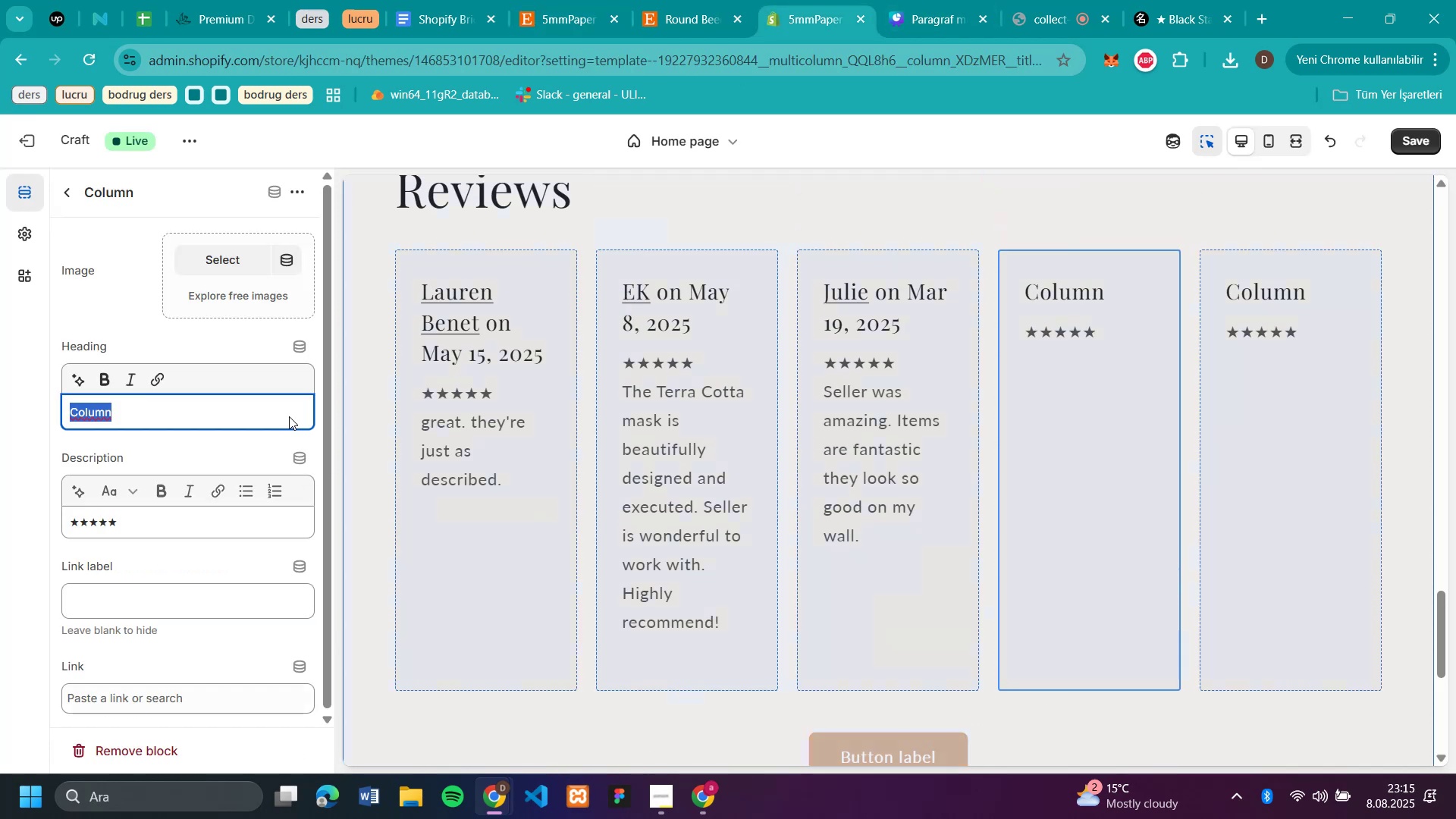 
key(Control+V)
 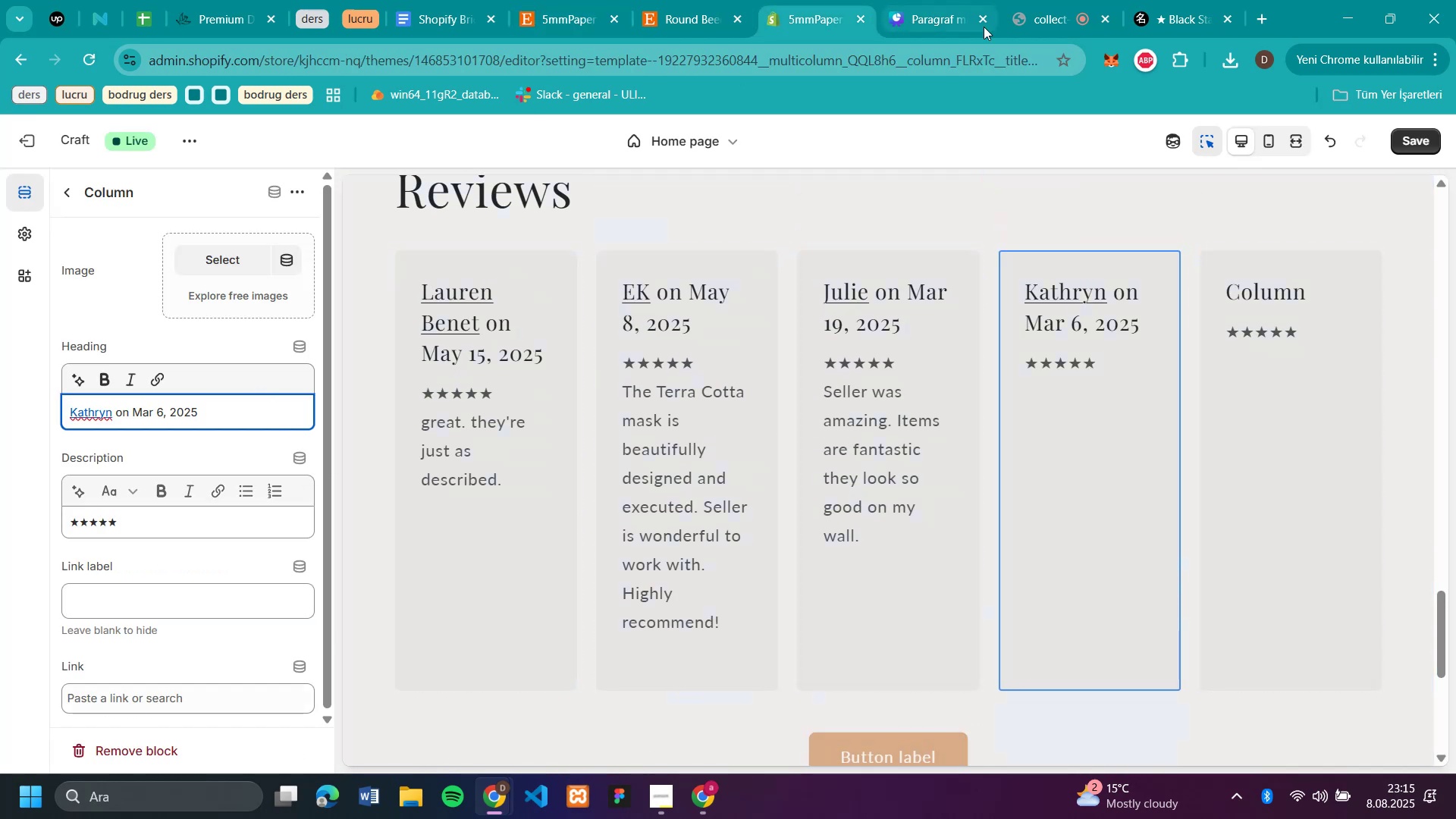 
mouse_move([932, 29])
 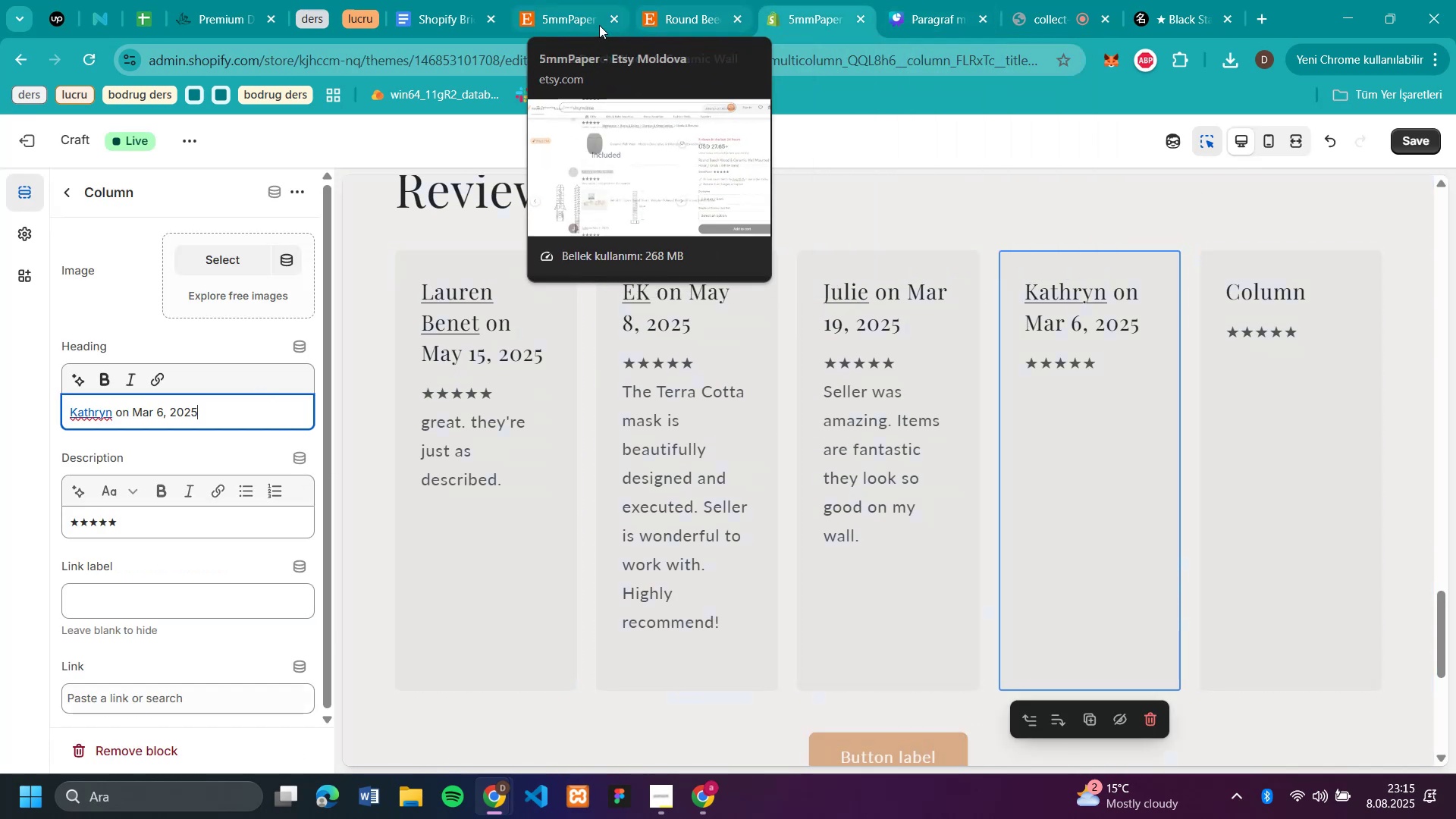 
left_click([568, 24])
 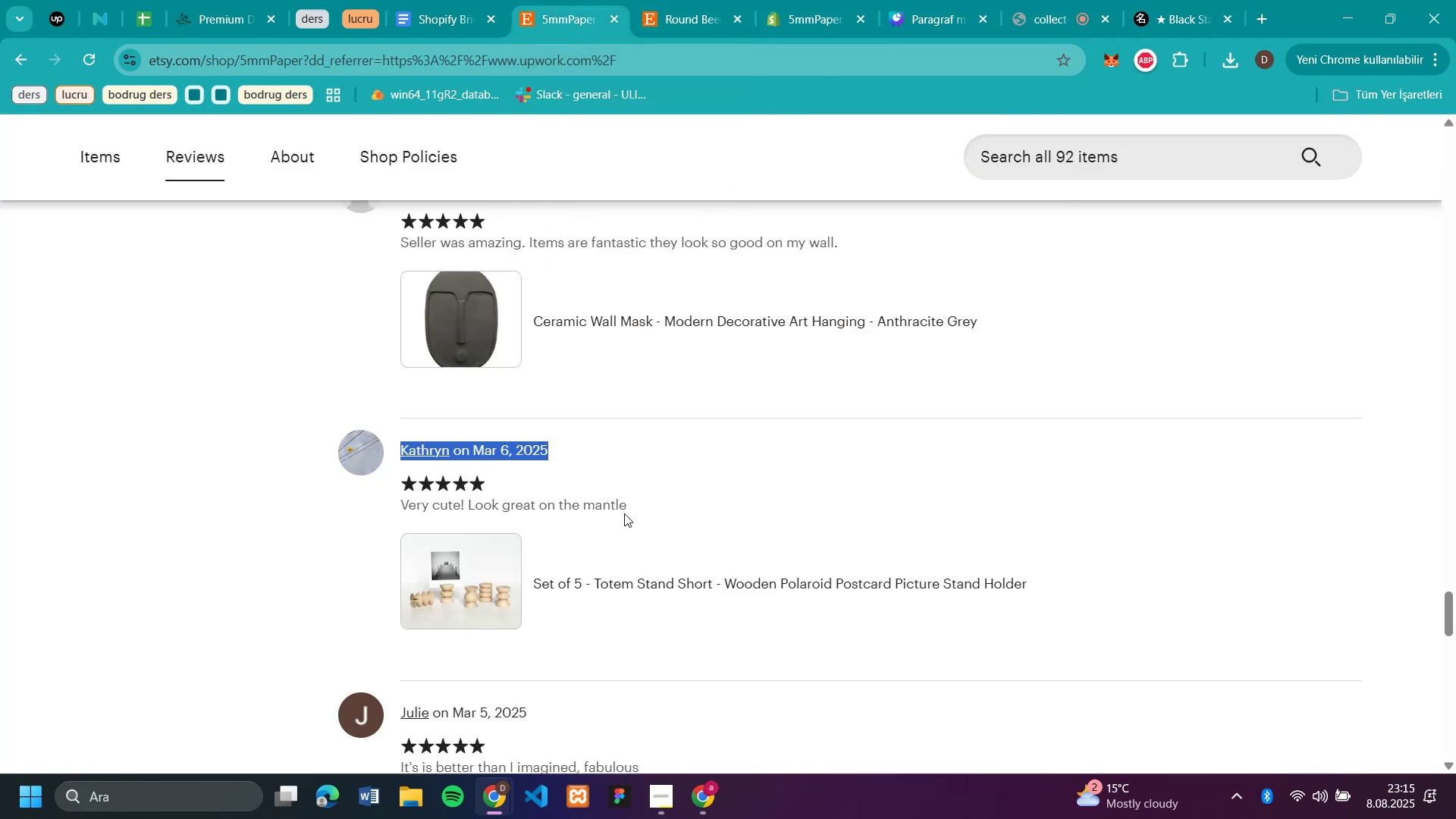 
left_click_drag(start_coordinate=[632, 512], to_coordinate=[410, 492])
 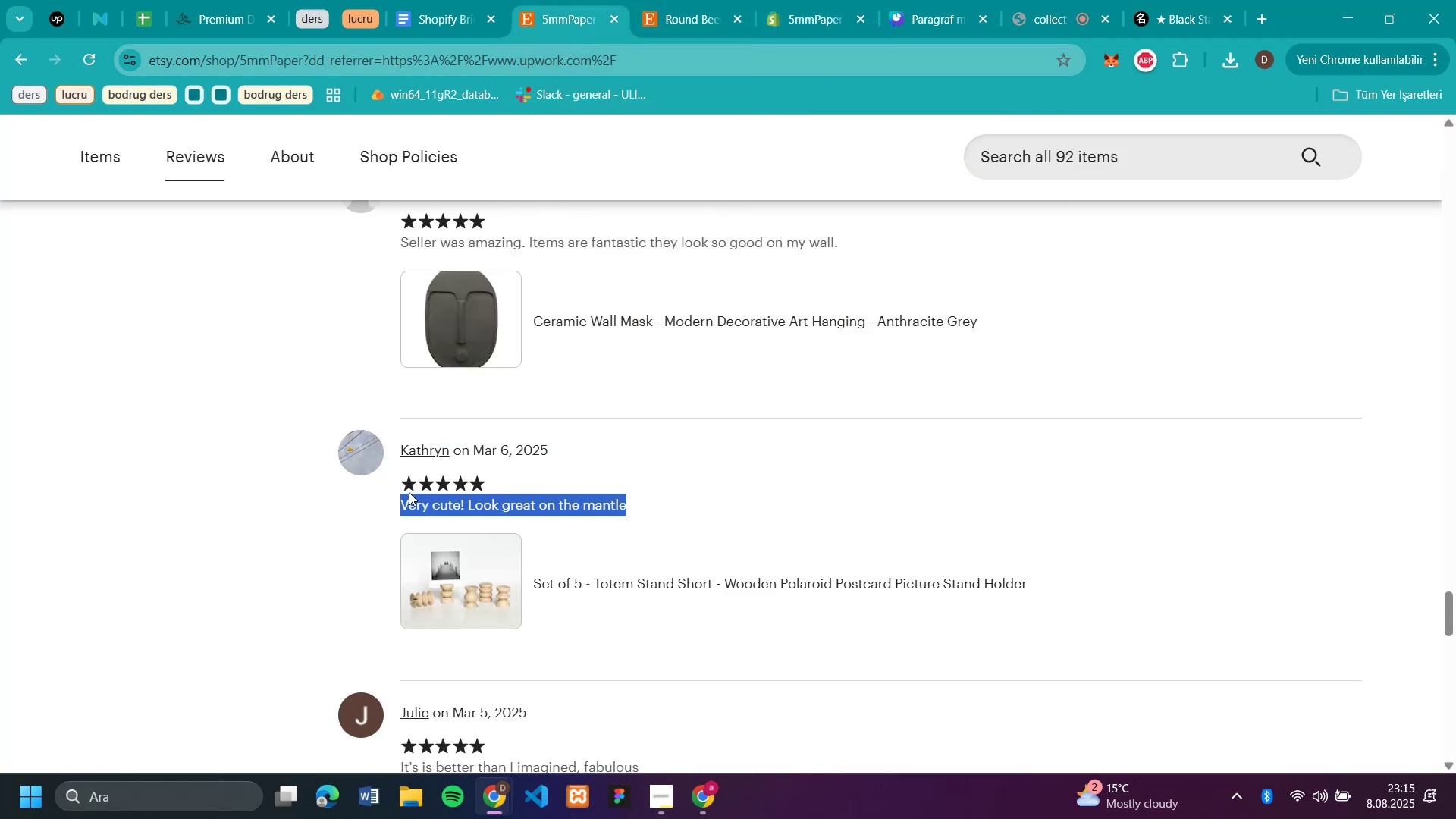 
key(Control+C)
 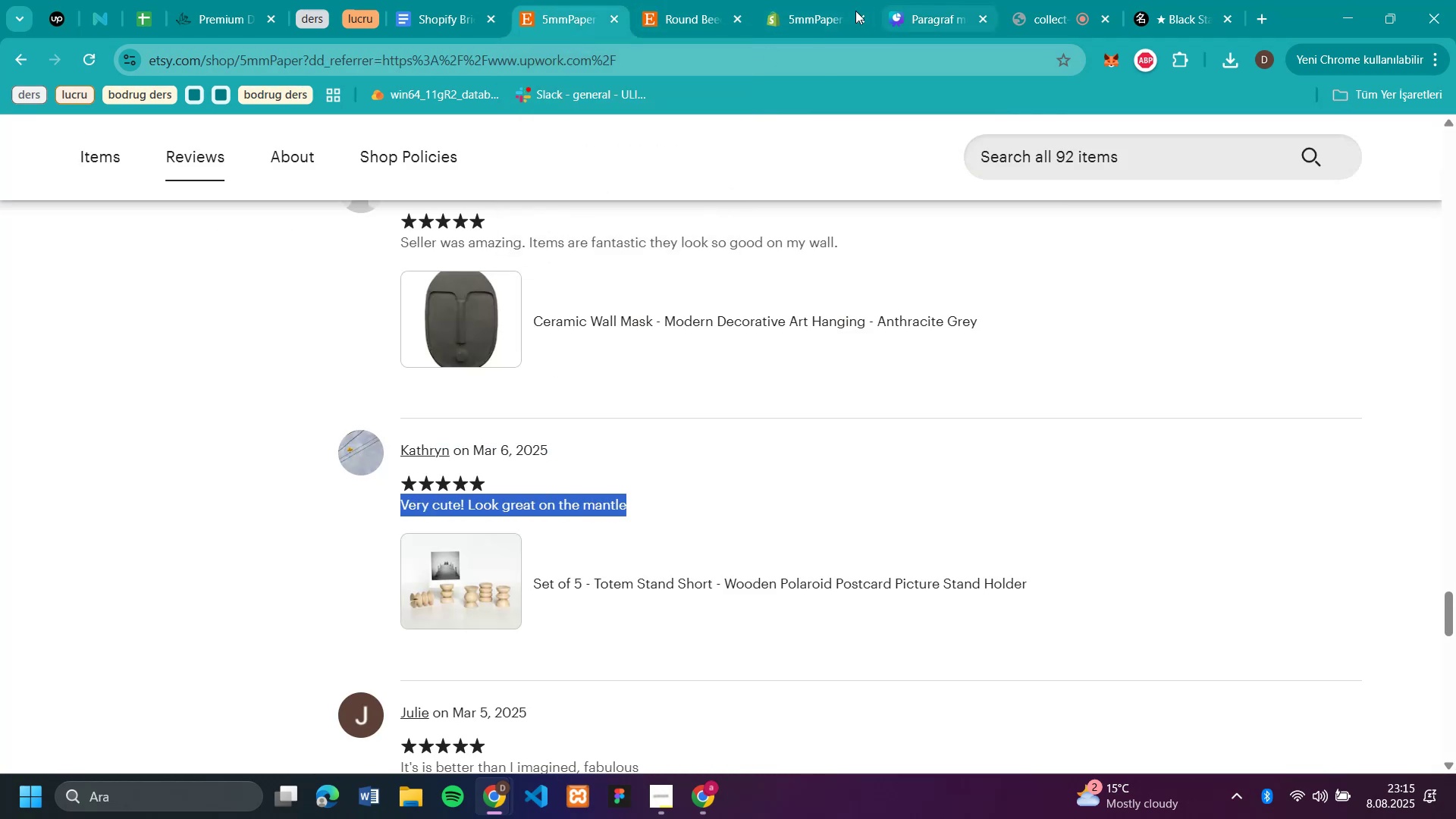 
left_click([799, 20])
 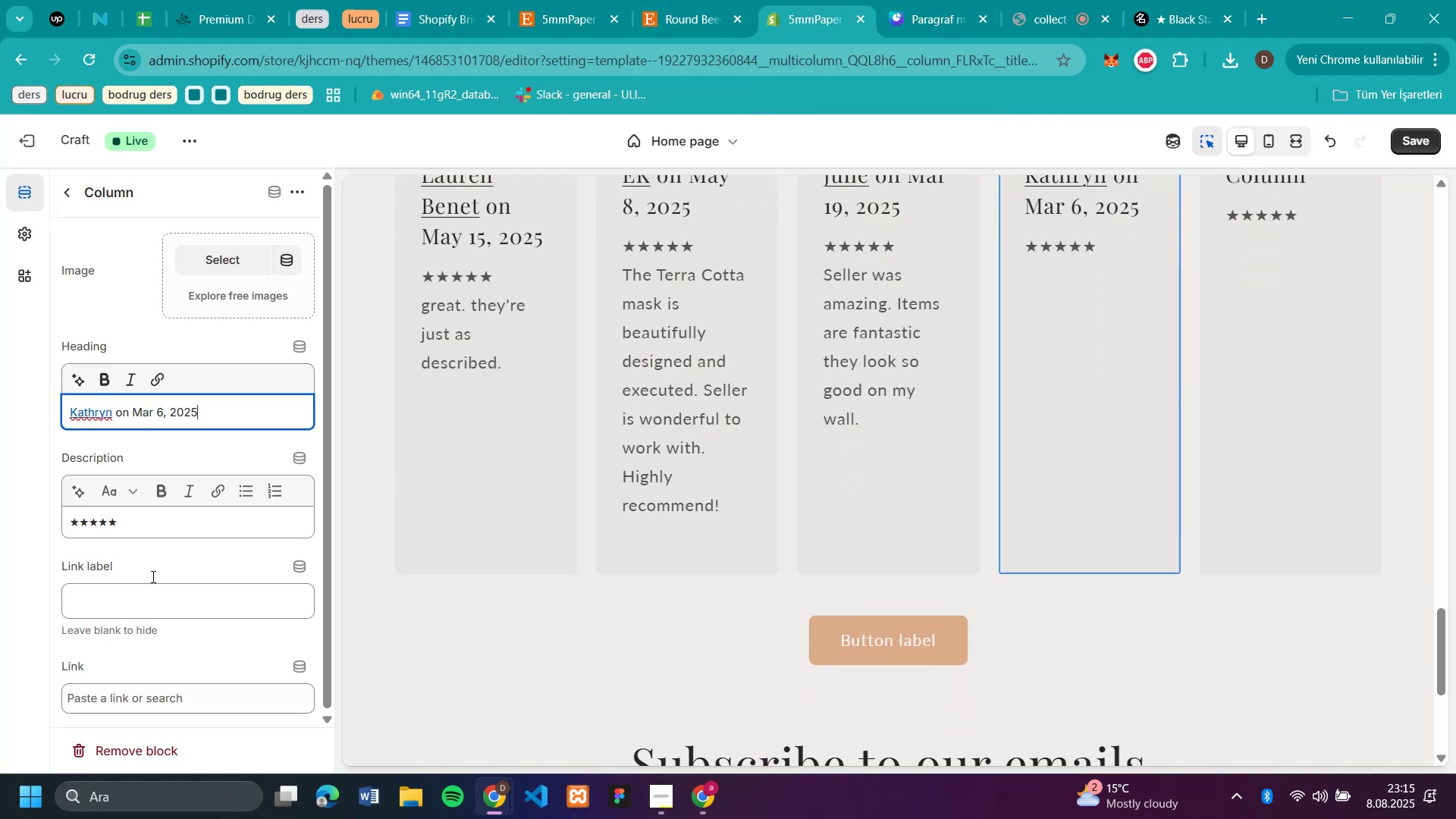 
left_click([146, 528])
 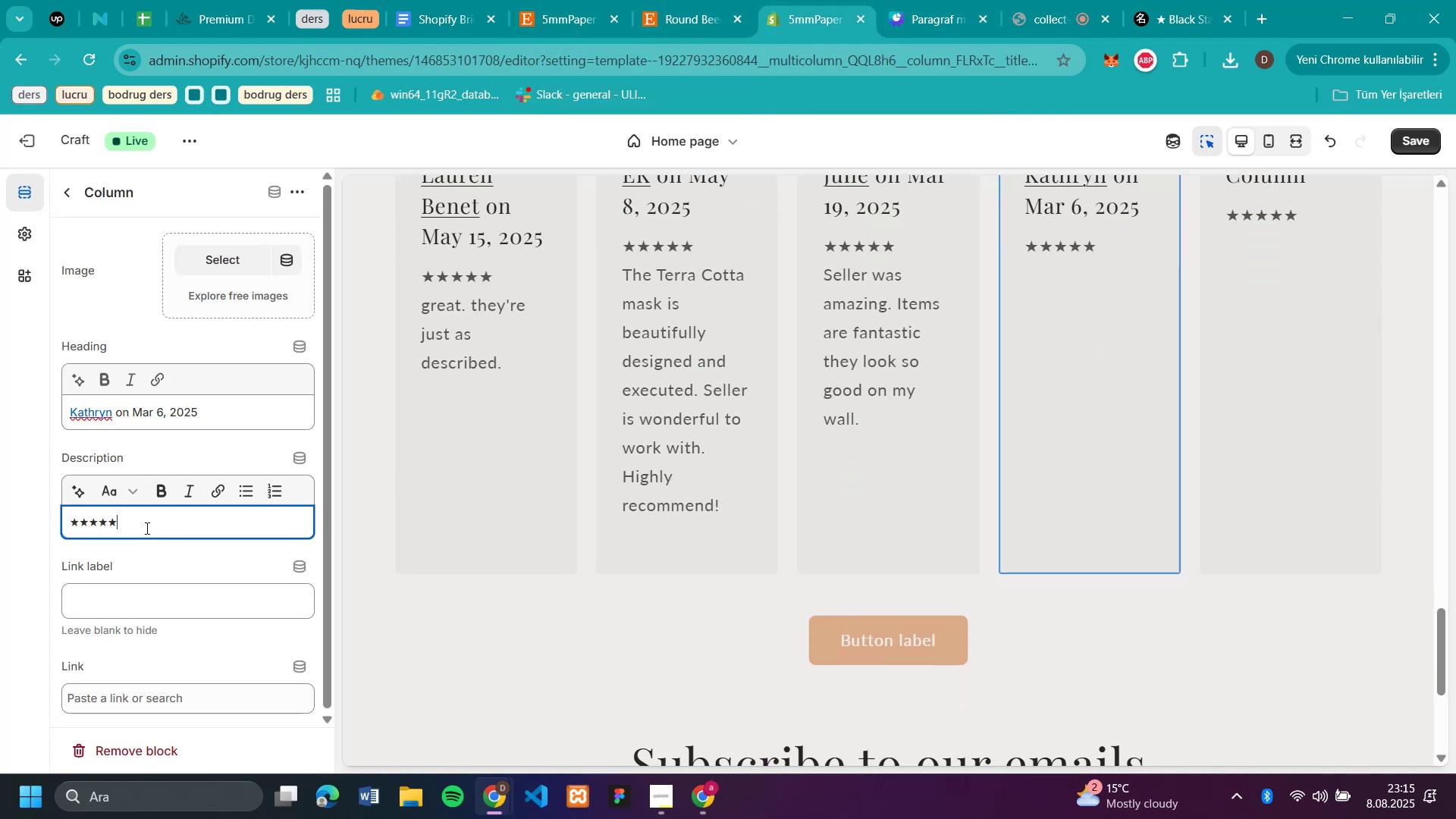 
key(Enter)
 